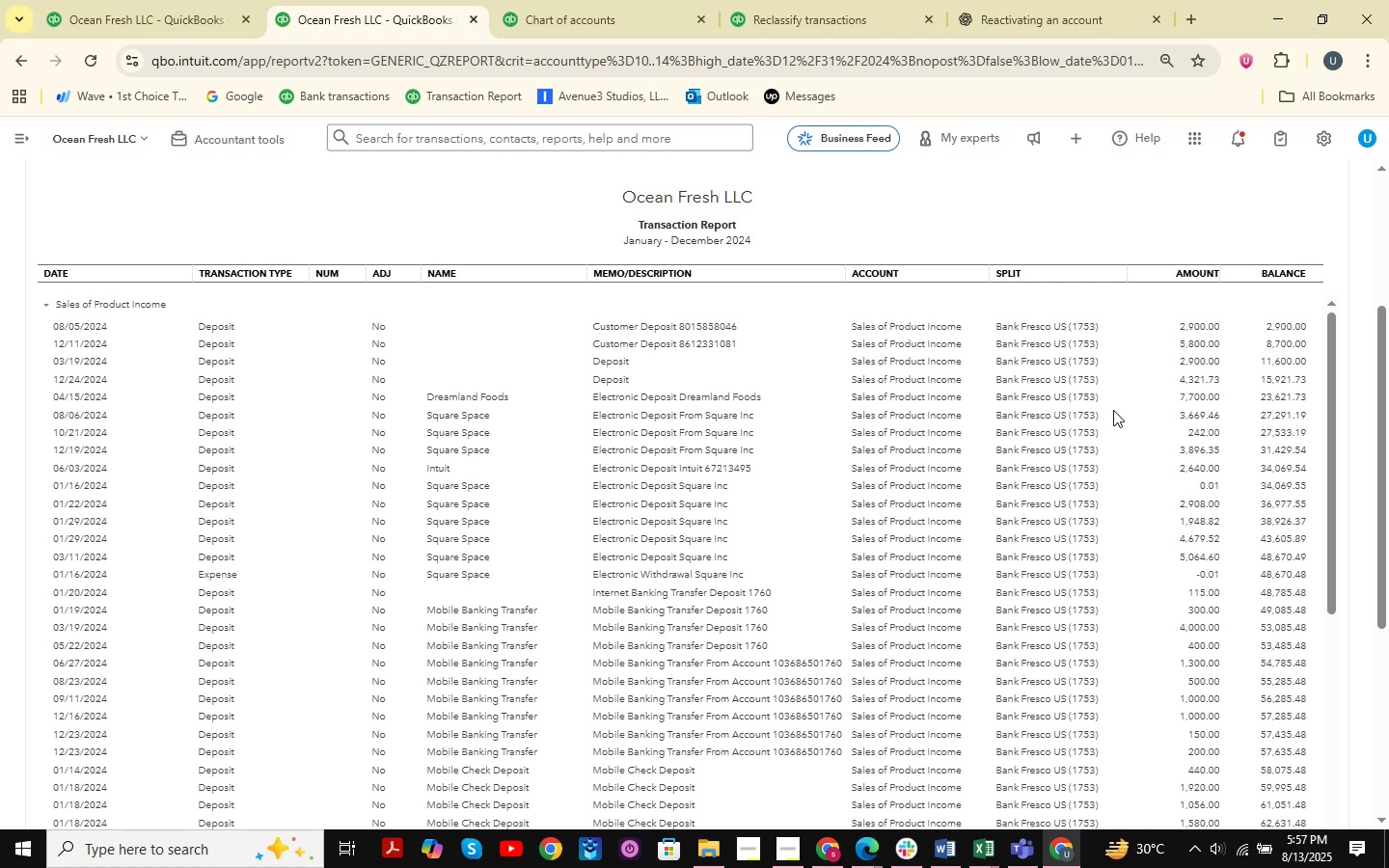 
wait(5.02)
 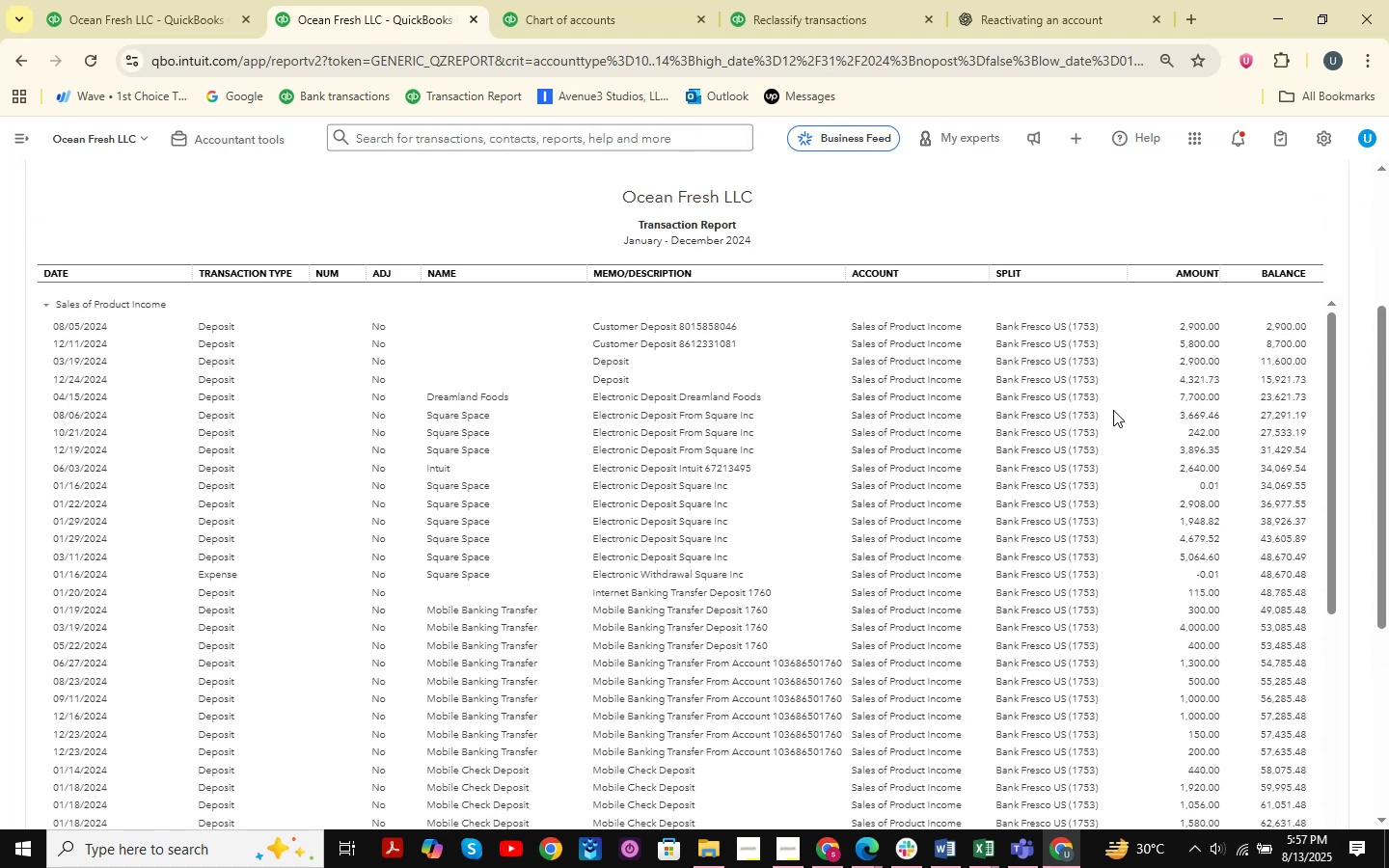 
scroll: coordinate [1113, 410], scroll_direction: down, amount: 6.0
 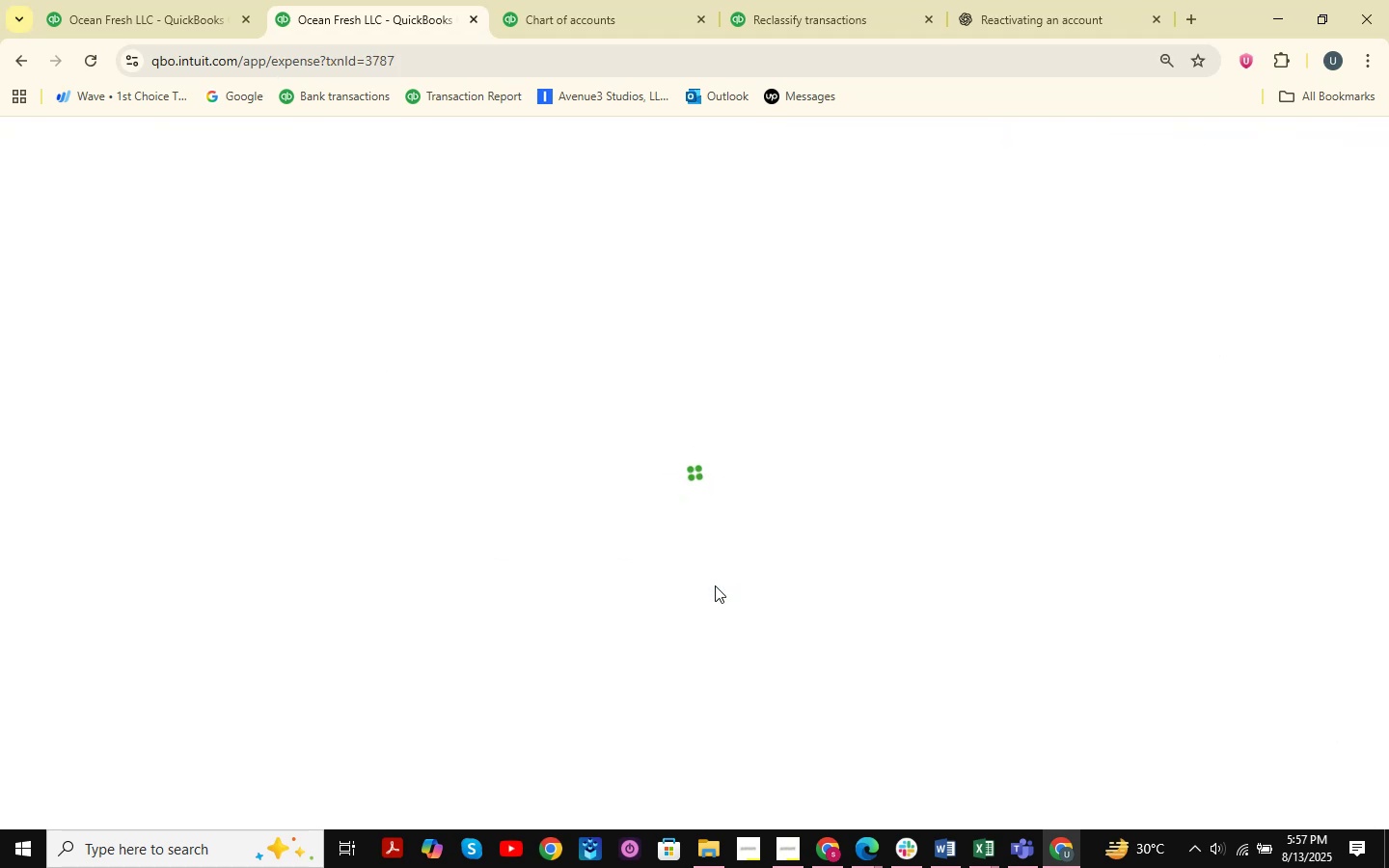 
wait(15.05)
 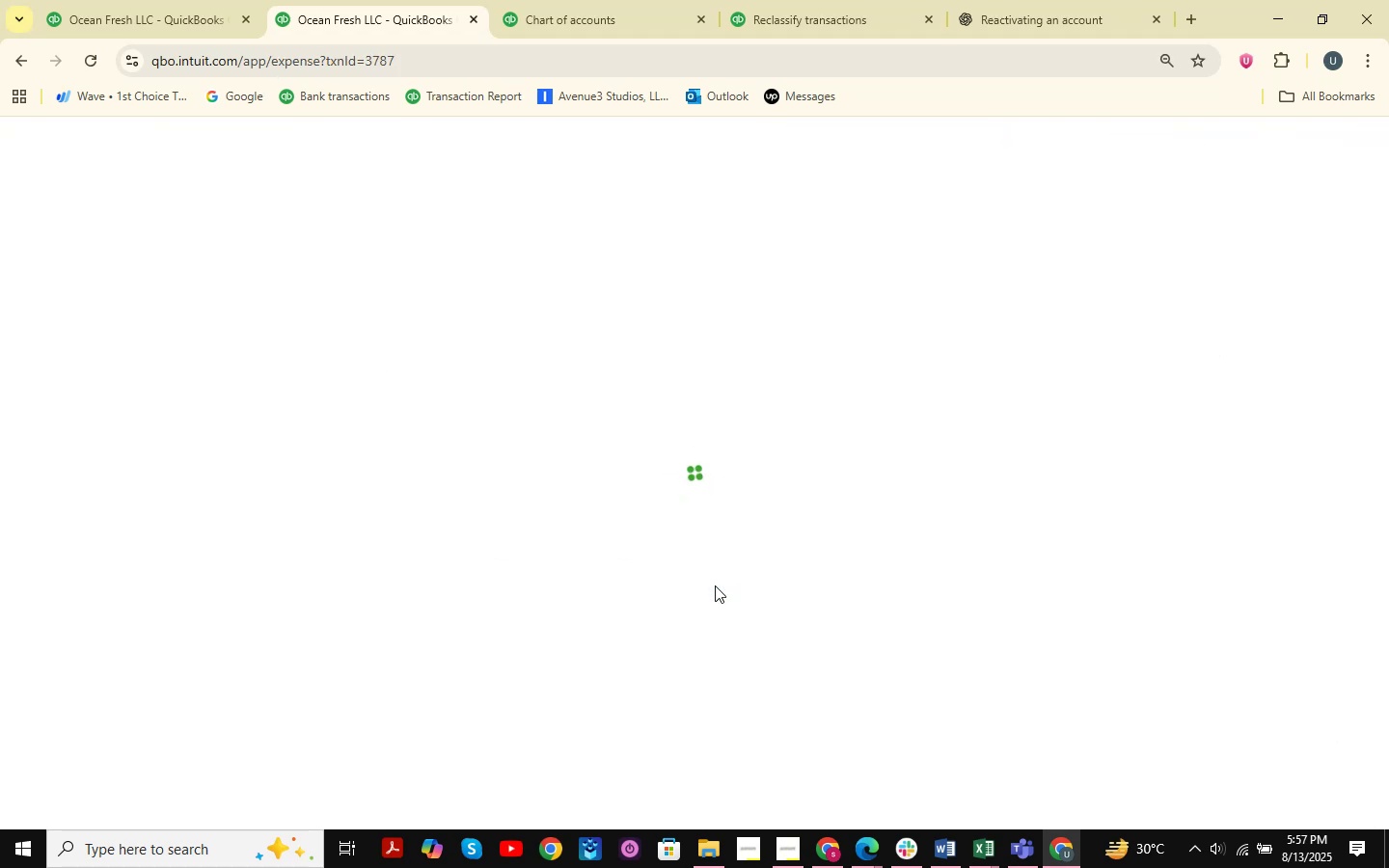 
left_click([284, 410])
 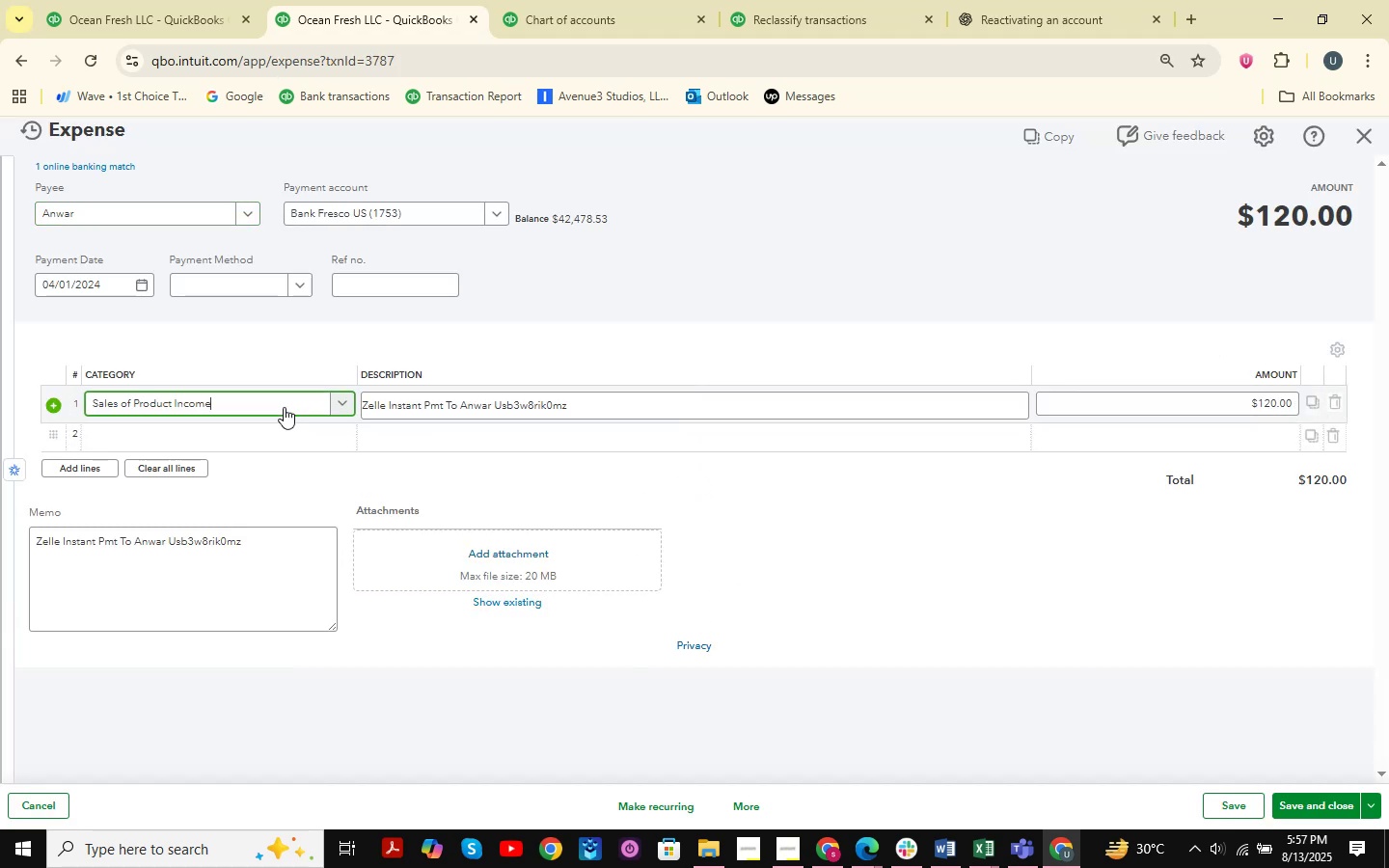 
left_click([284, 407])
 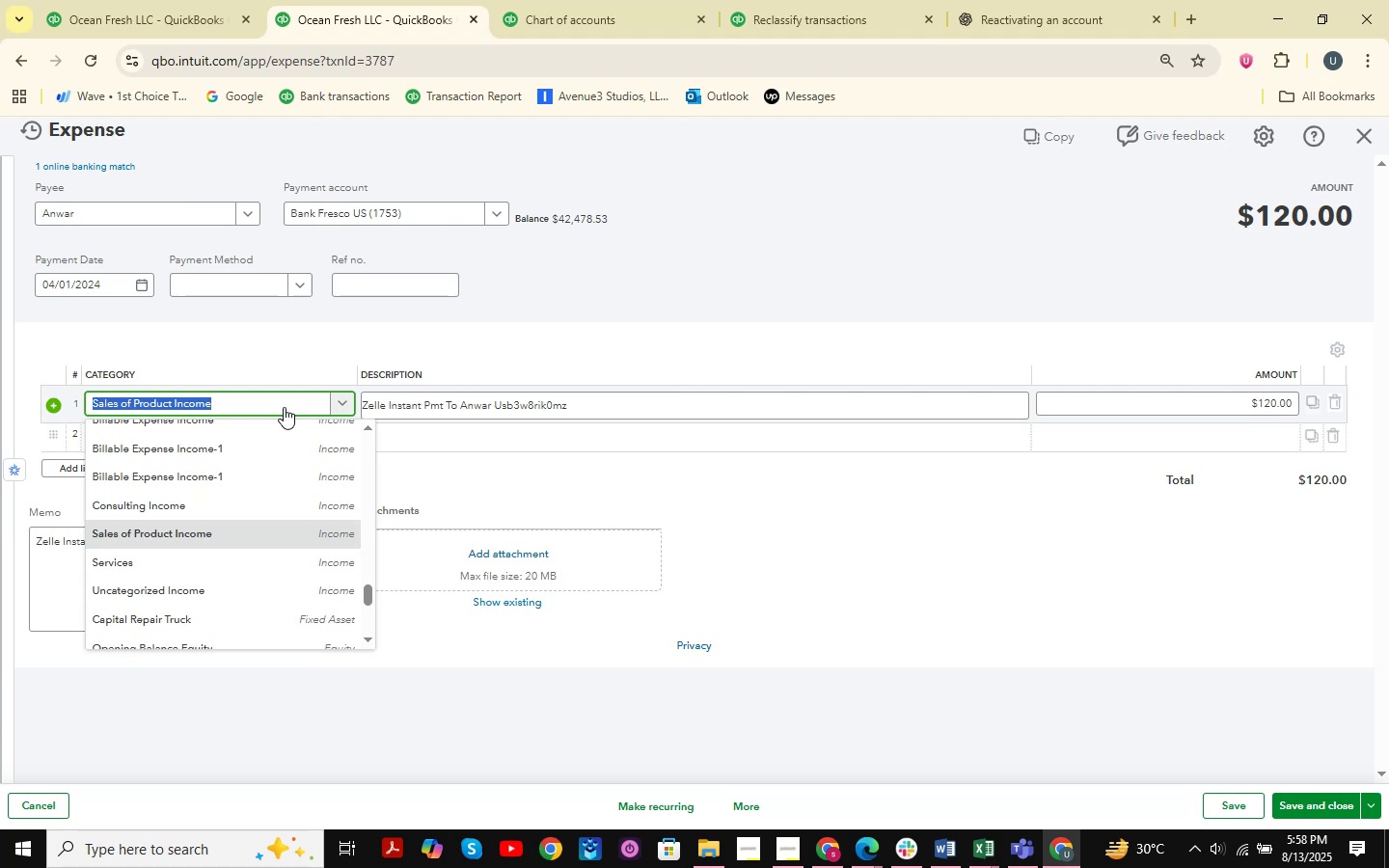 
type(ow)
key(Backspace)
key(Backspace)
key(Backspace)
key(Backspace)
 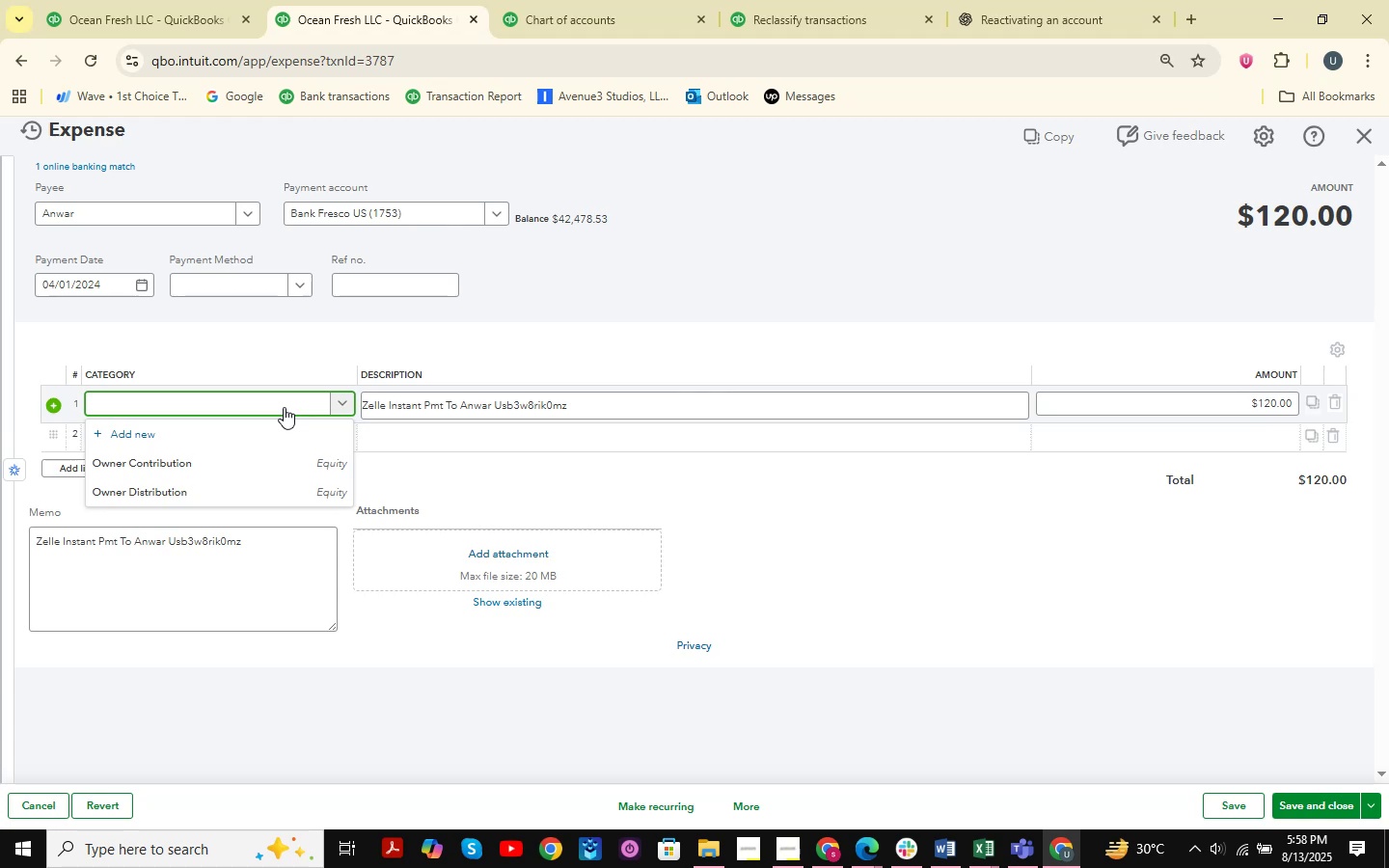 
wait(10.93)
 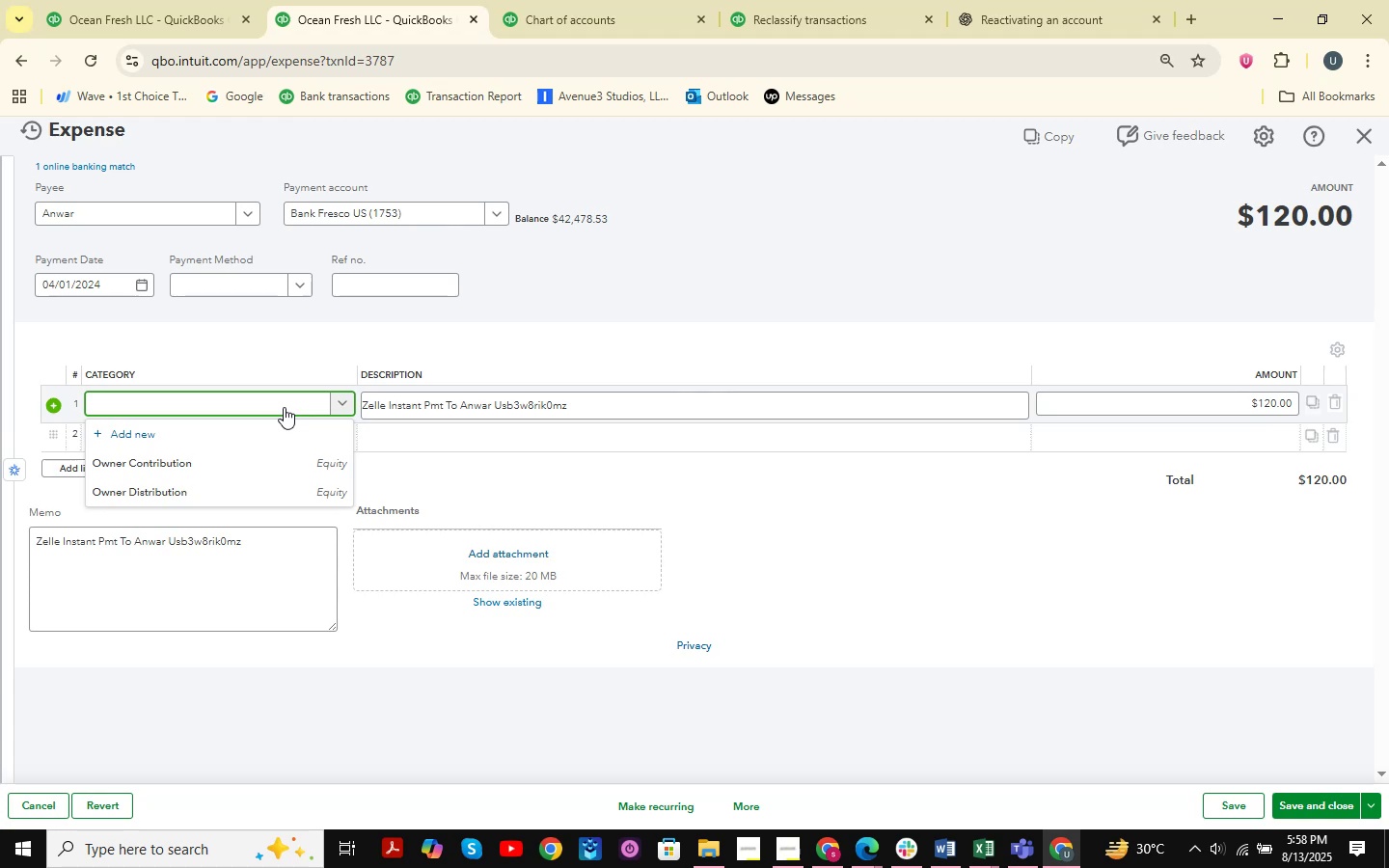 
type(cost )
 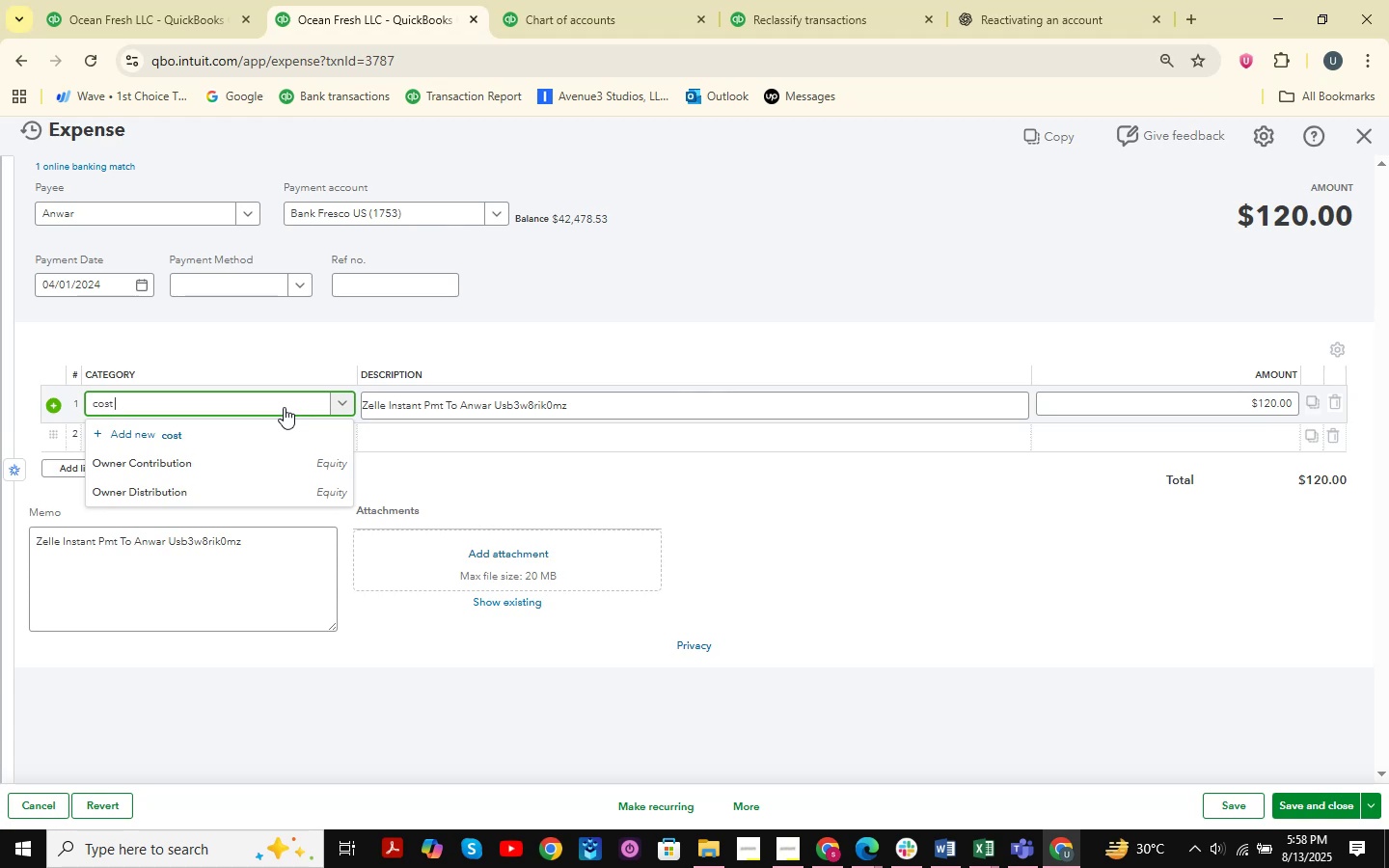 
key(ArrowDown)
 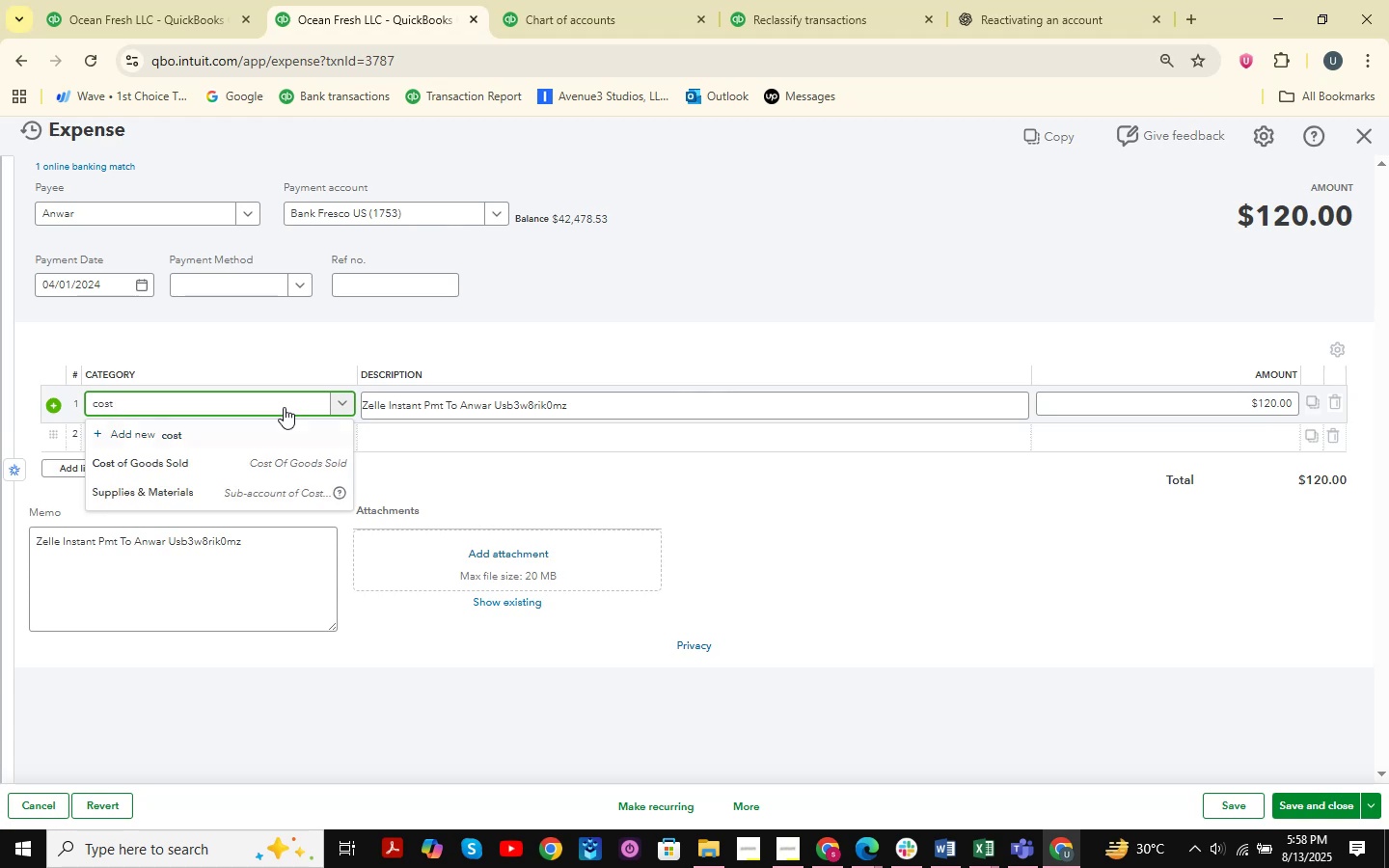 
key(ArrowDown)
 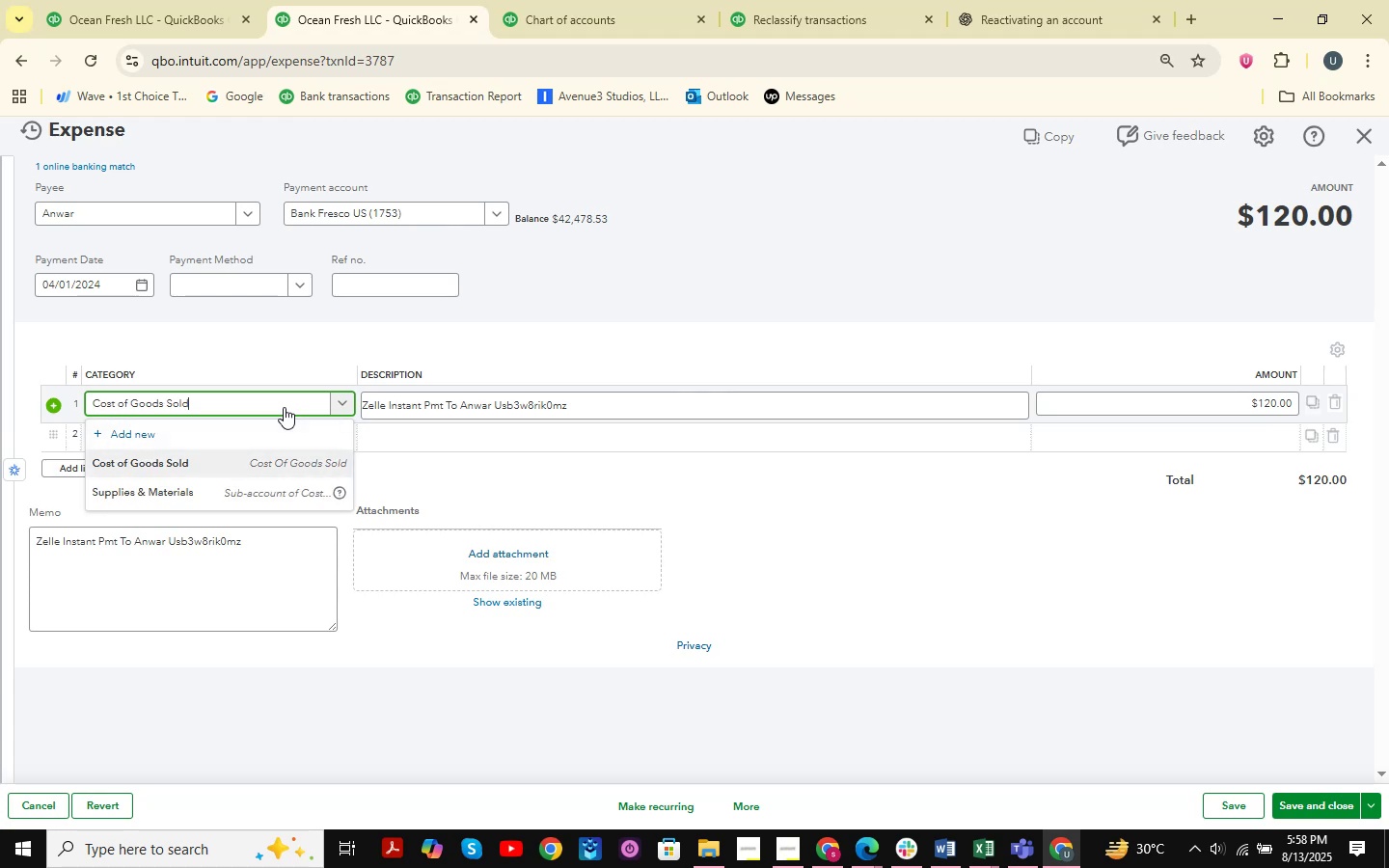 
key(Shift+ShiftRight)
 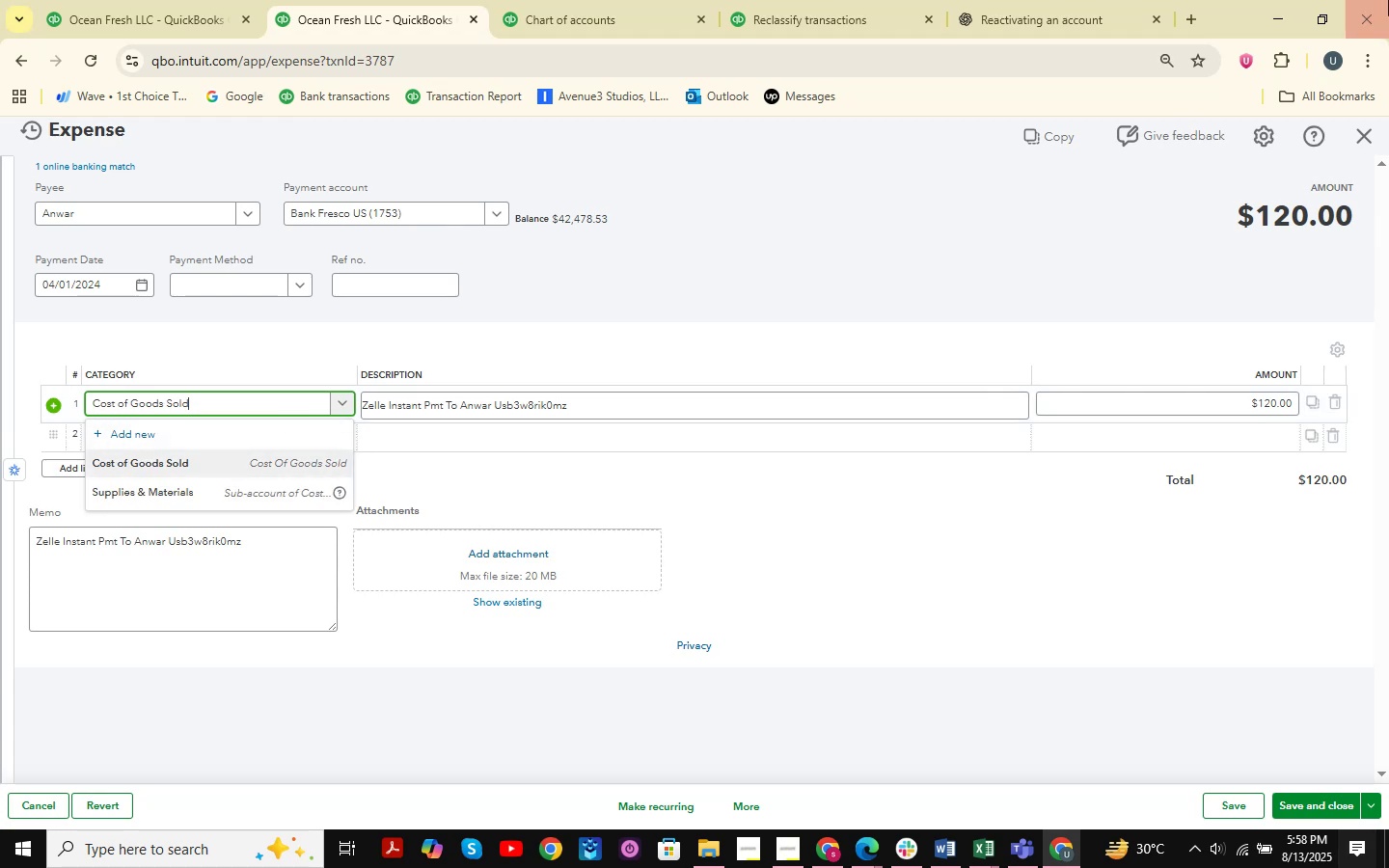 
key(Enter)
 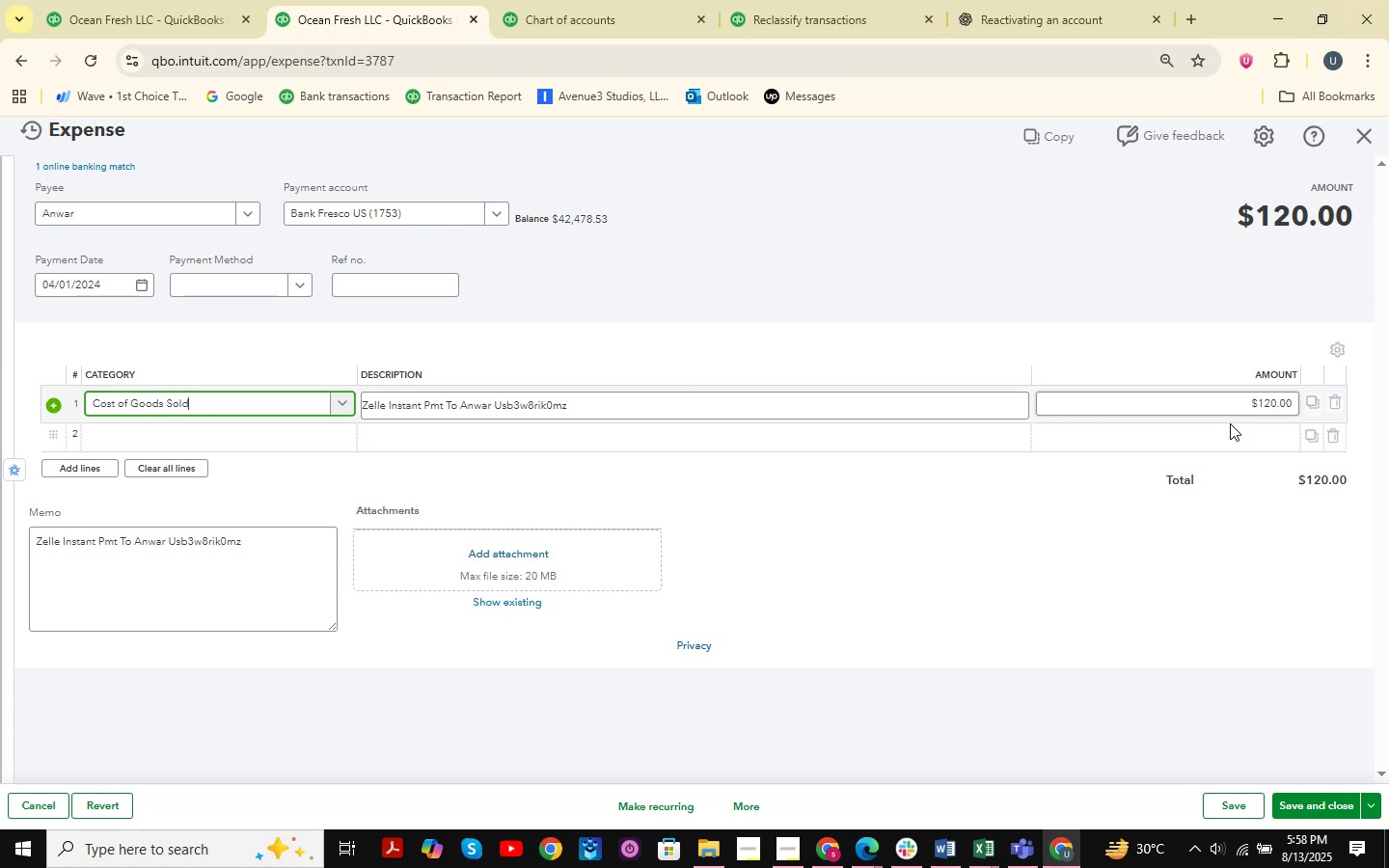 
left_click([1335, 808])
 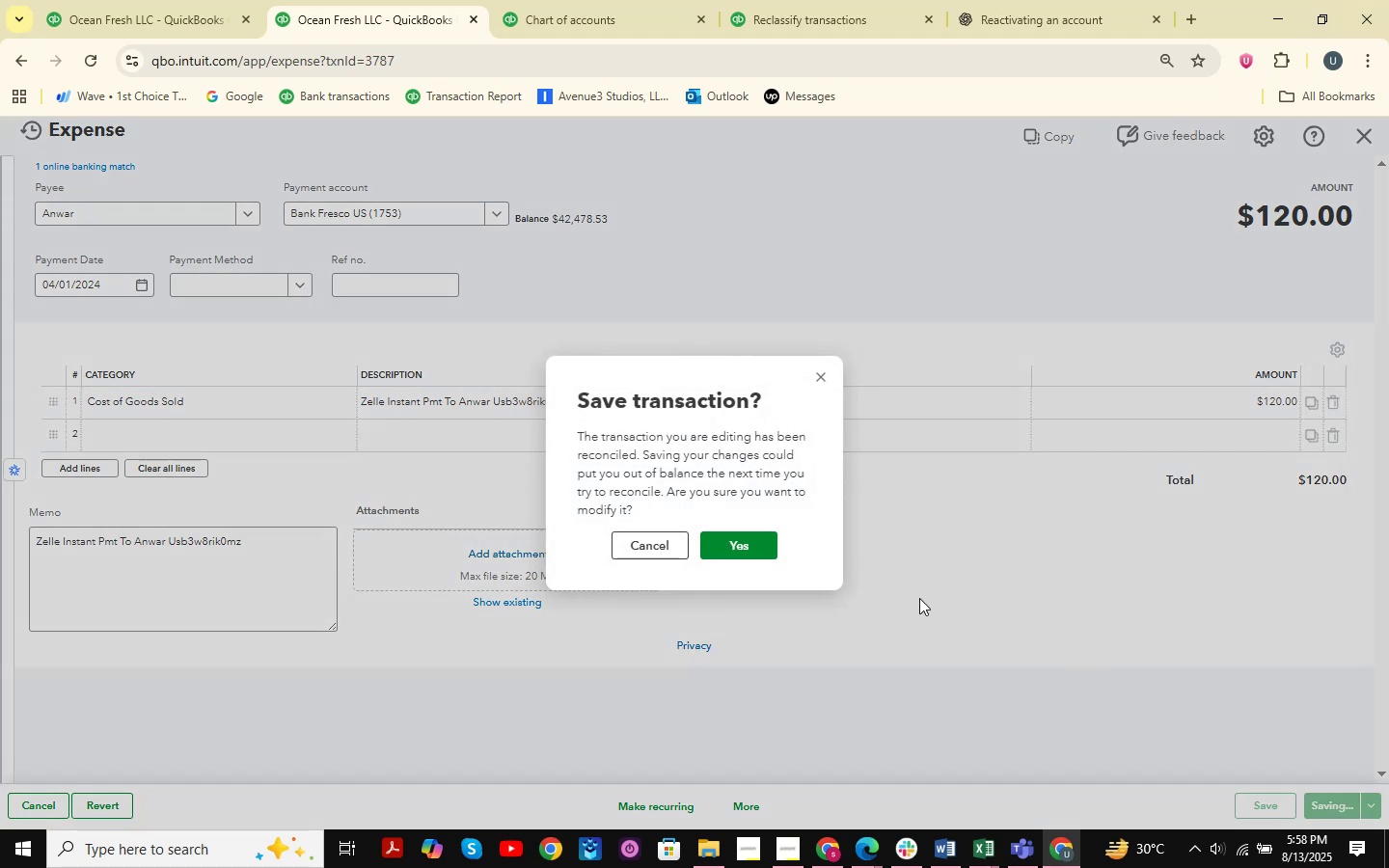 
left_click([736, 550])
 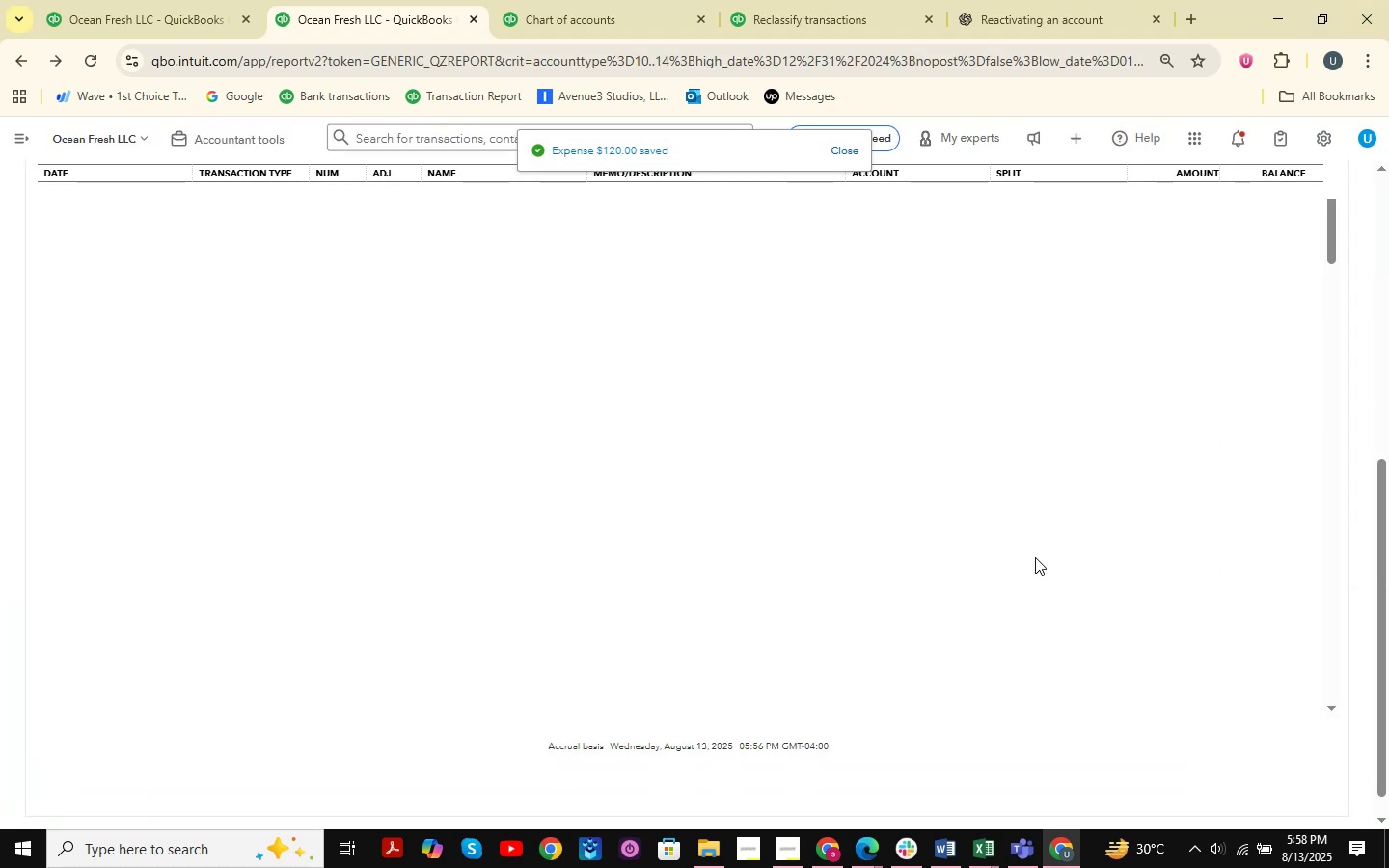 
wait(10.59)
 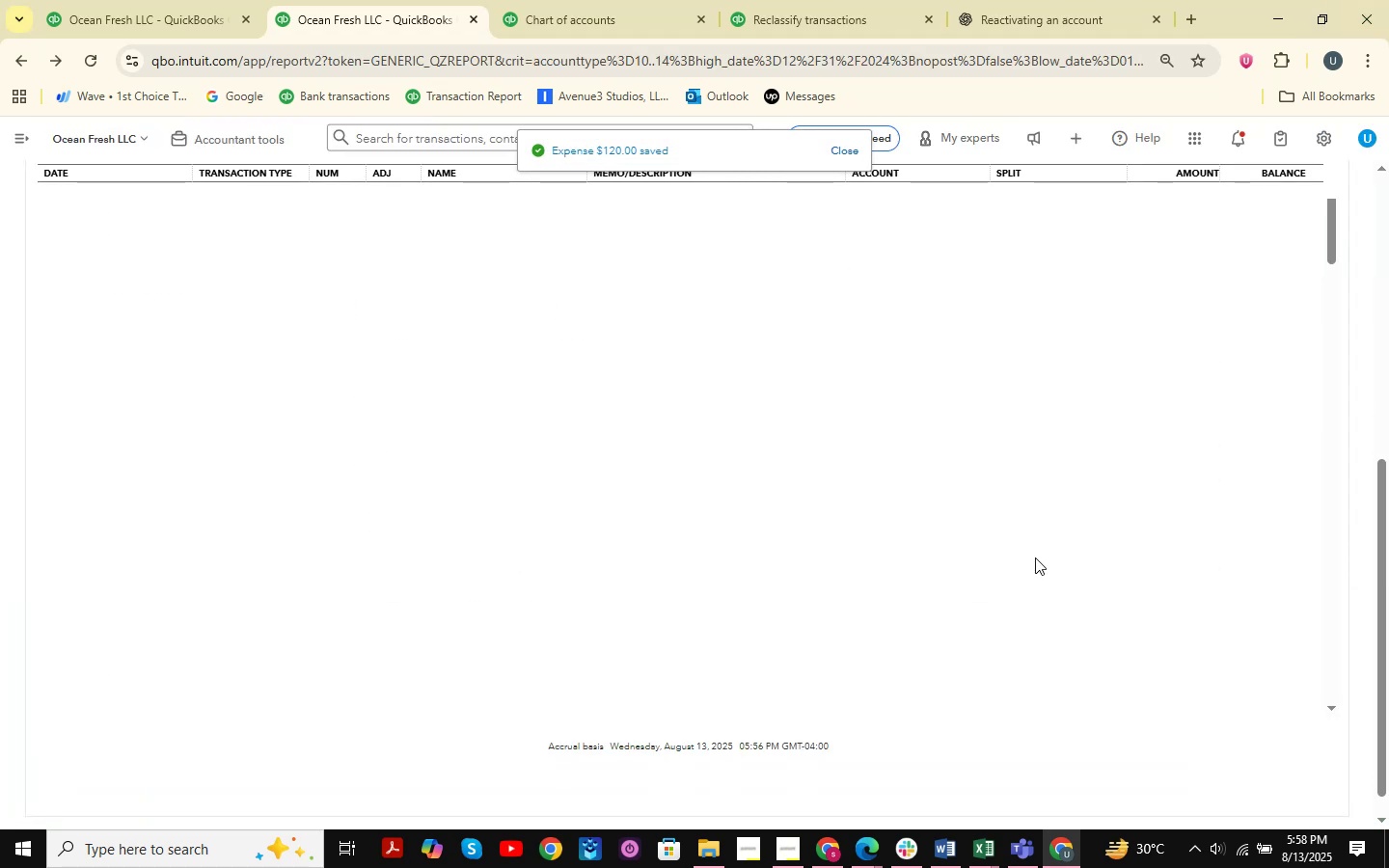 
left_click([1207, 588])
 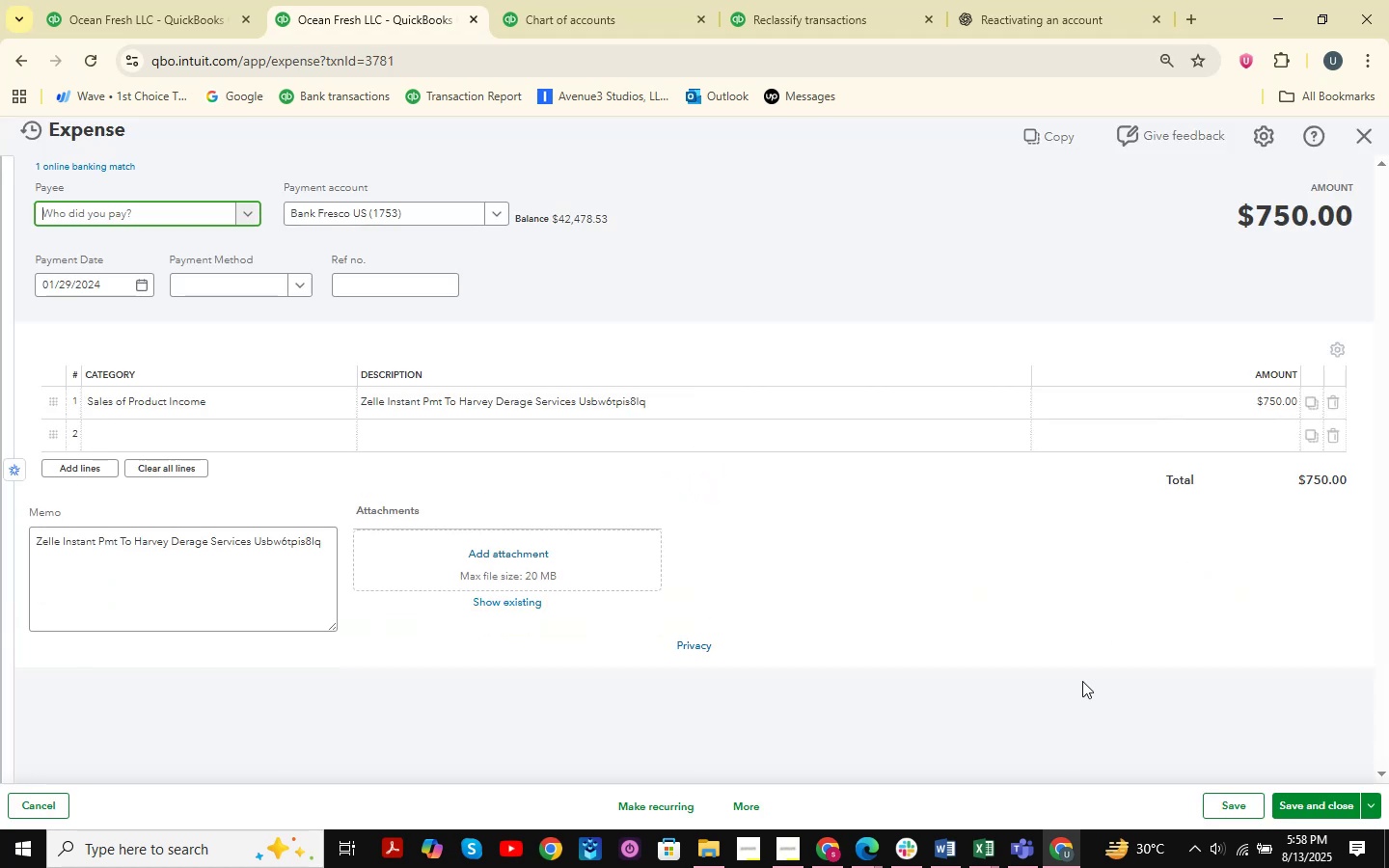 
double_click([238, 407])
 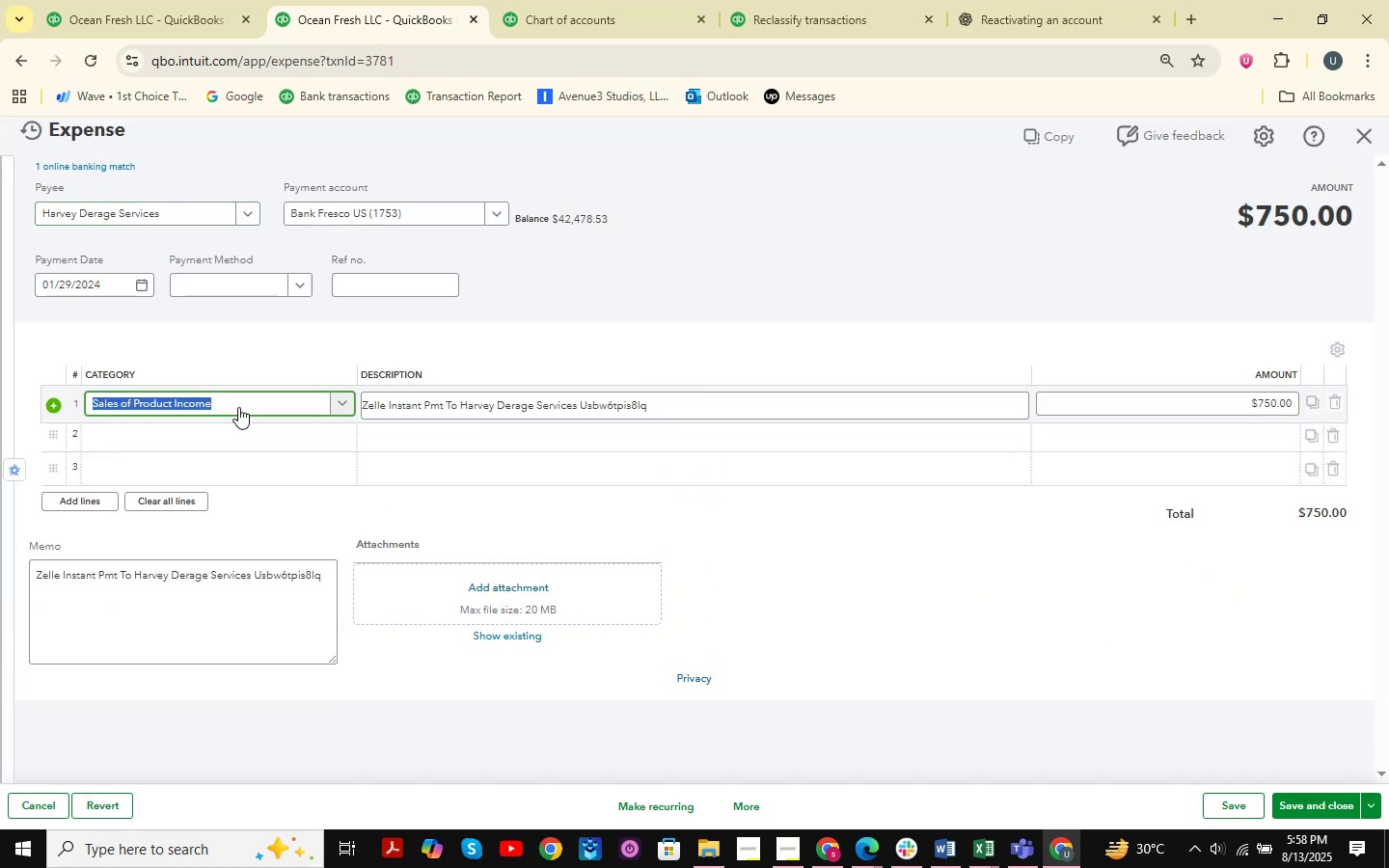 
type(cost )
 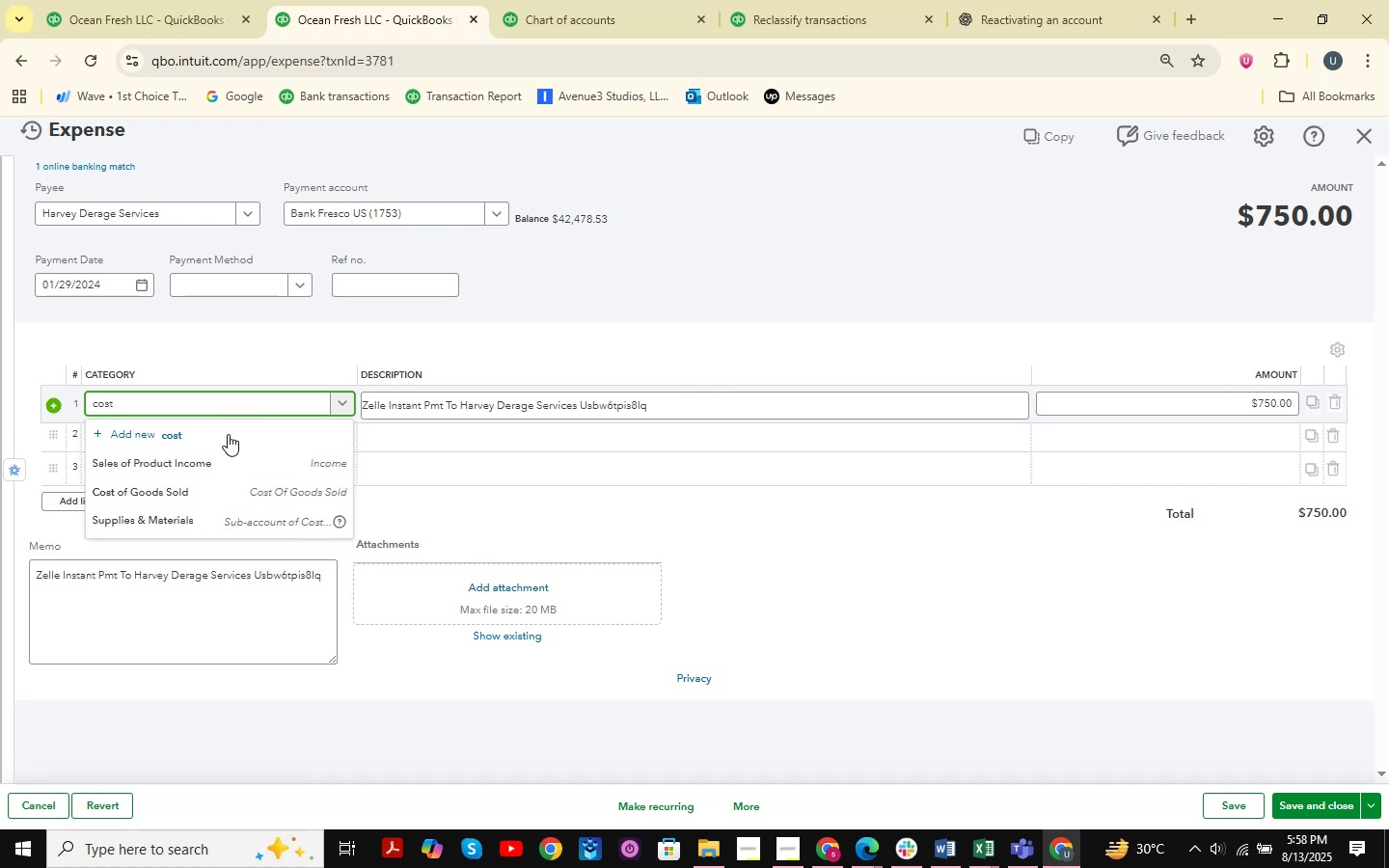 
left_click([203, 497])
 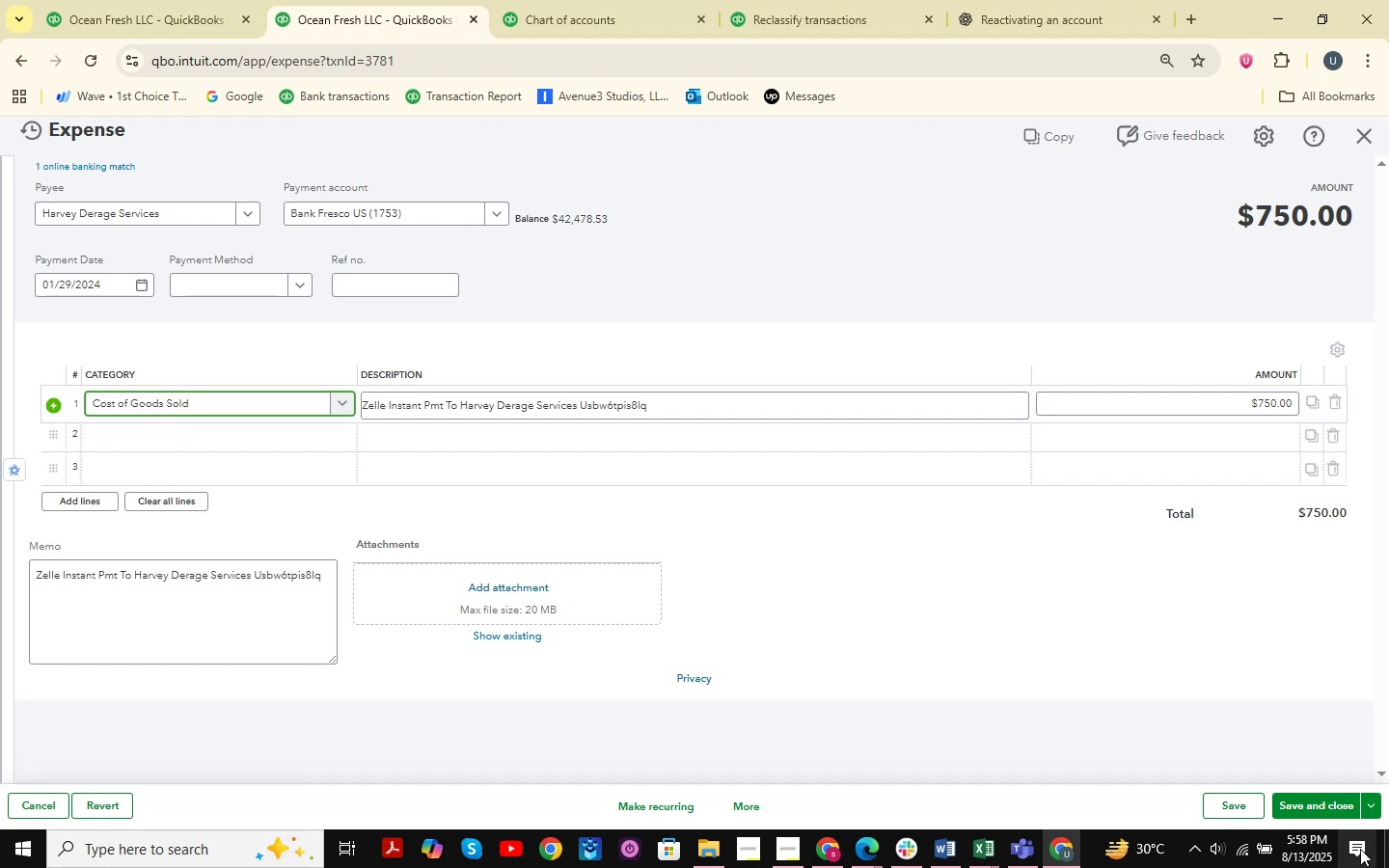 
left_click([1325, 812])
 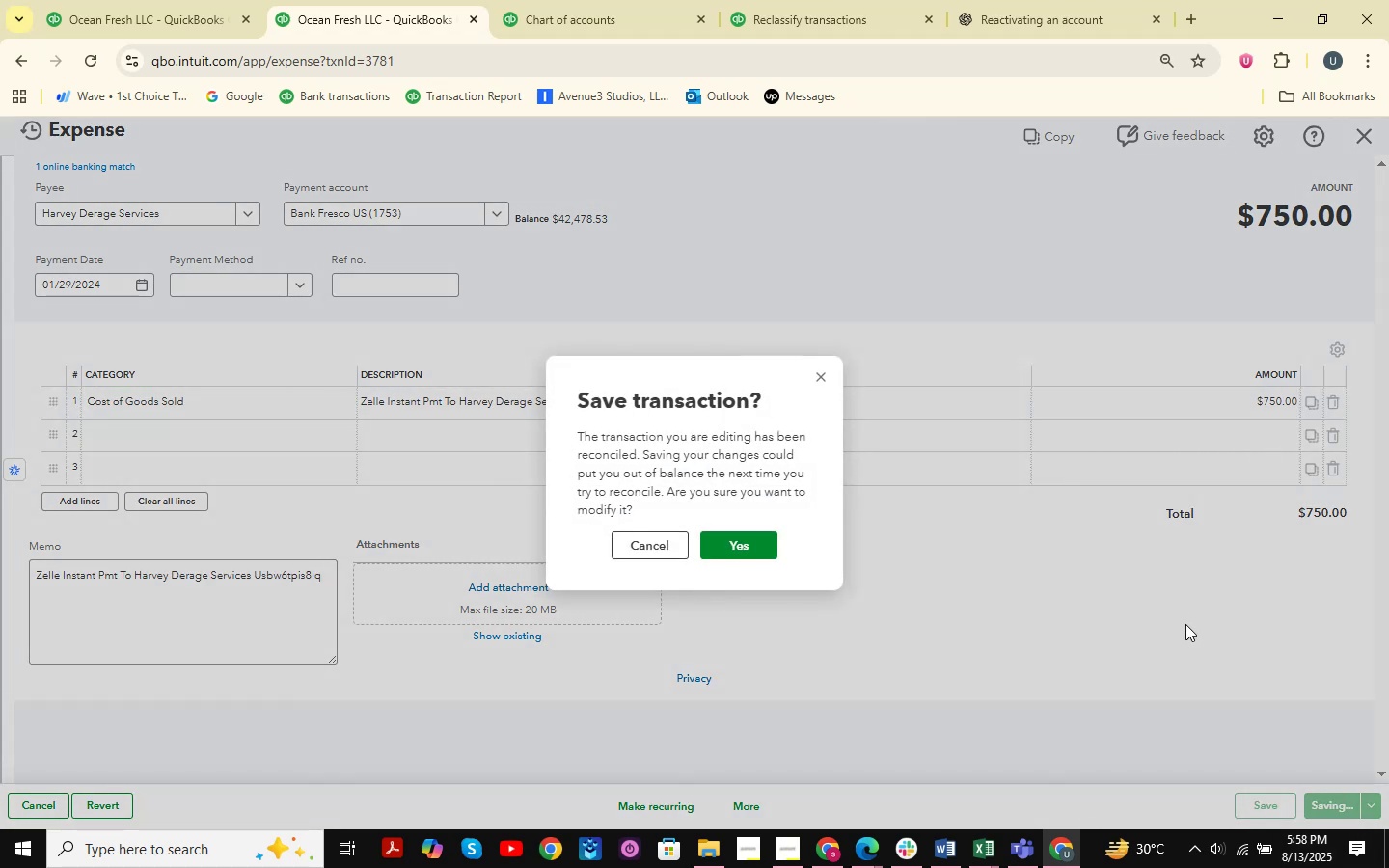 
left_click([712, 553])
 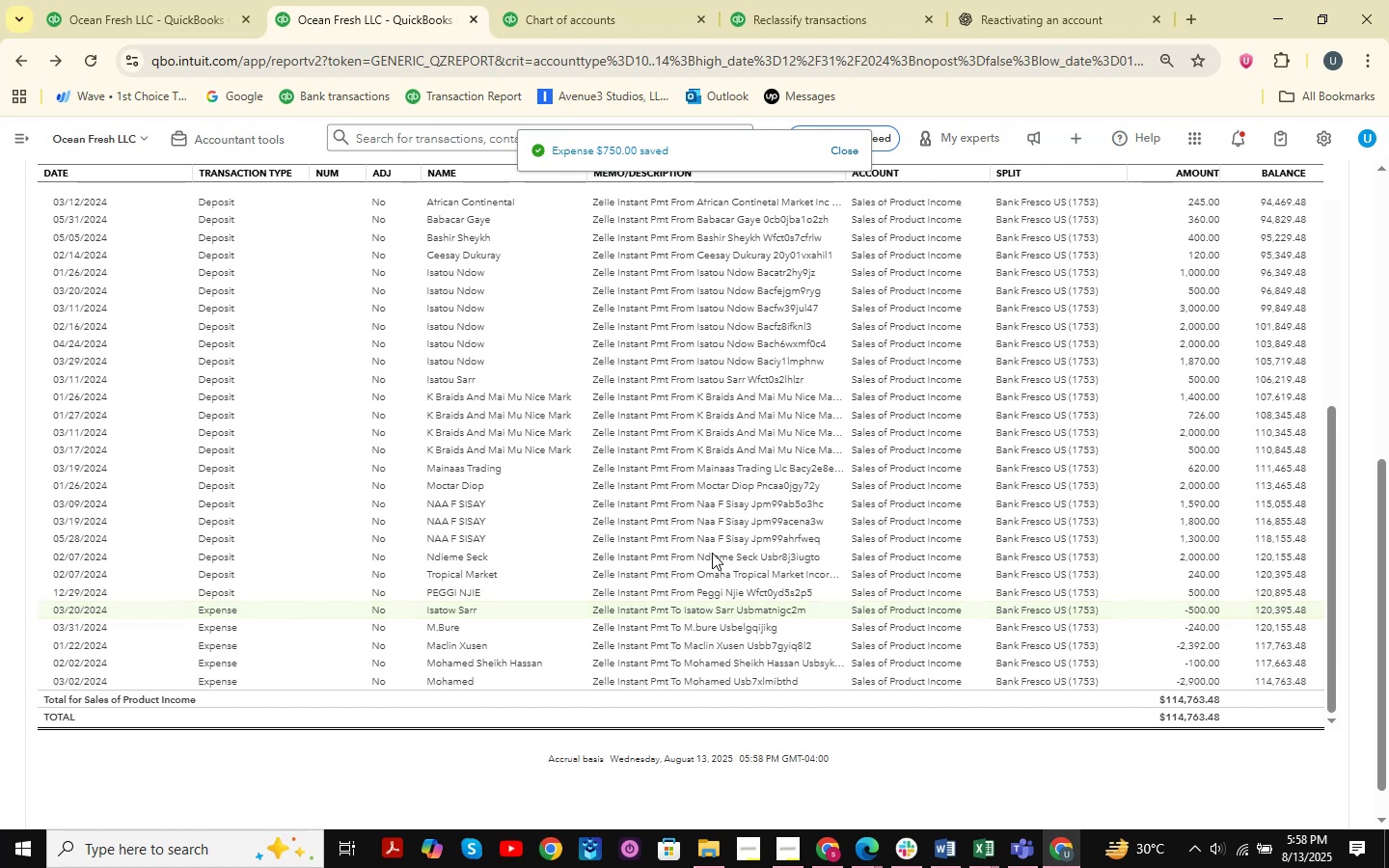 
wait(7.82)
 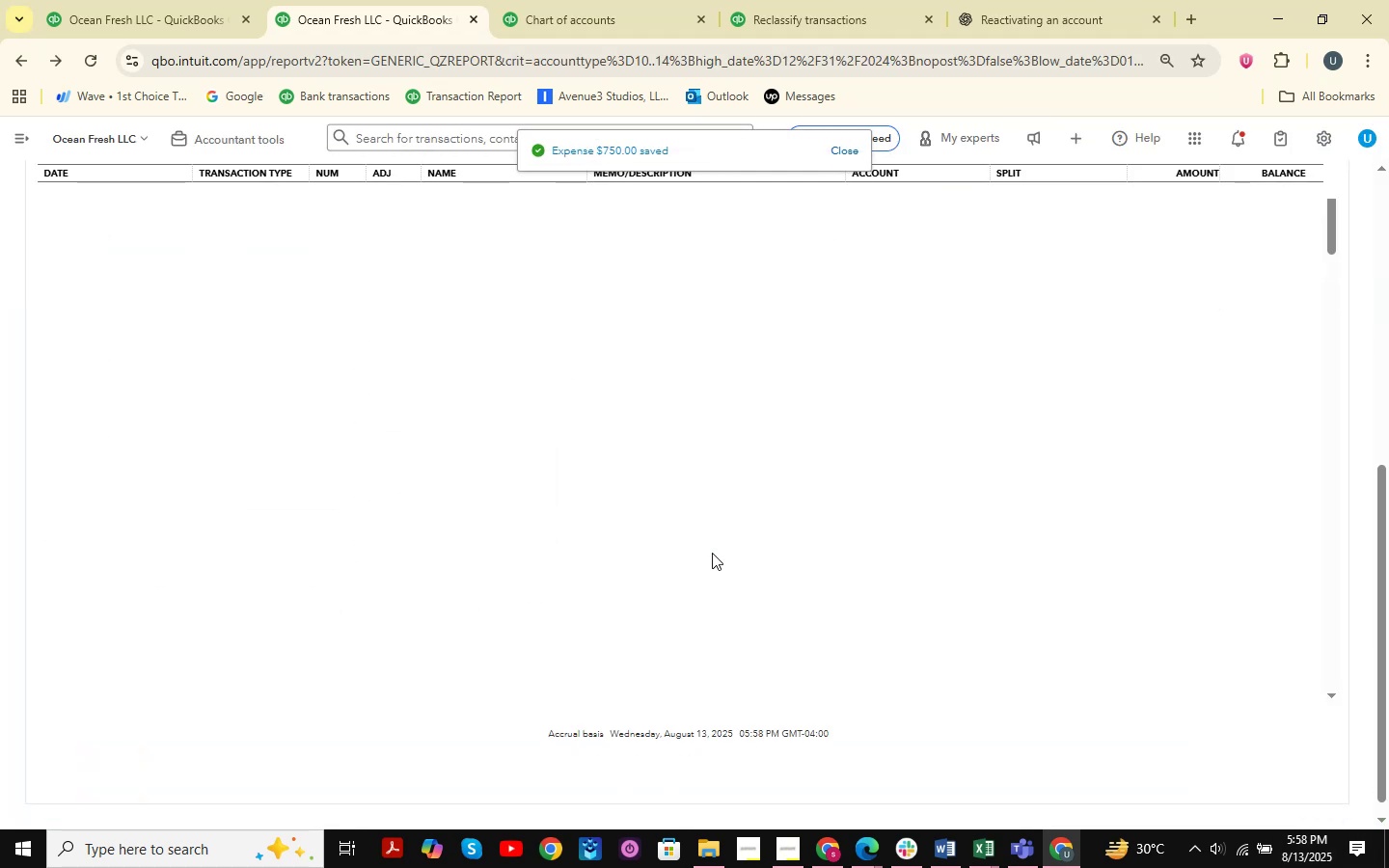 
left_click([1200, 604])
 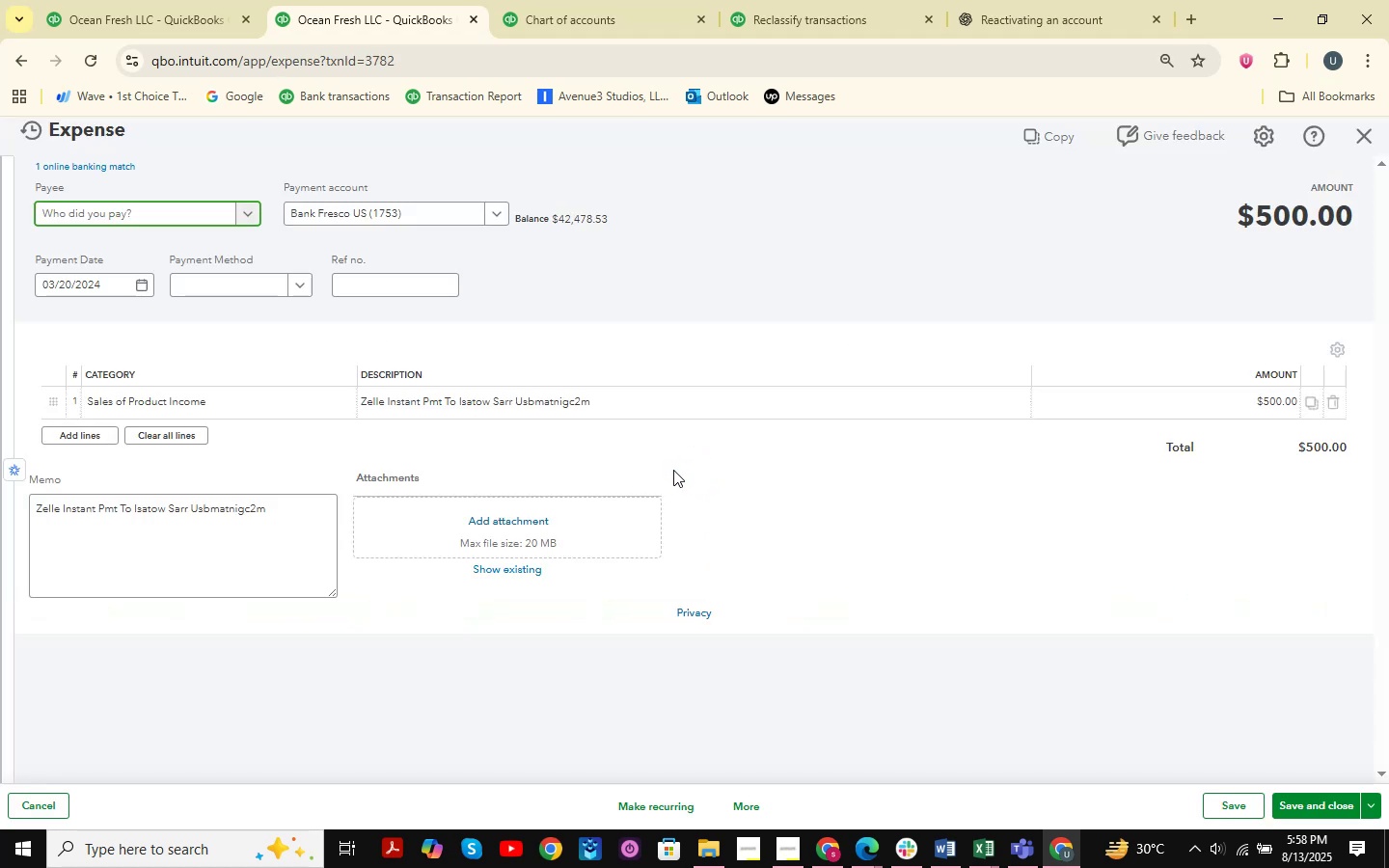 
left_click([268, 417])
 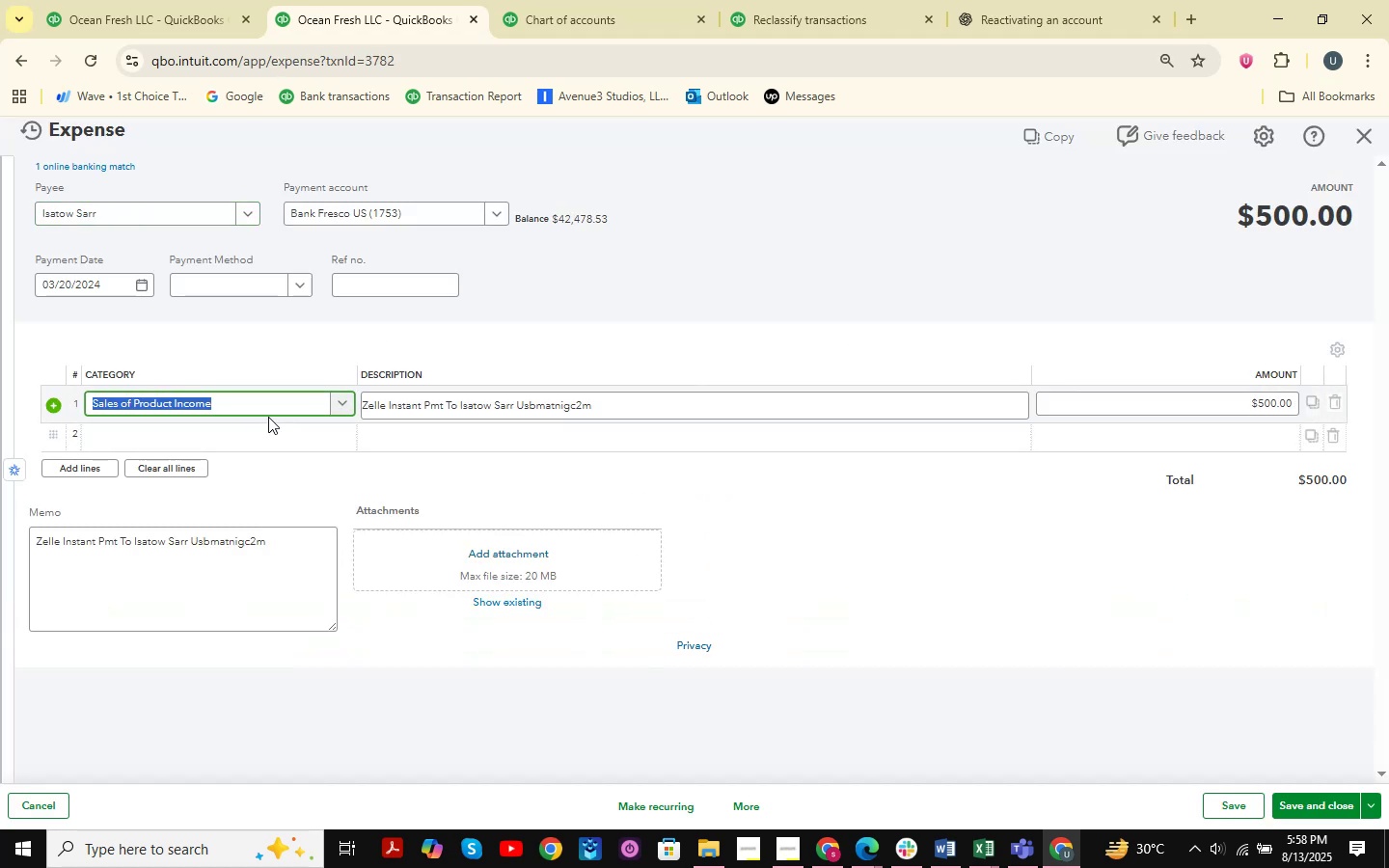 
type(cost )
 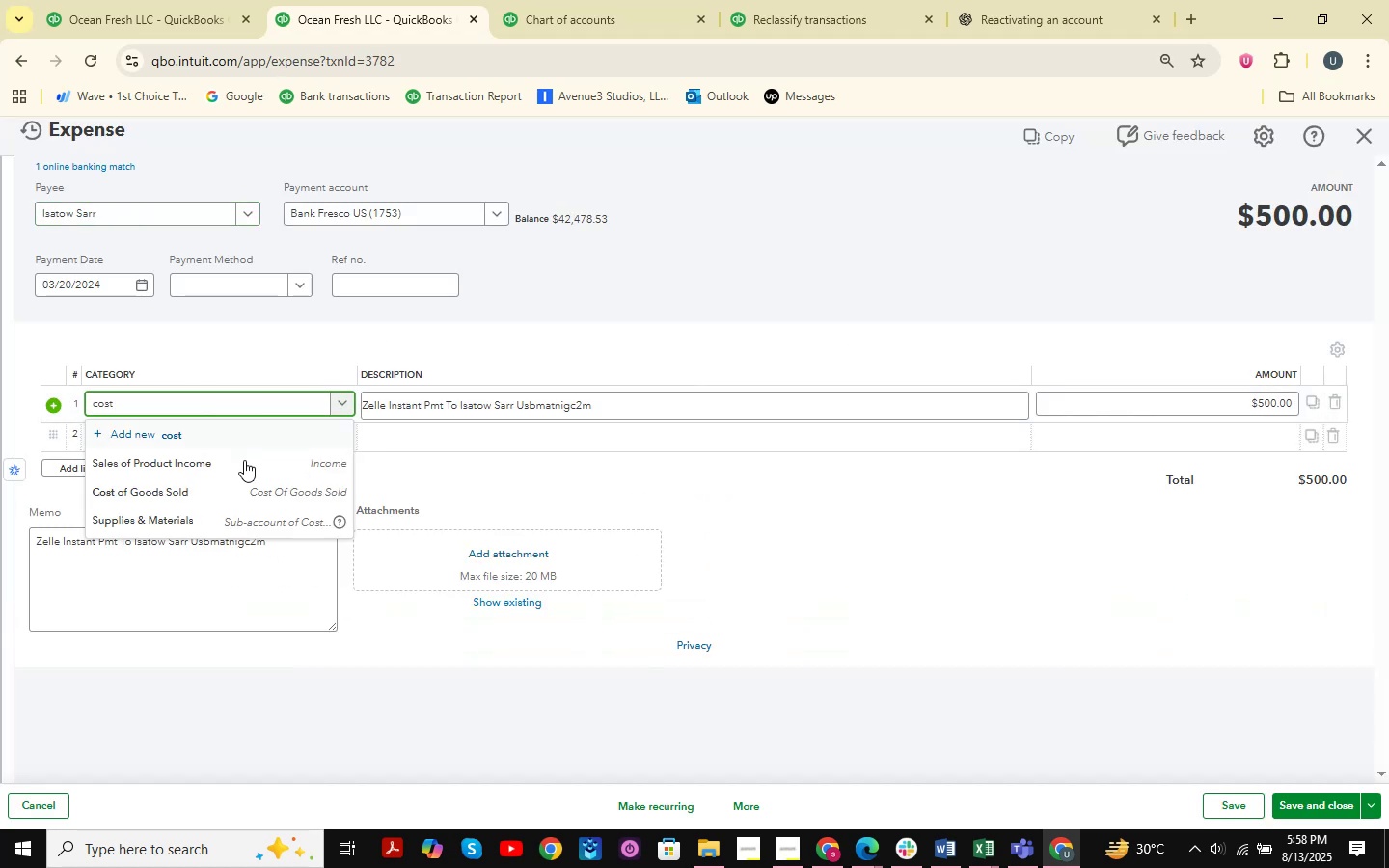 
left_click([243, 483])
 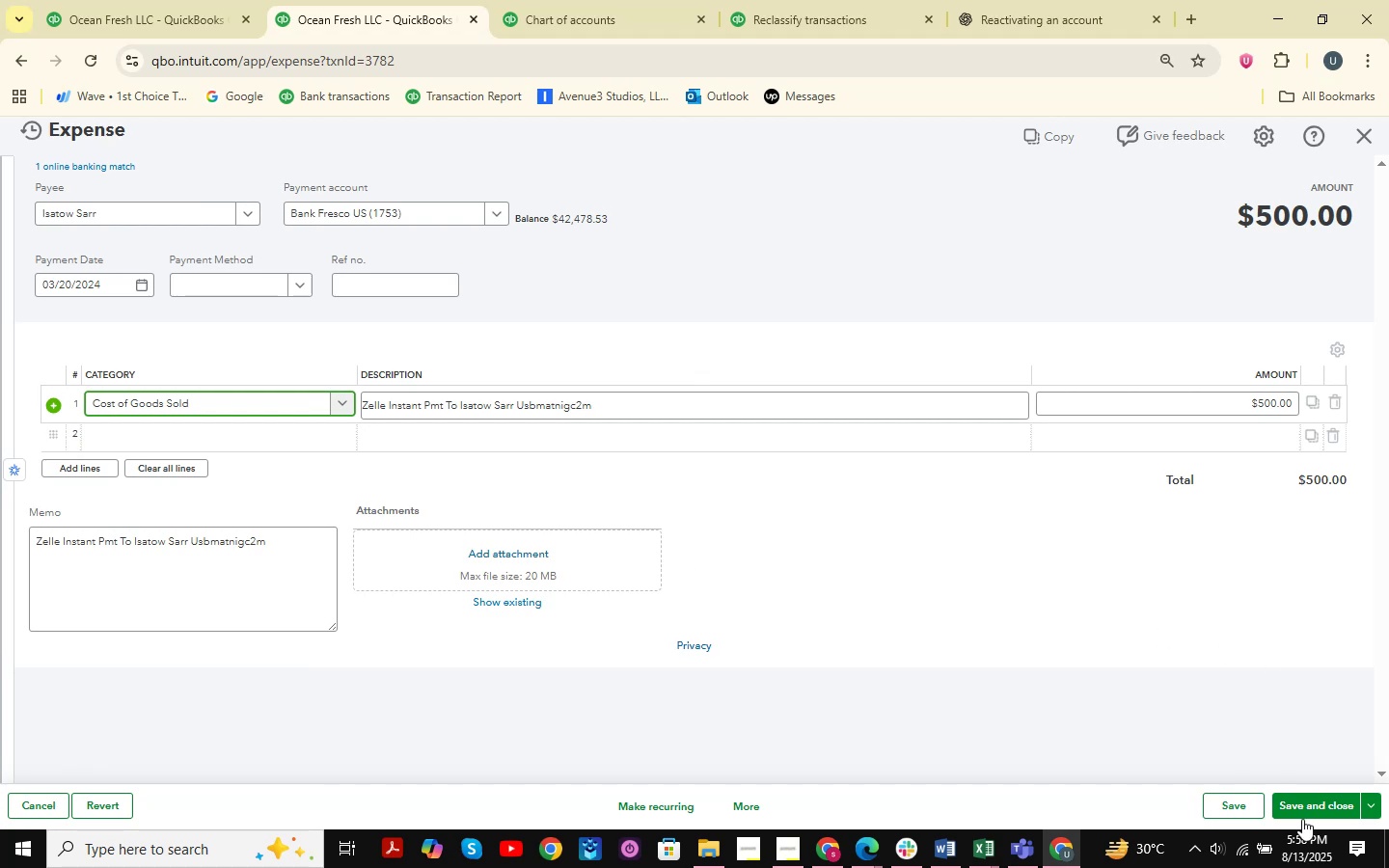 
left_click([1307, 800])
 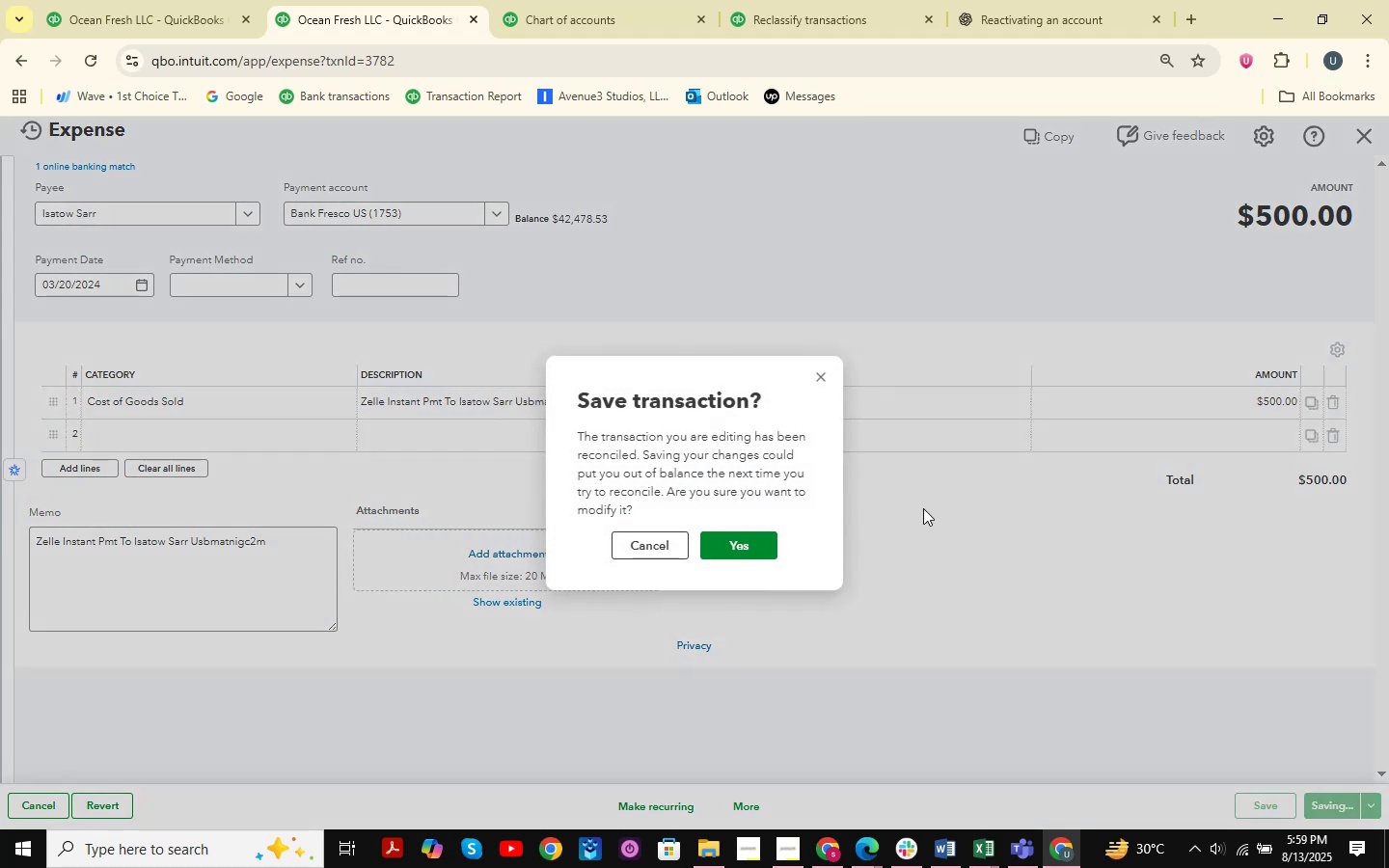 
left_click([759, 543])
 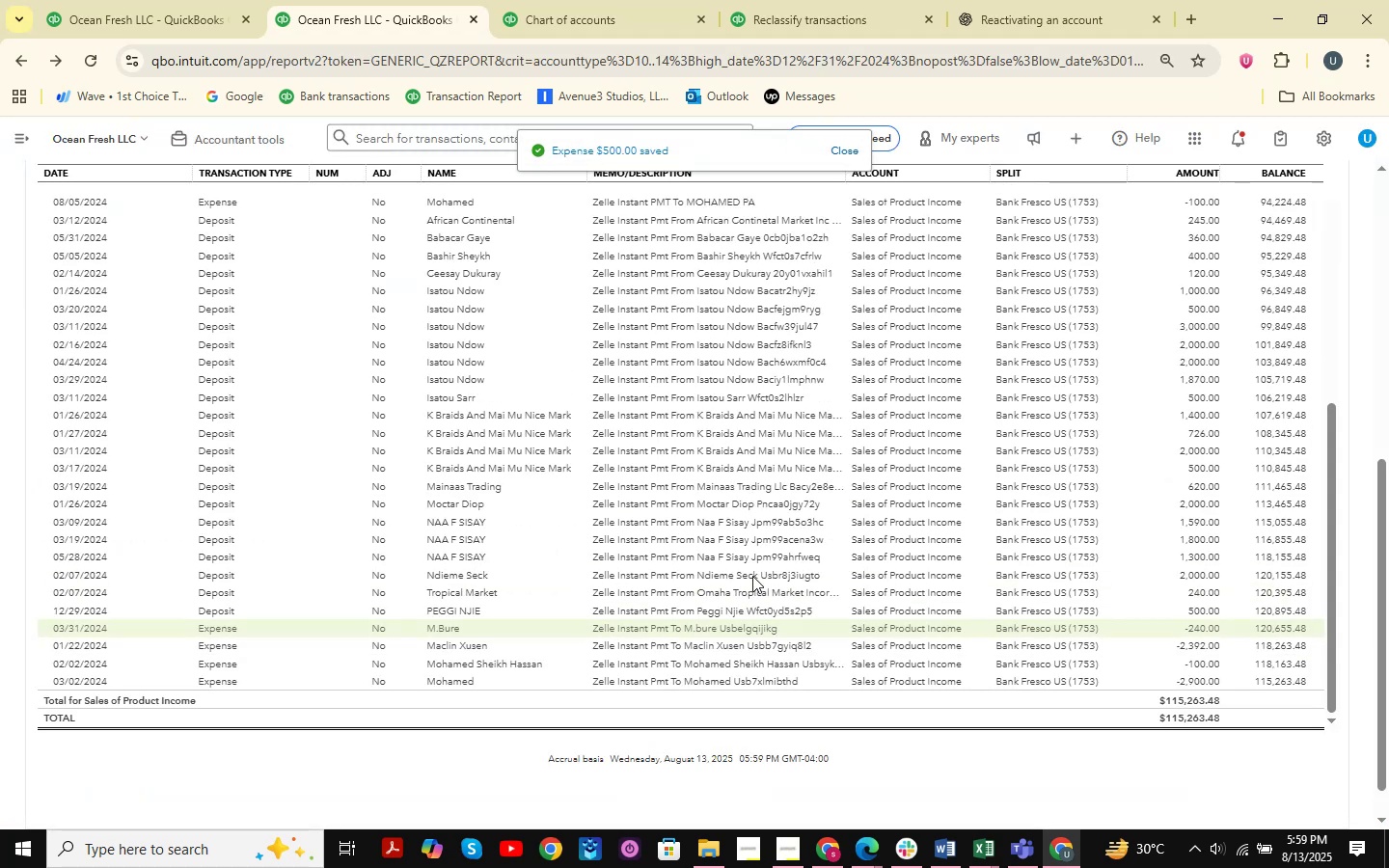 
wait(6.05)
 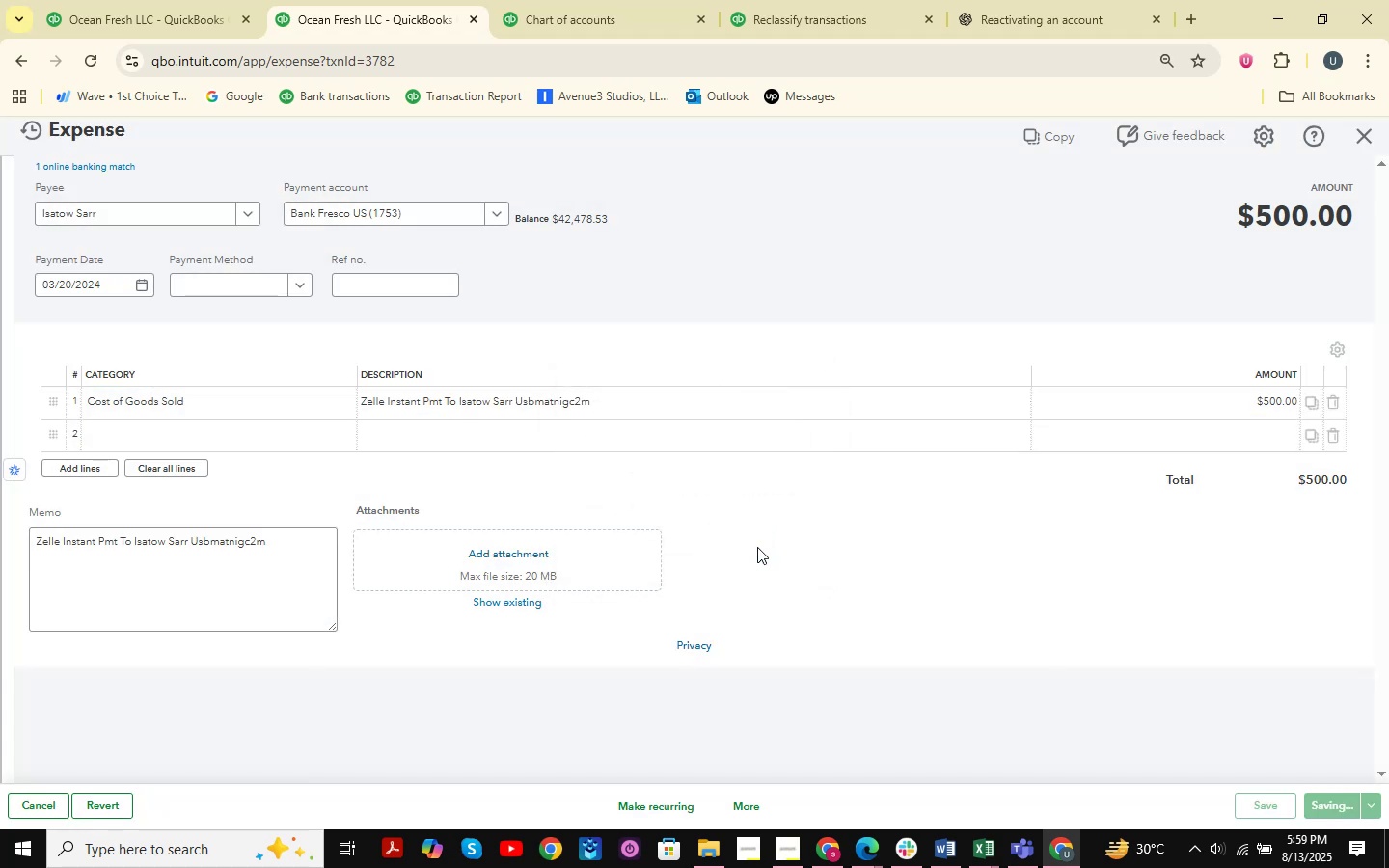 
left_click([1210, 631])
 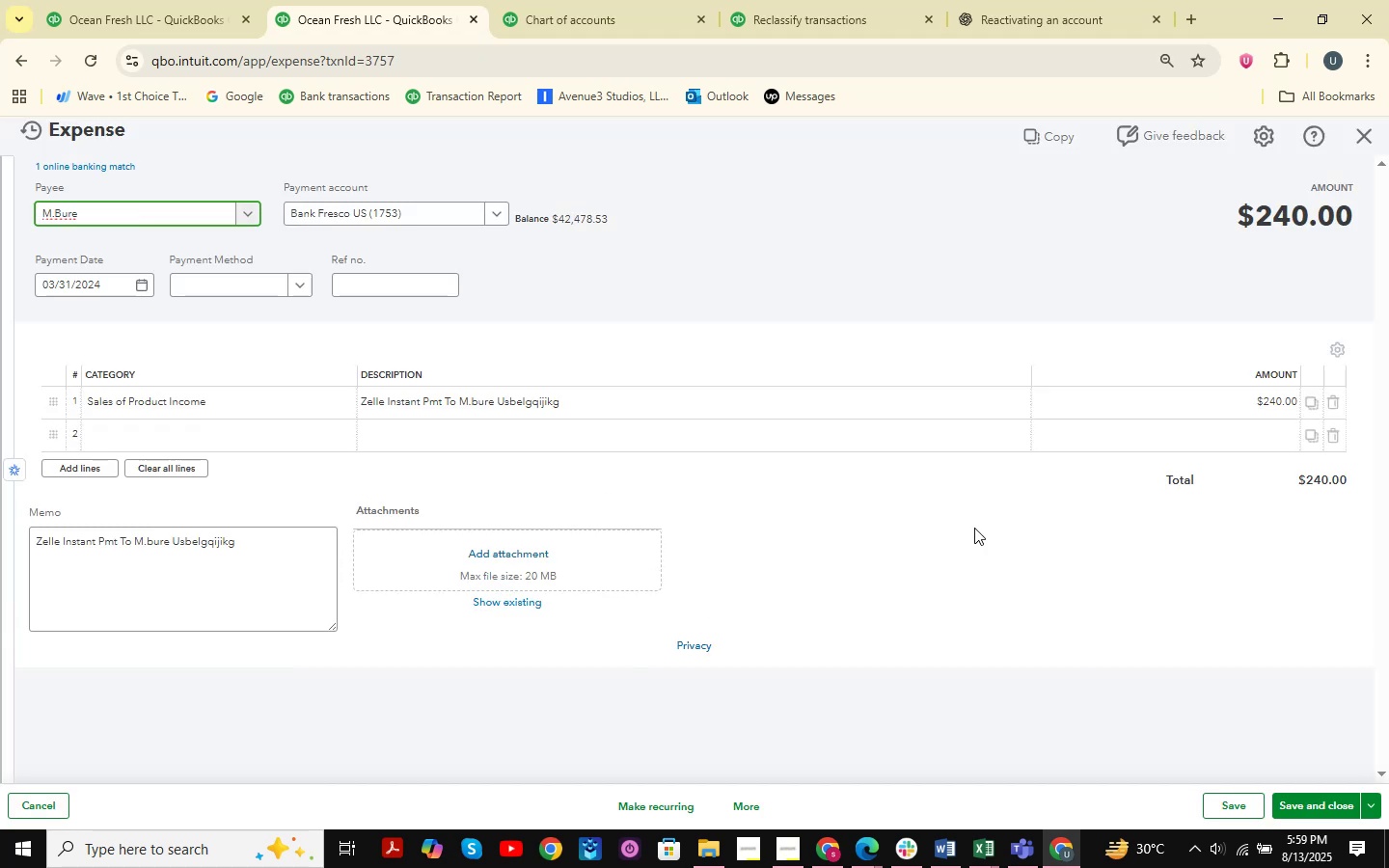 
left_click([198, 402])
 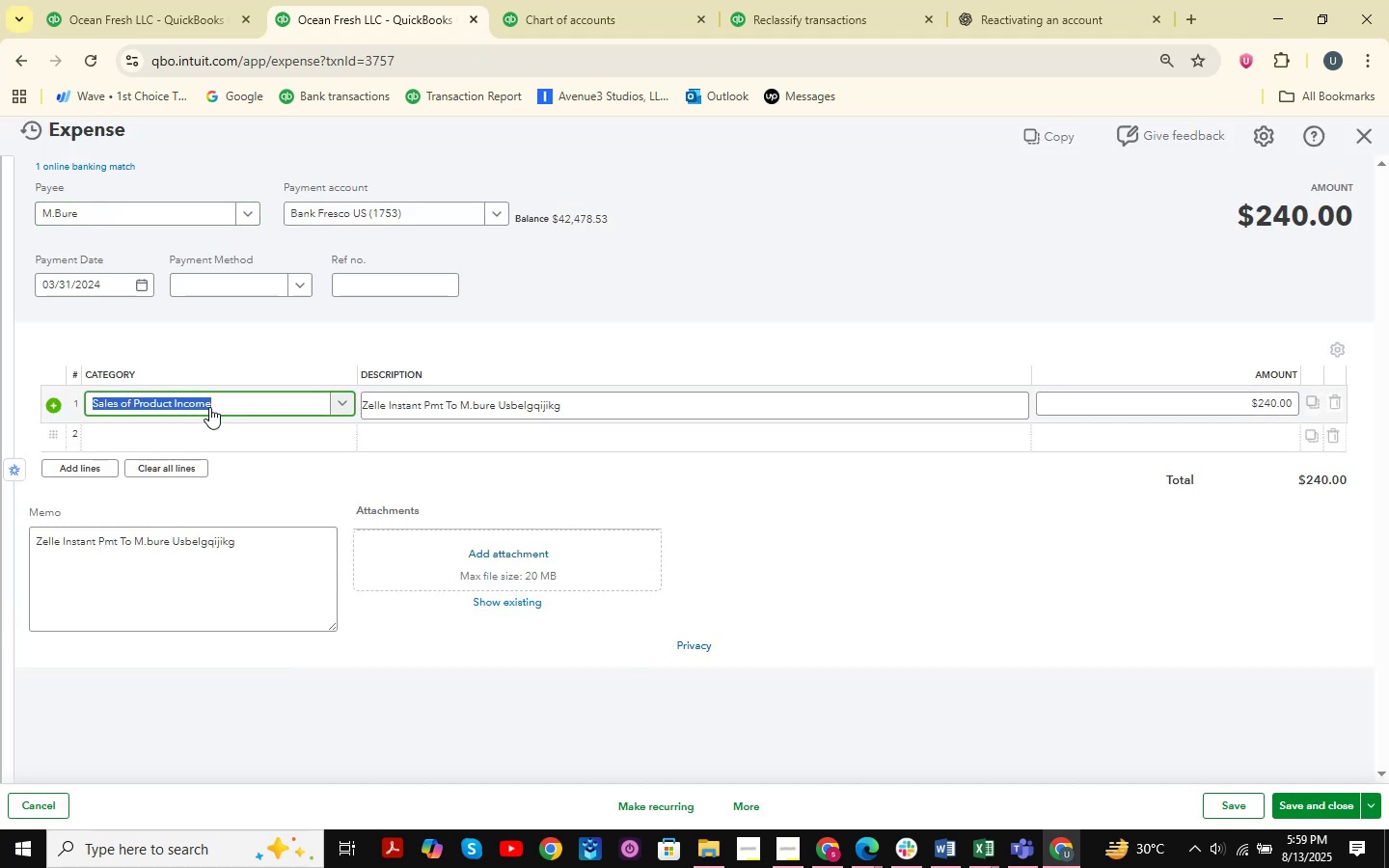 
type(cost )
 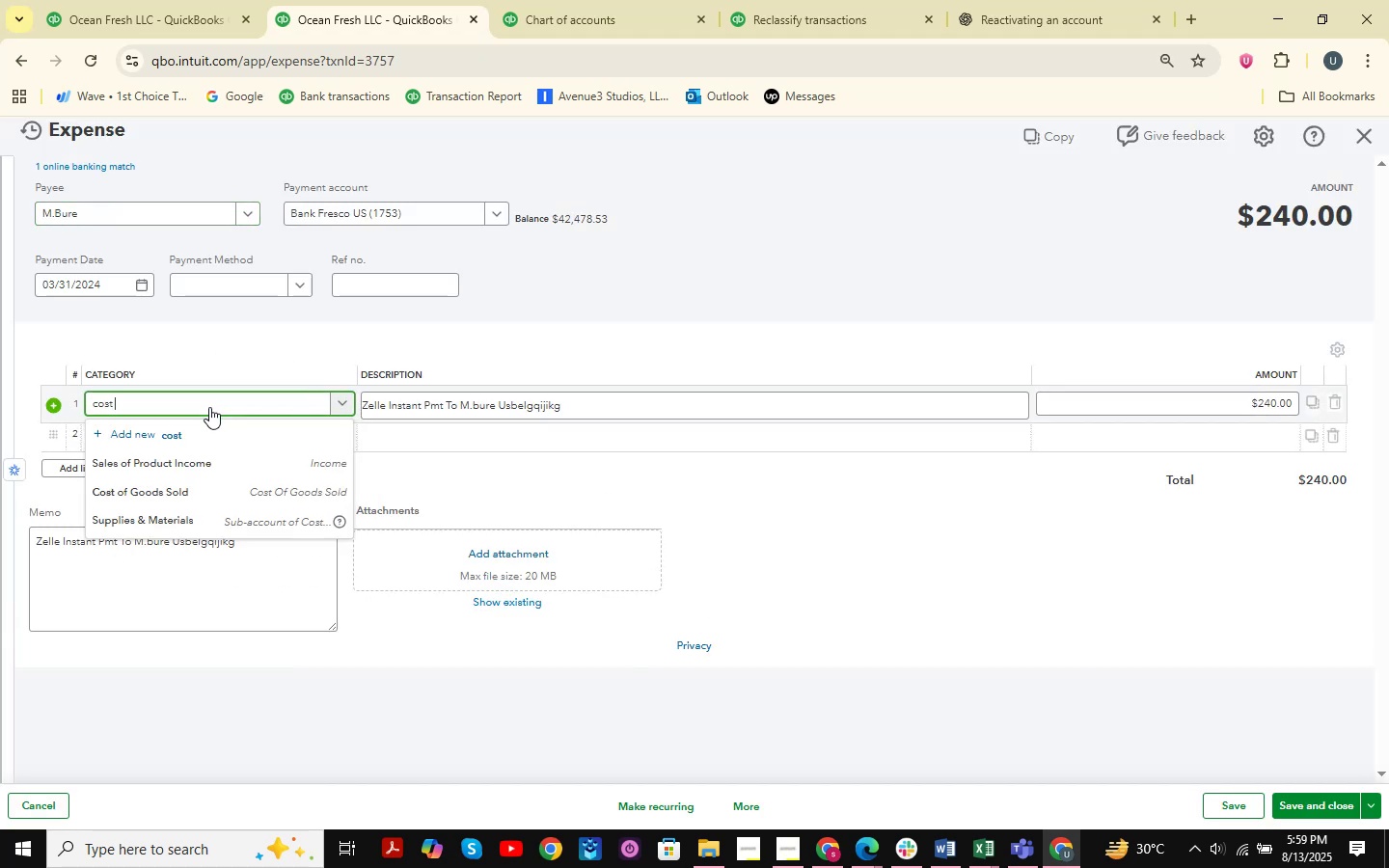 
key(ArrowDown)
 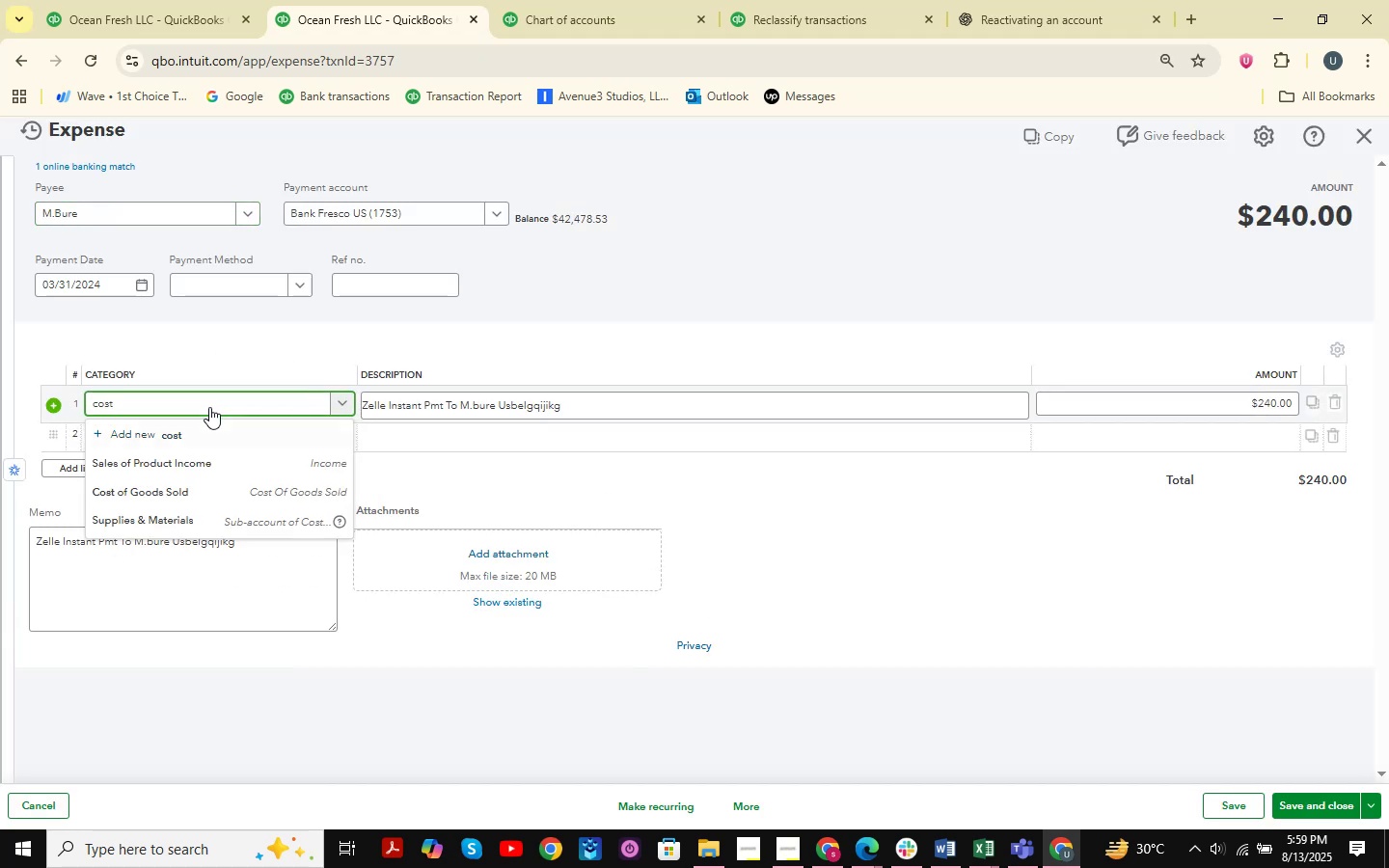 
key(ArrowDown)
 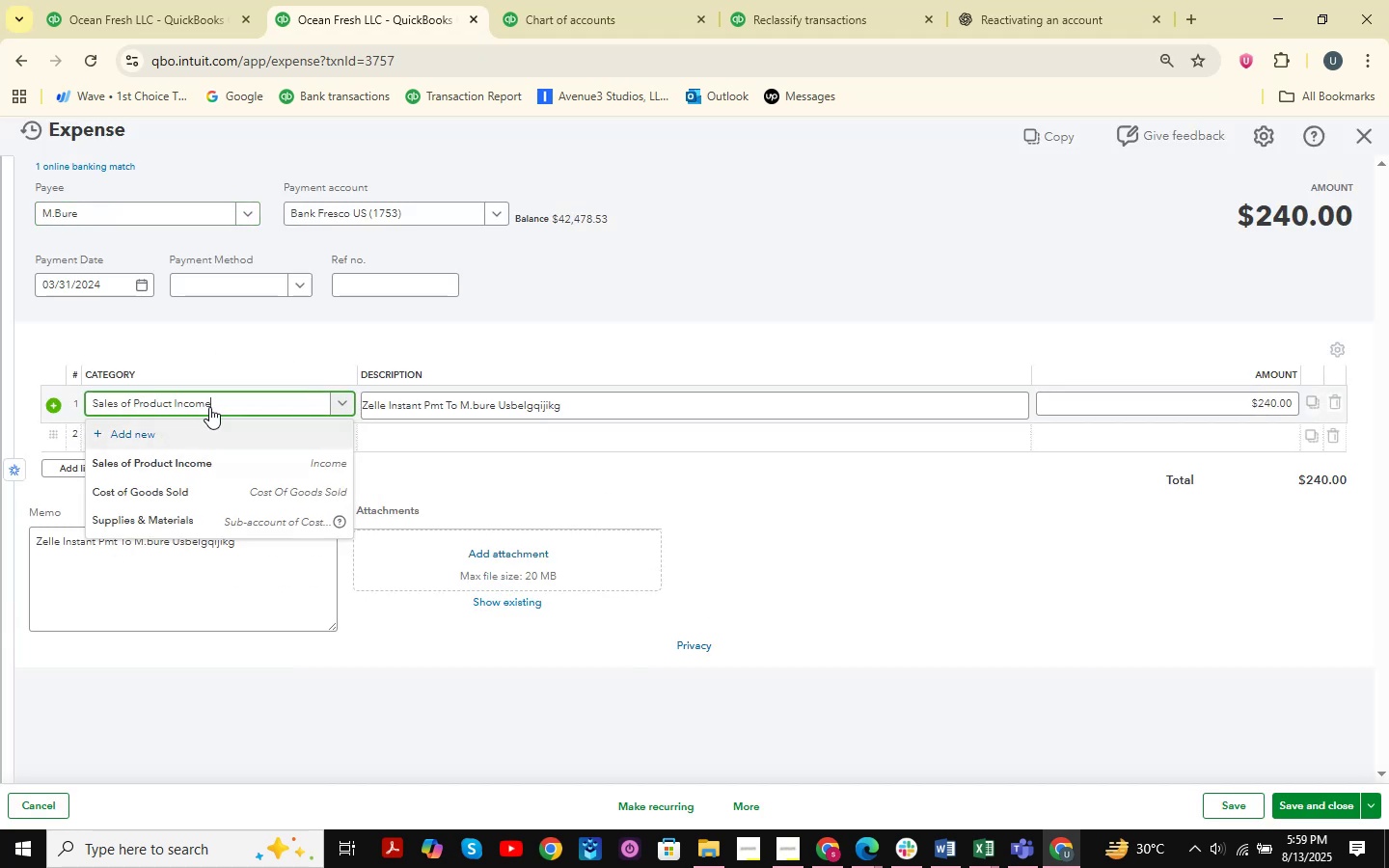 
key(ArrowDown)
 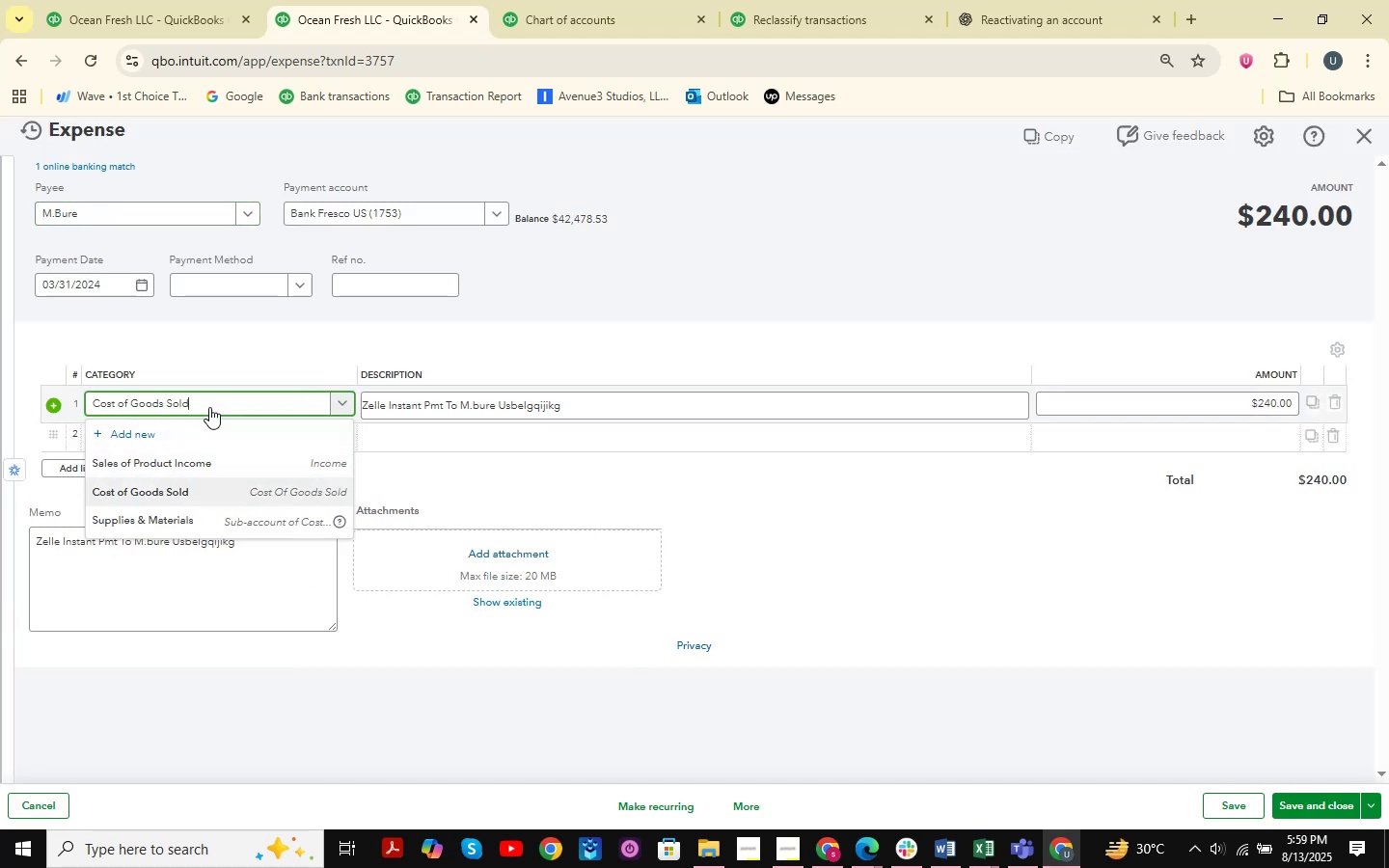 
key(Enter)
 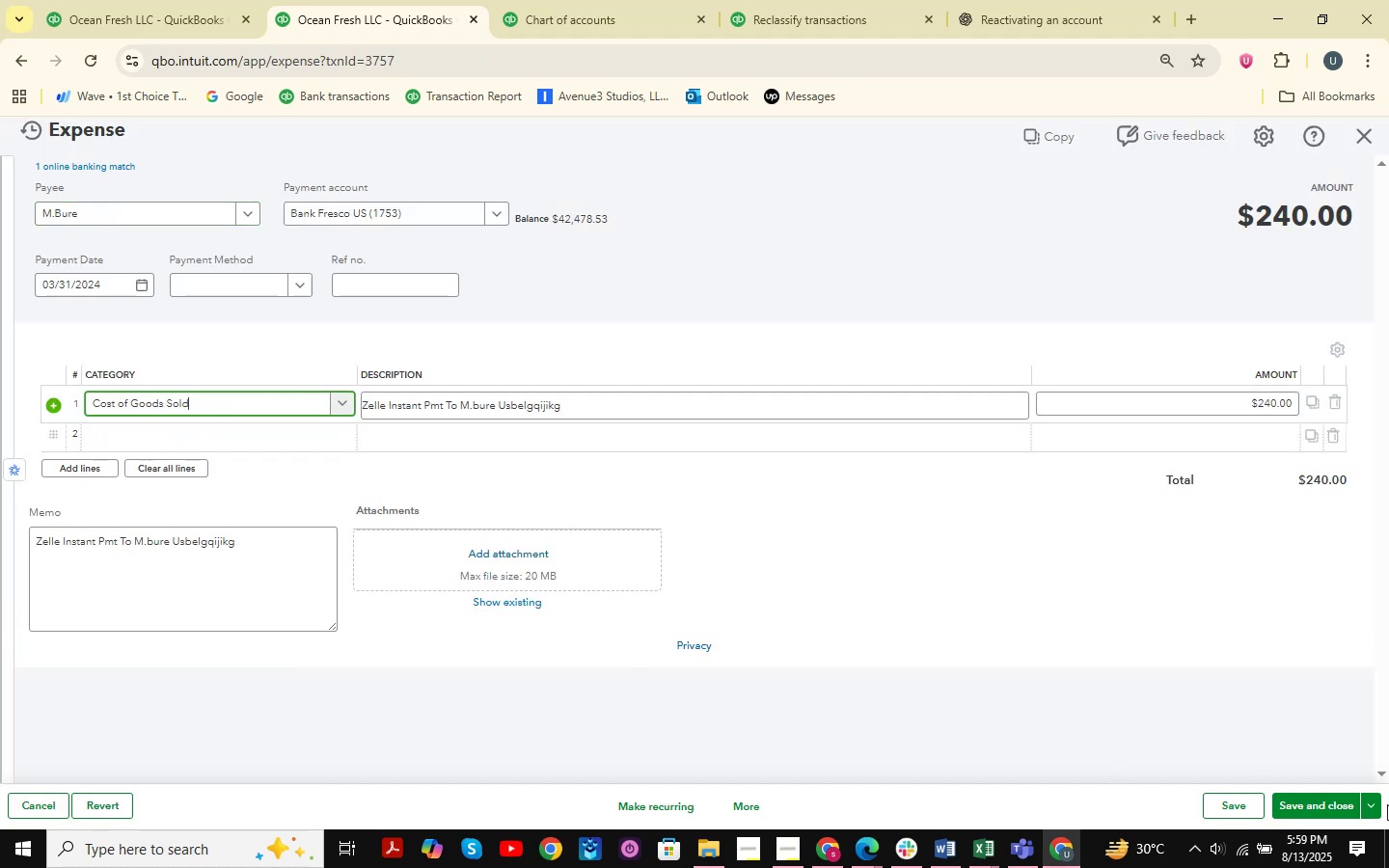 
left_click([1308, 800])
 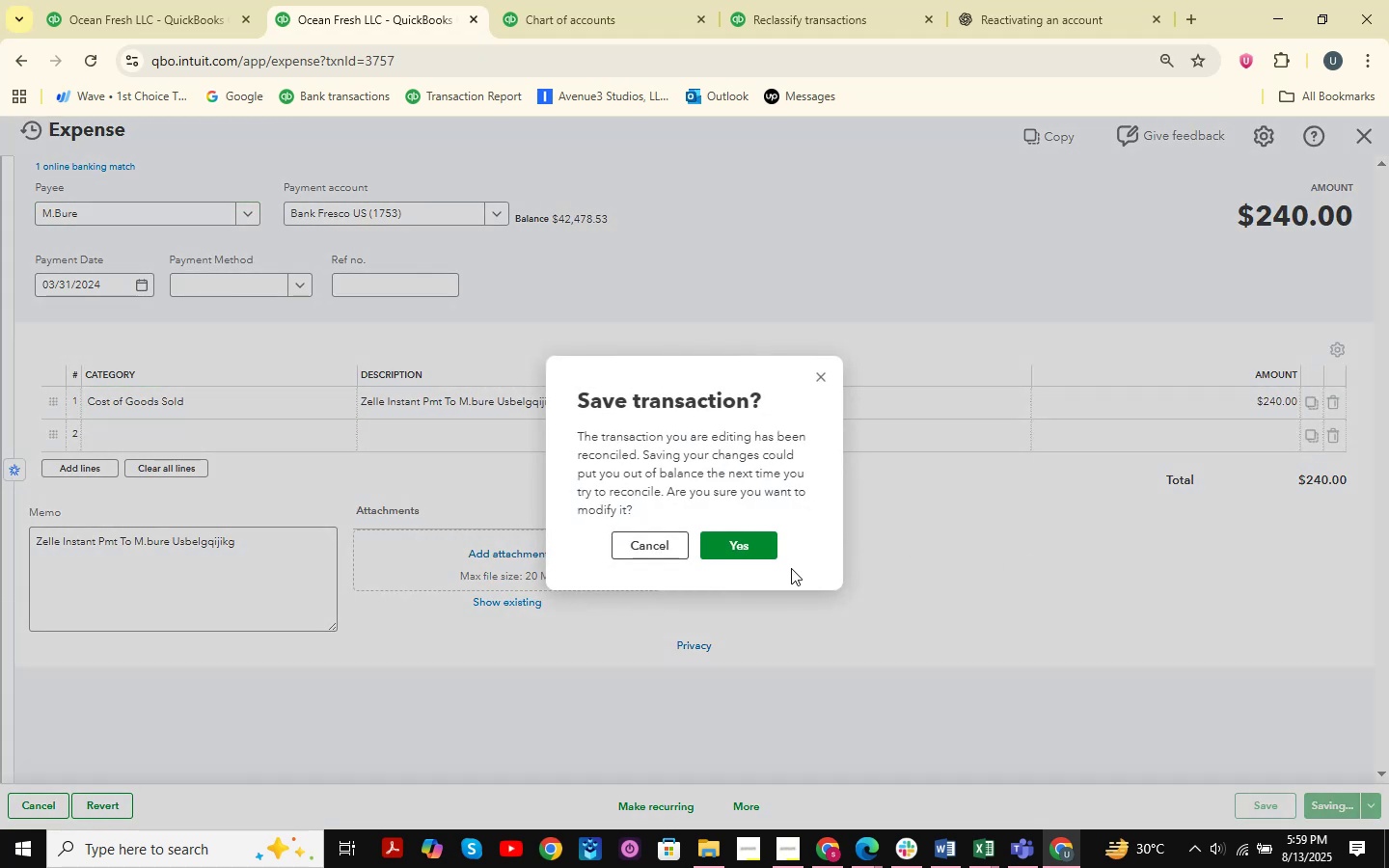 
double_click([757, 562])
 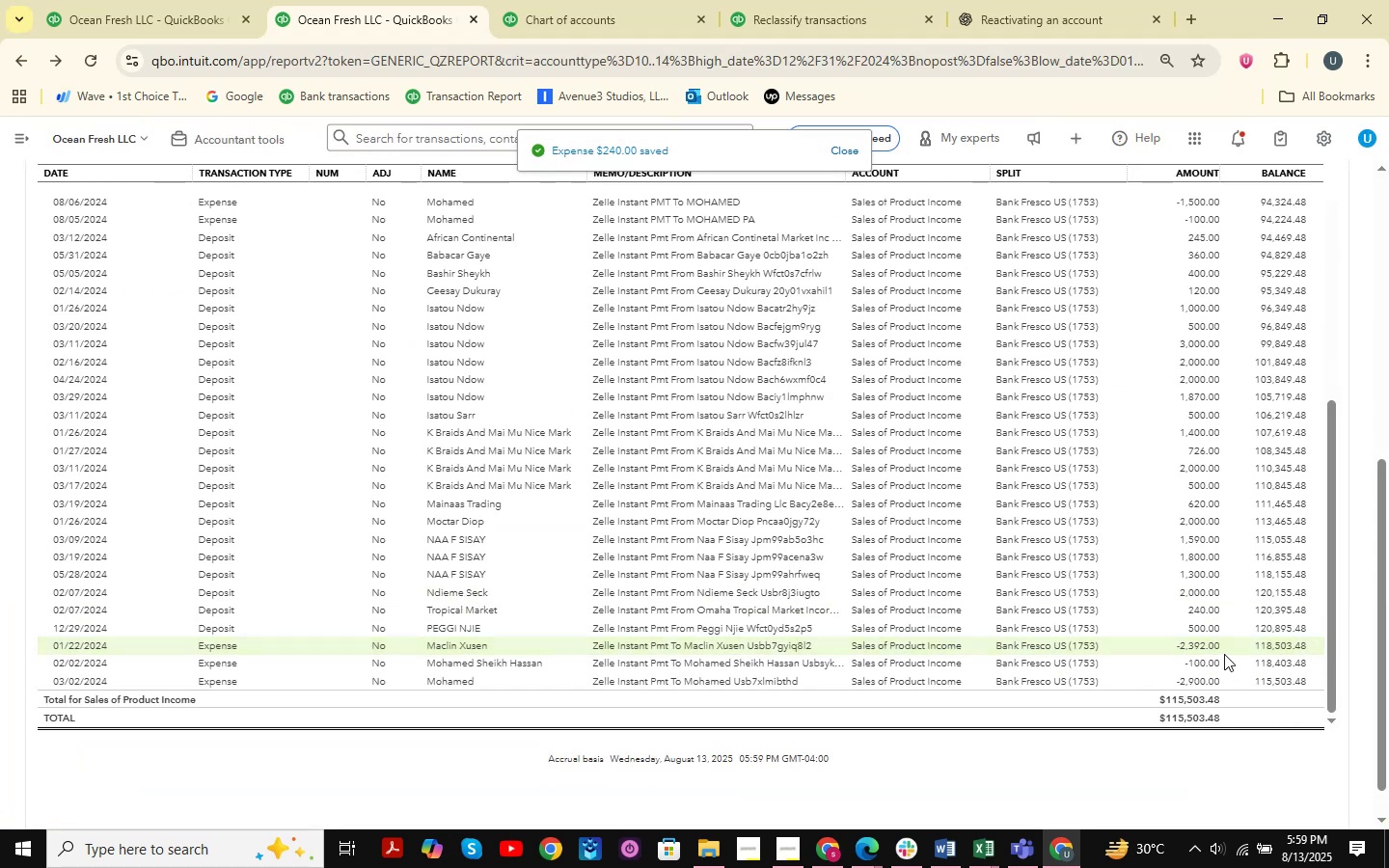 
wait(7.94)
 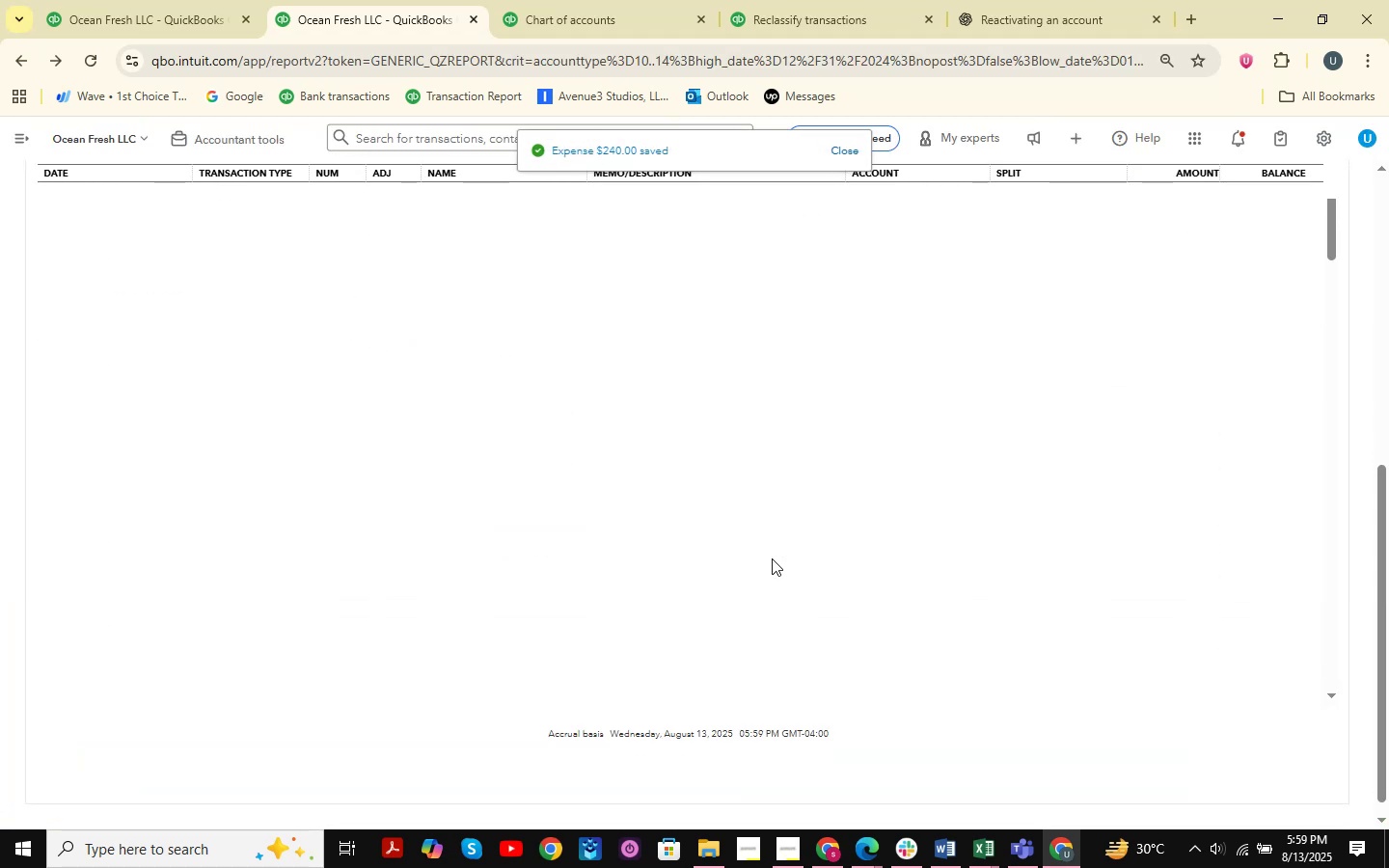 
left_click([1209, 645])
 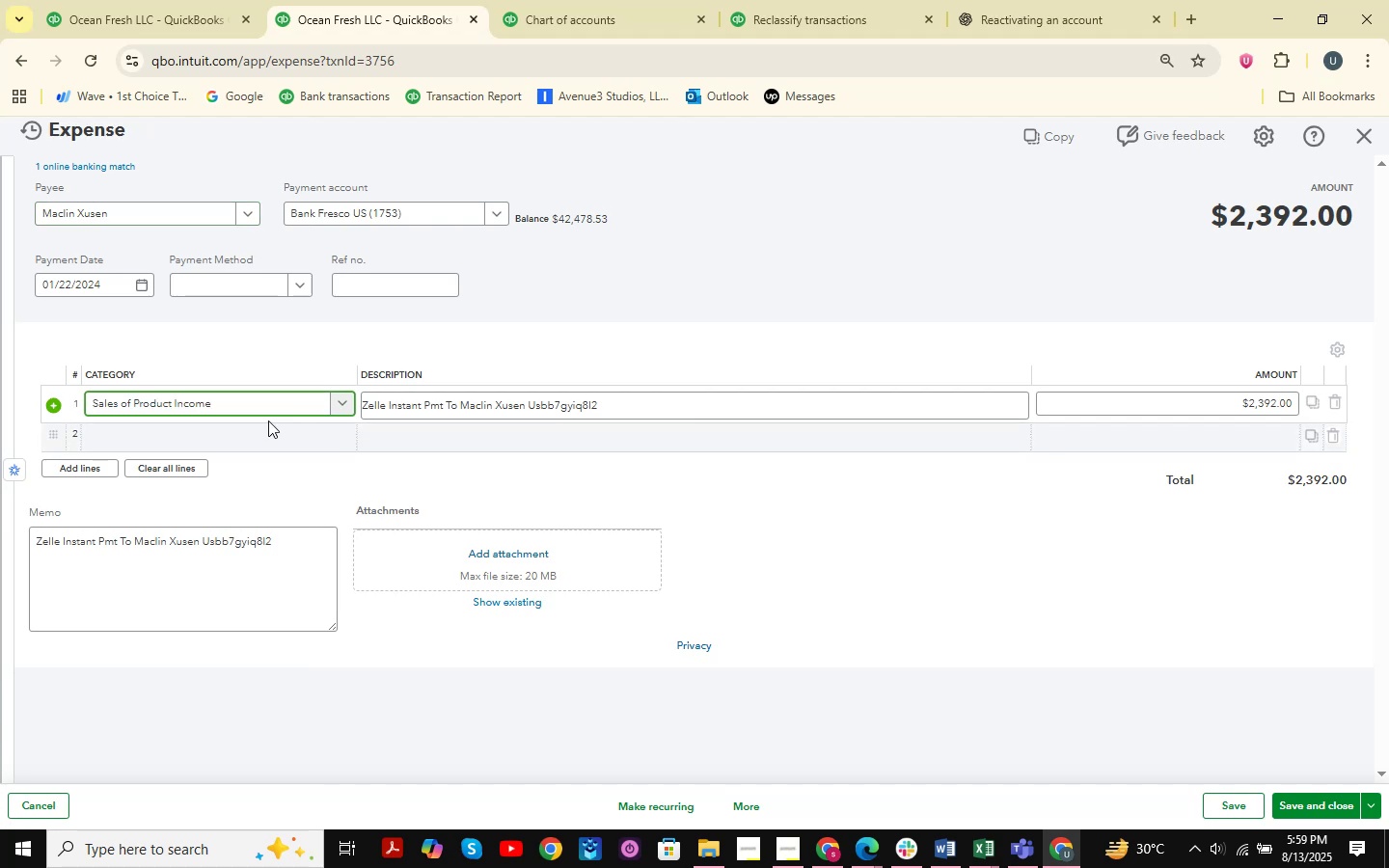 
type(cost )
 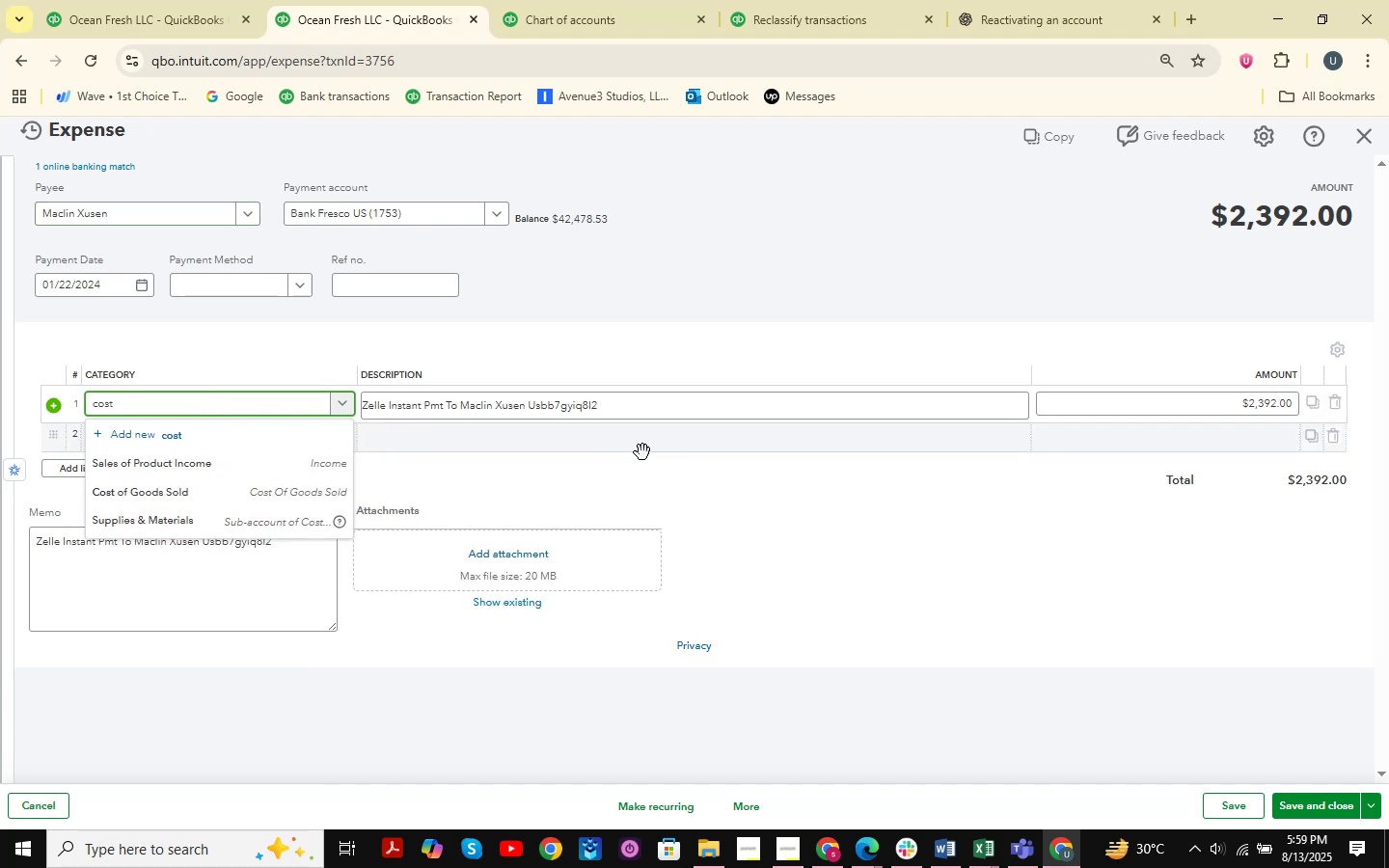 
key(ArrowDown)
 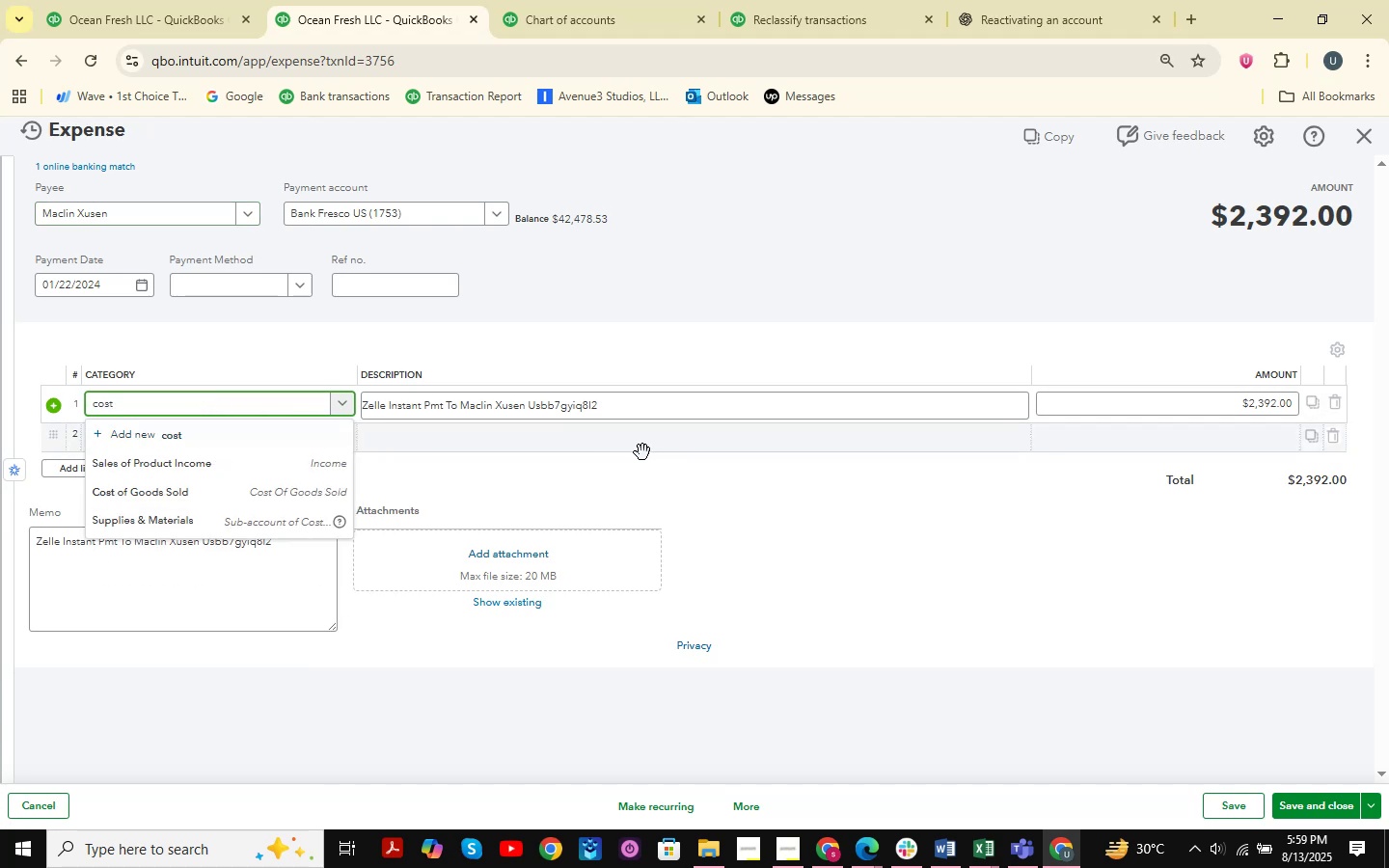 
key(ArrowDown)
 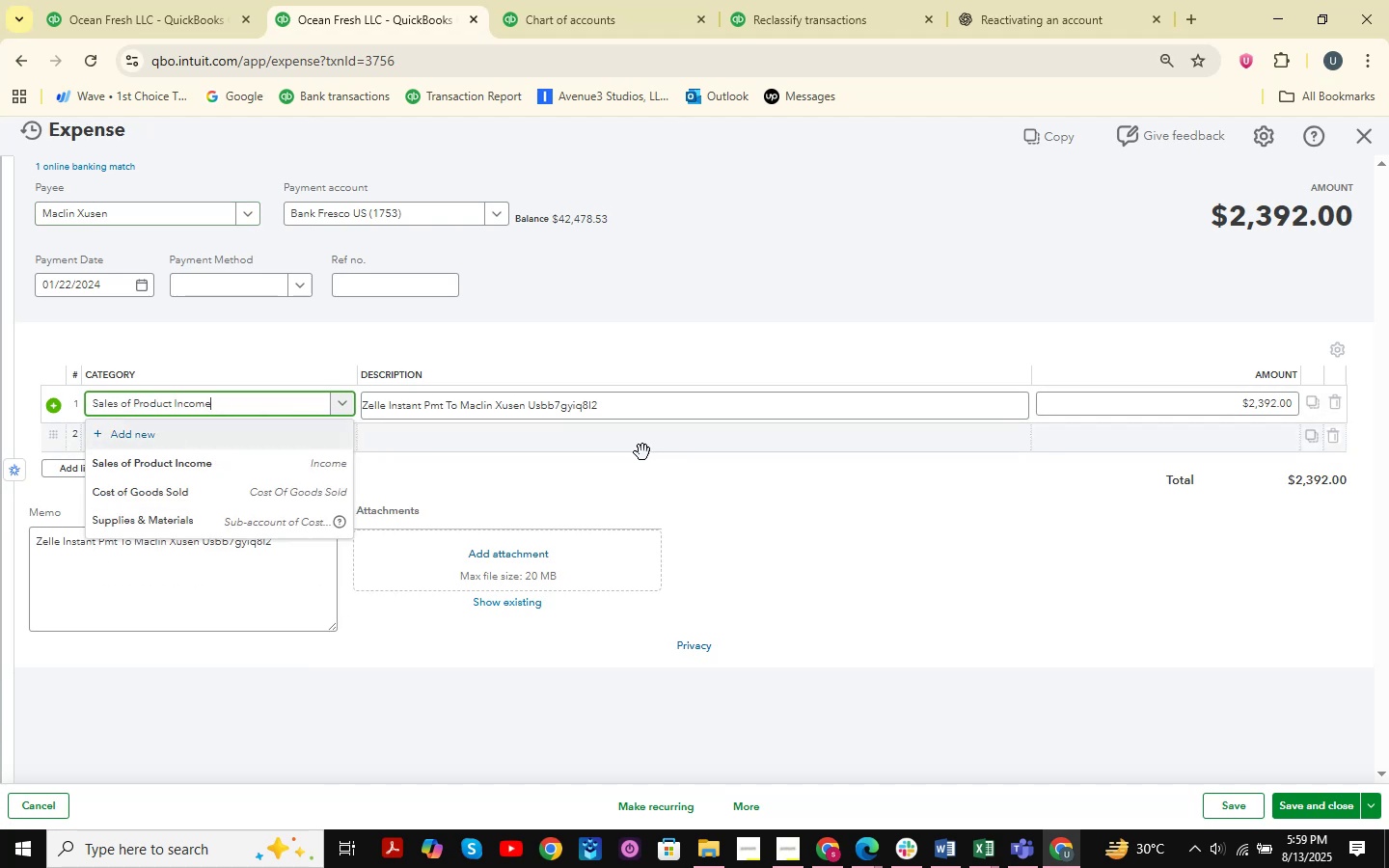 
key(ArrowDown)
 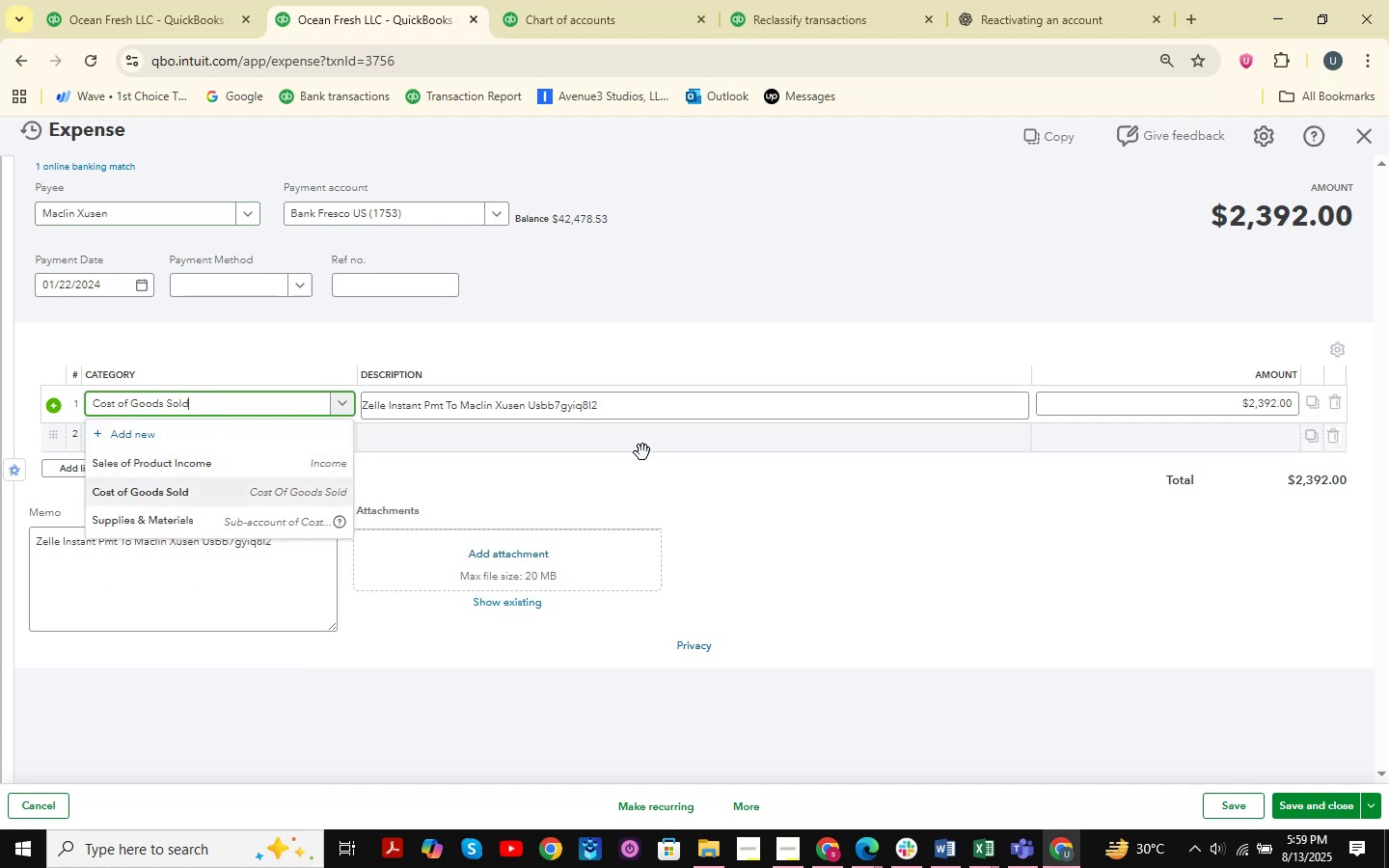 
key(Enter)
 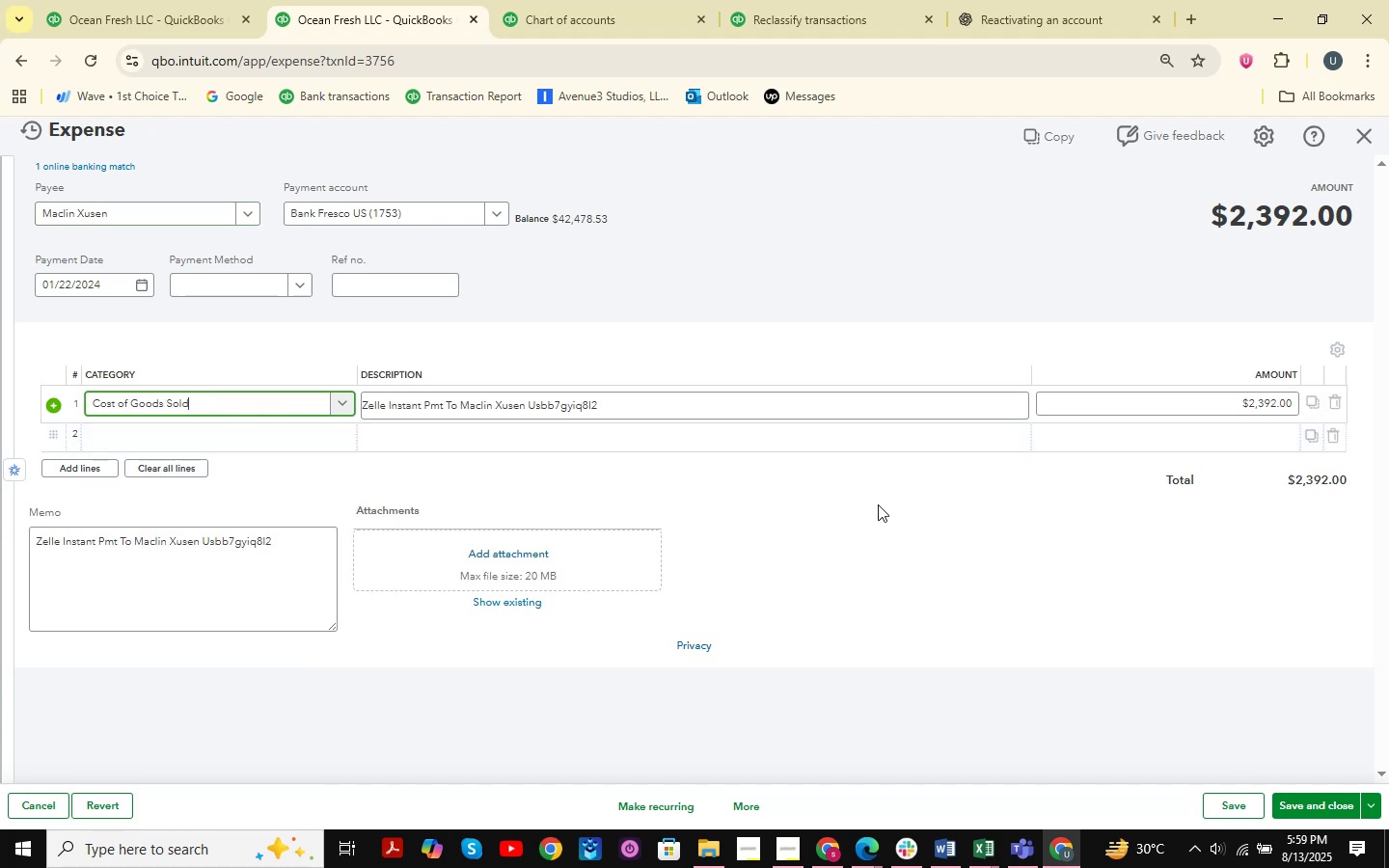 
left_click([1313, 810])
 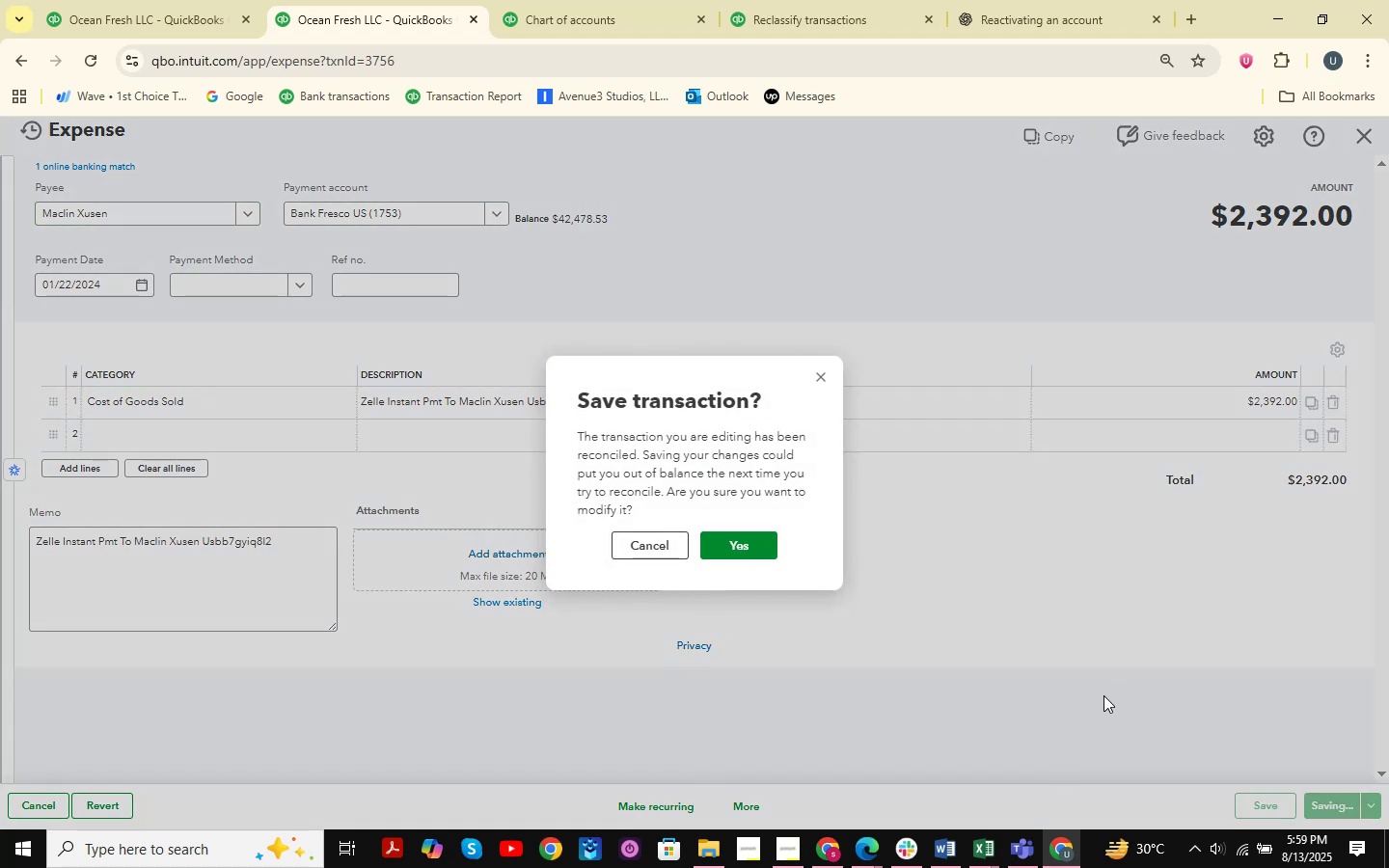 
left_click([763, 556])
 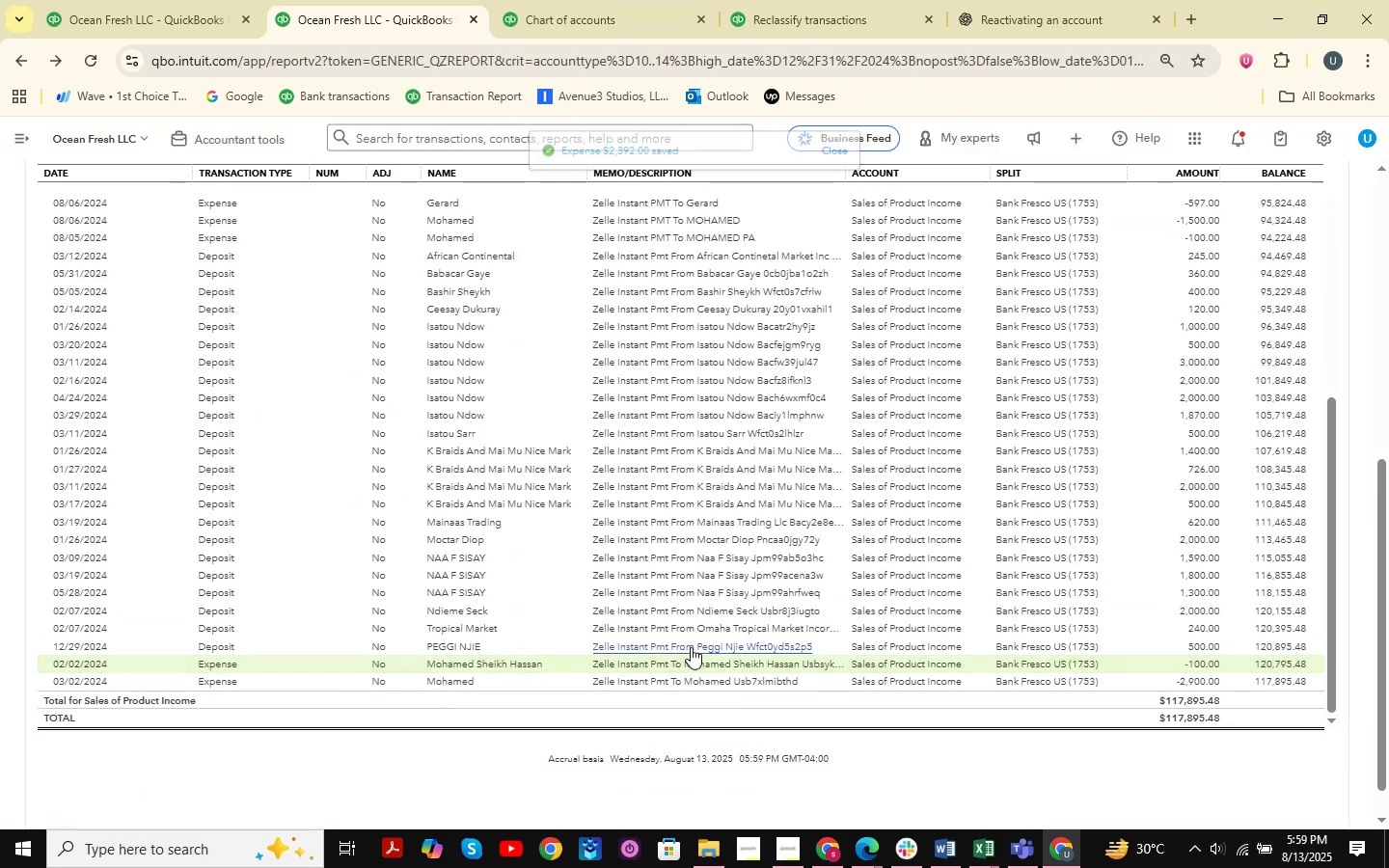 
wait(11.65)
 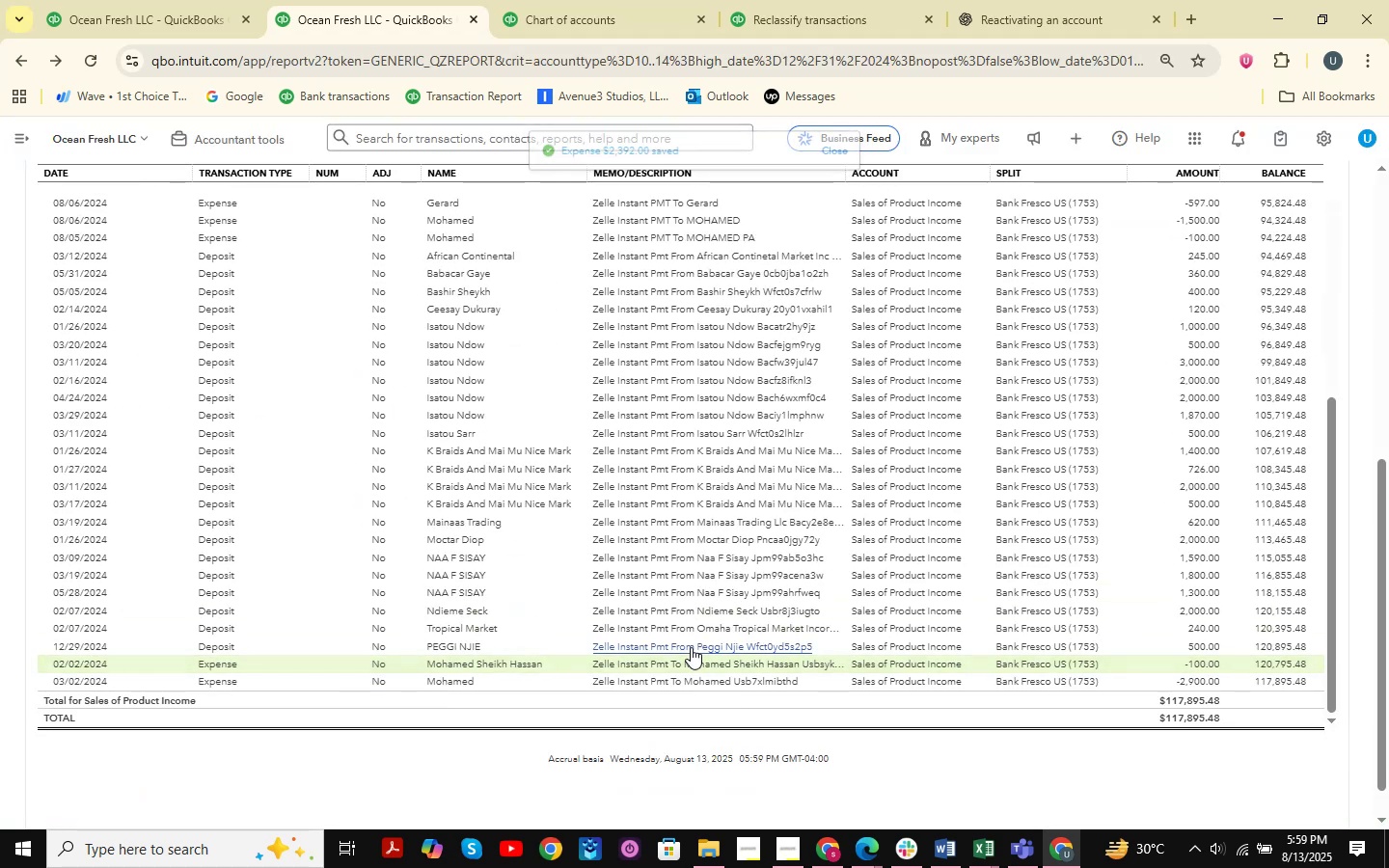 
left_click([1194, 685])
 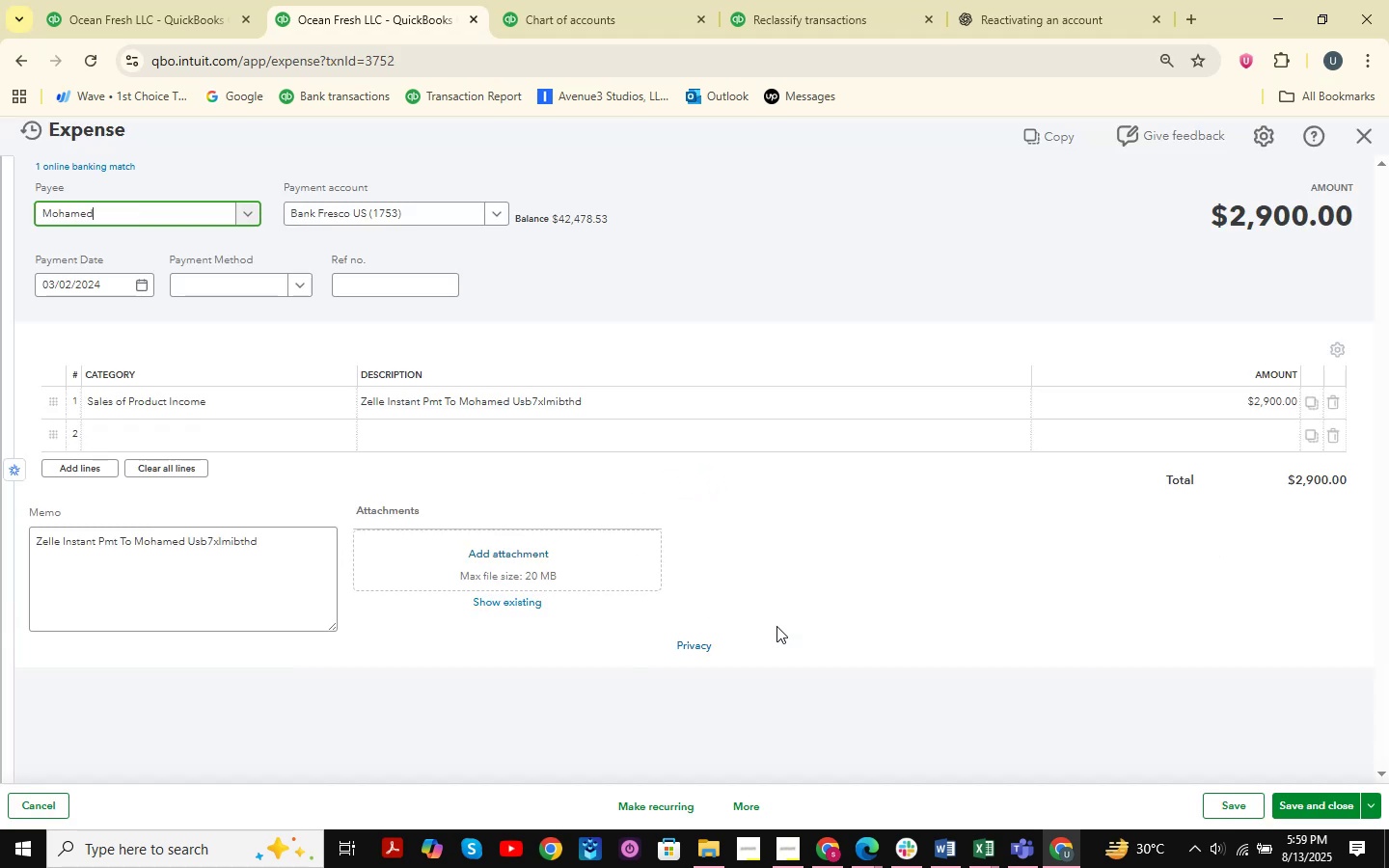 
wait(5.13)
 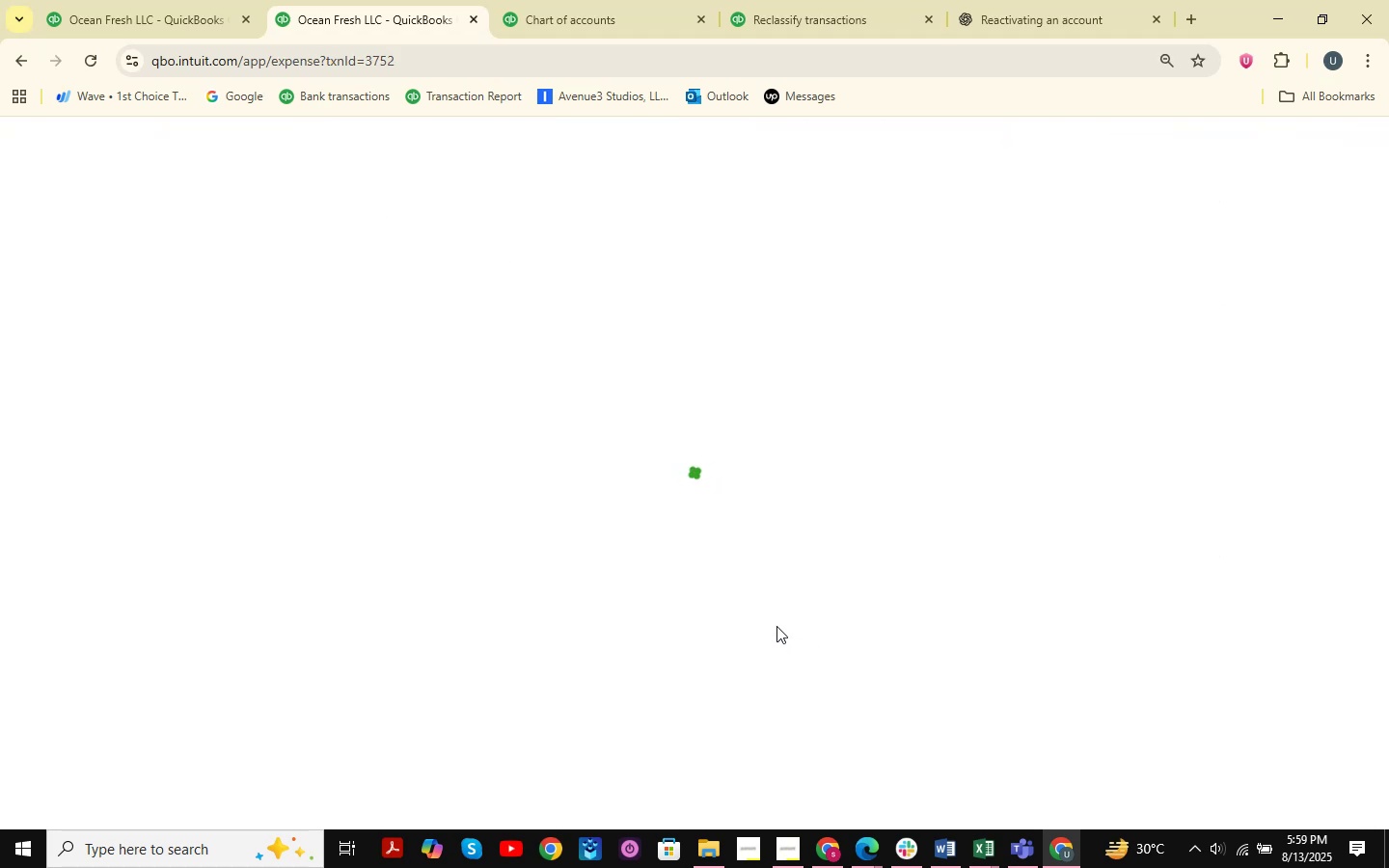 
left_click([246, 413])
 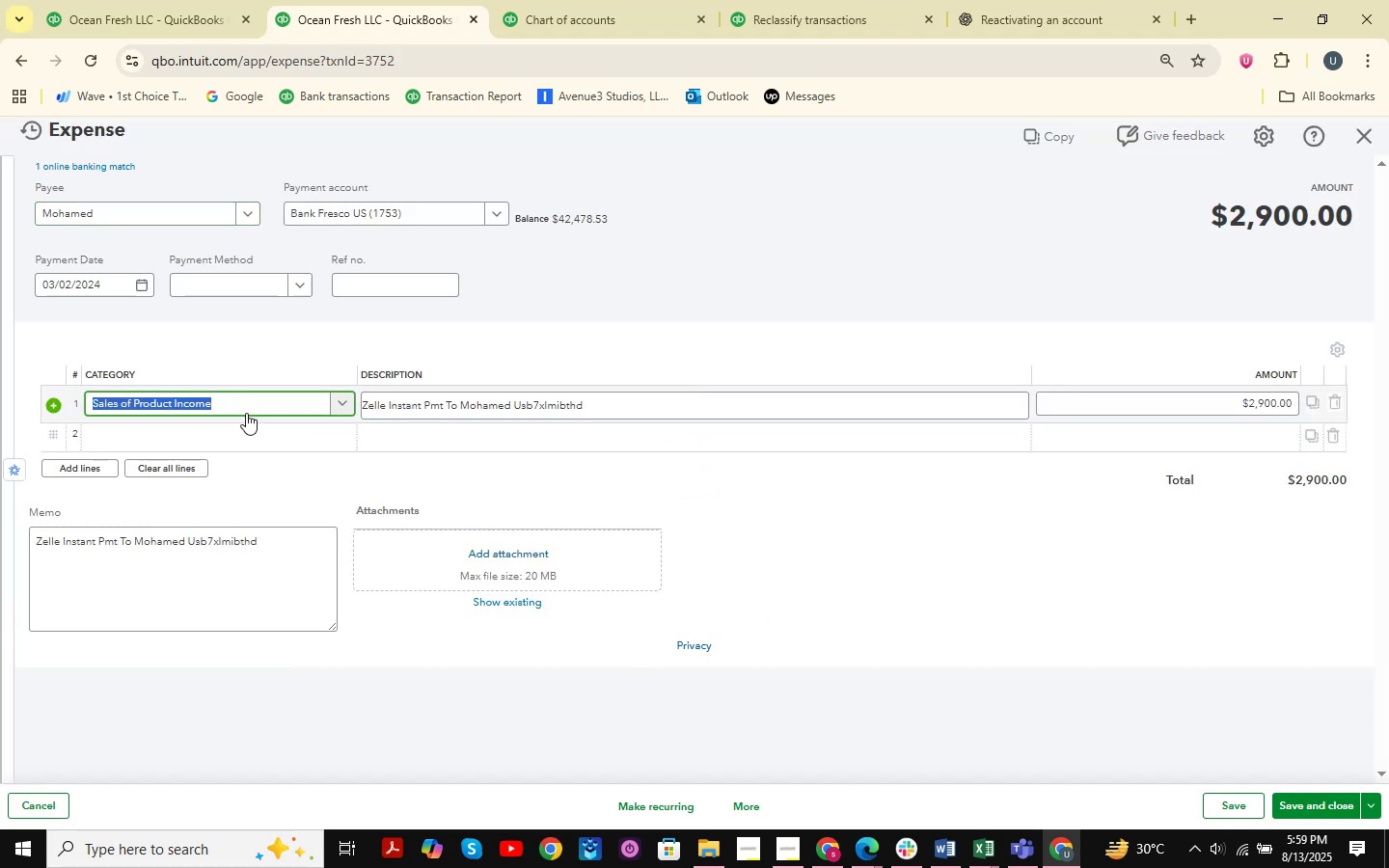 
type(cost )
 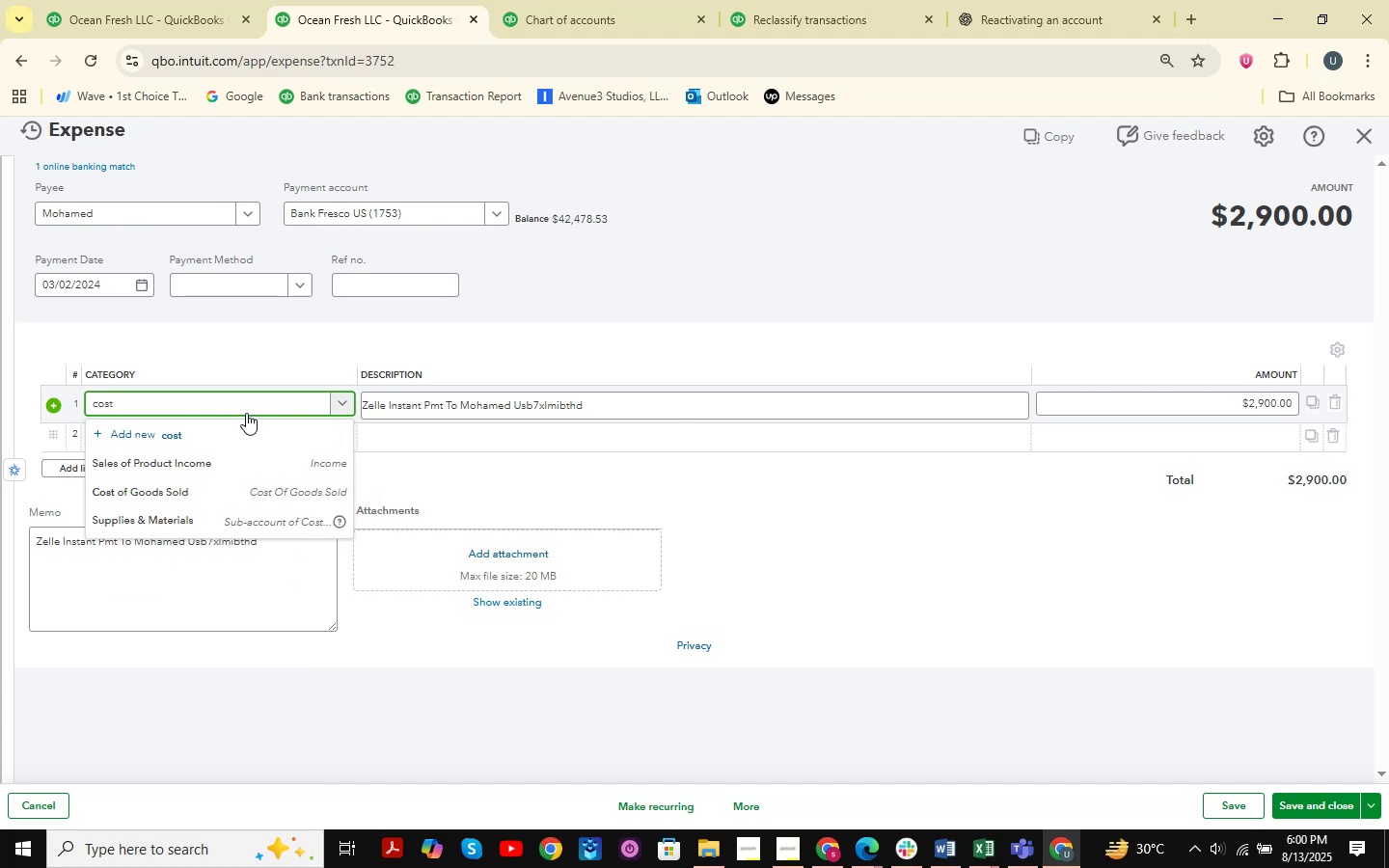 
wait(5.22)
 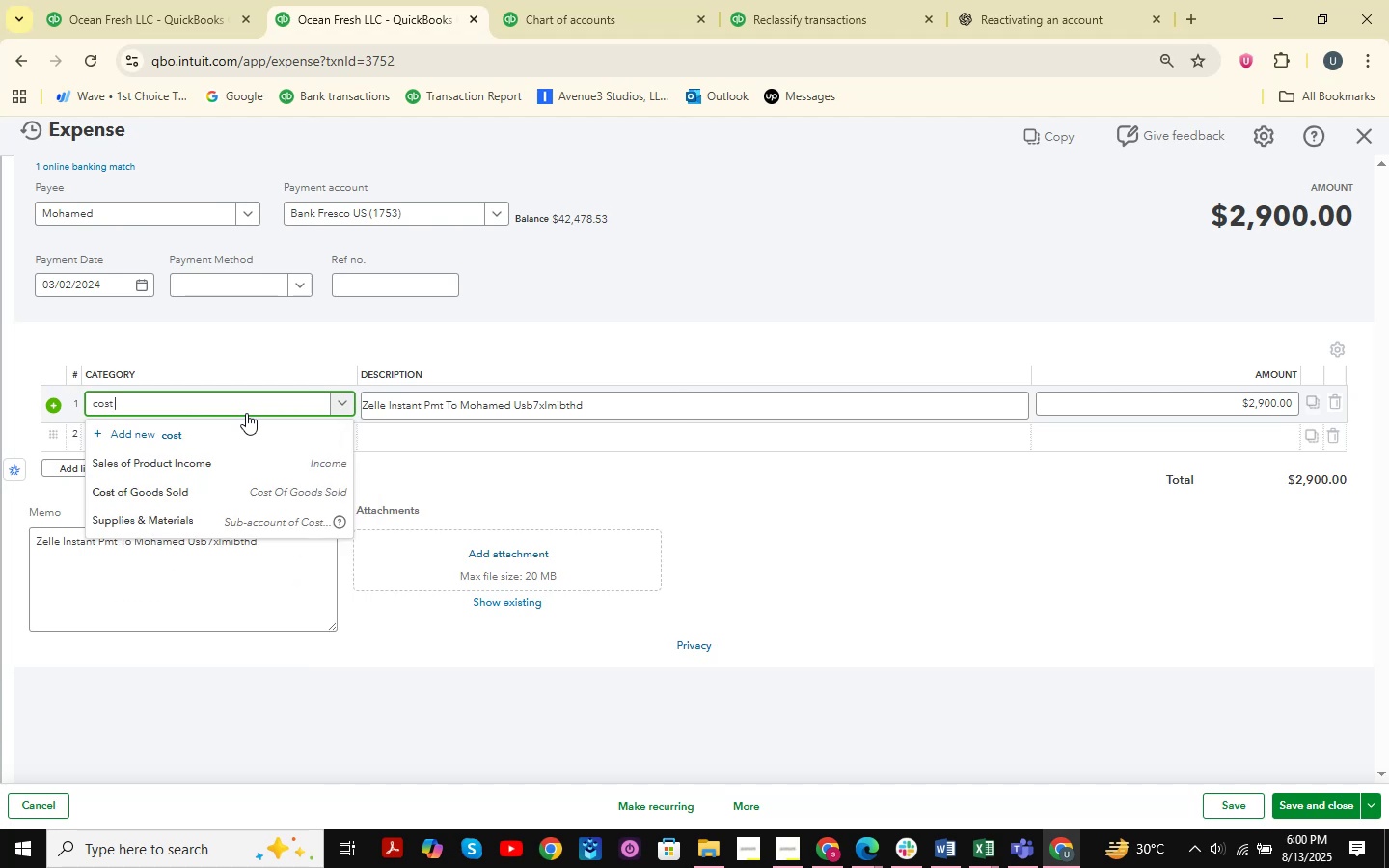 
left_click([175, 490])
 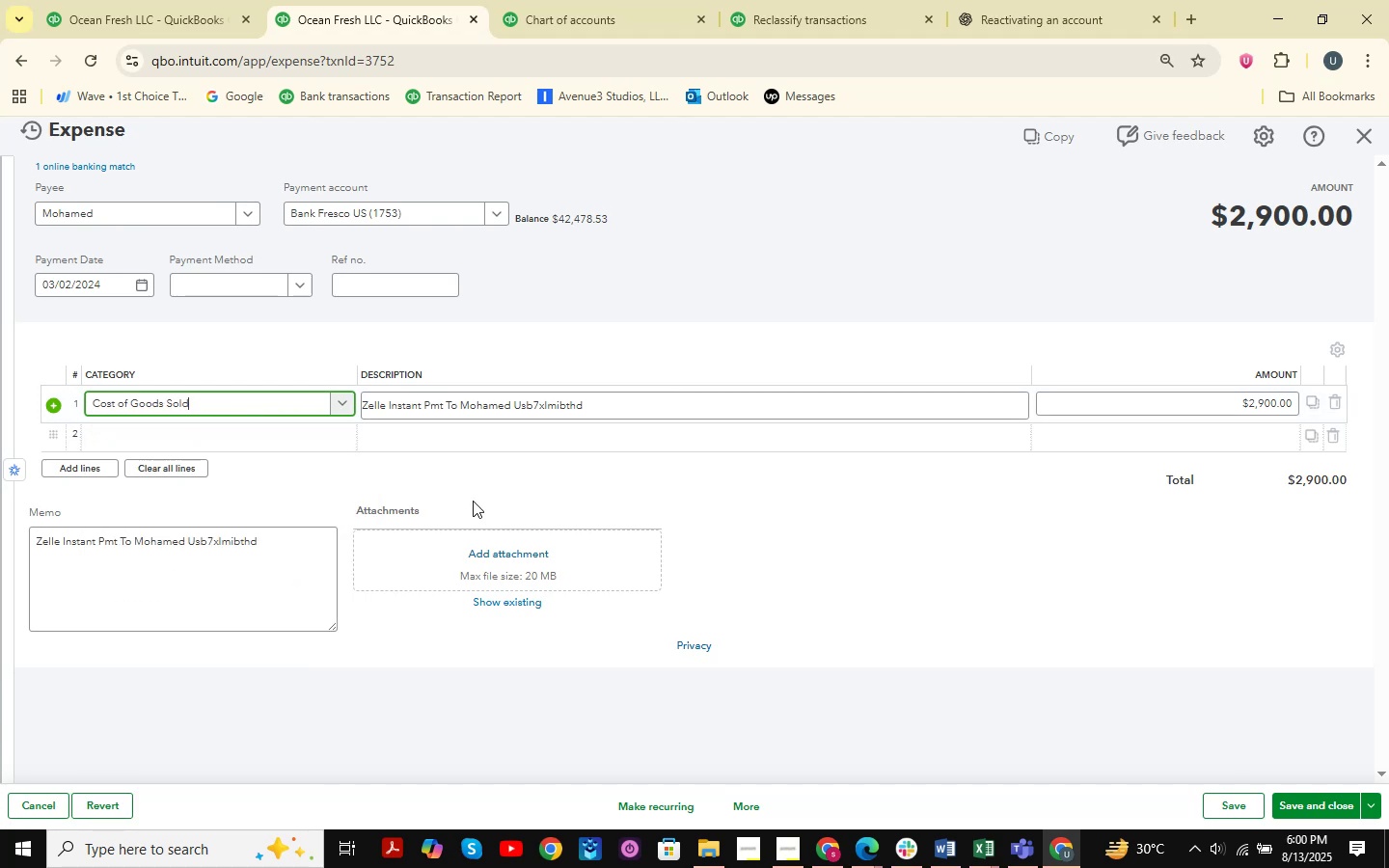 
wait(8.66)
 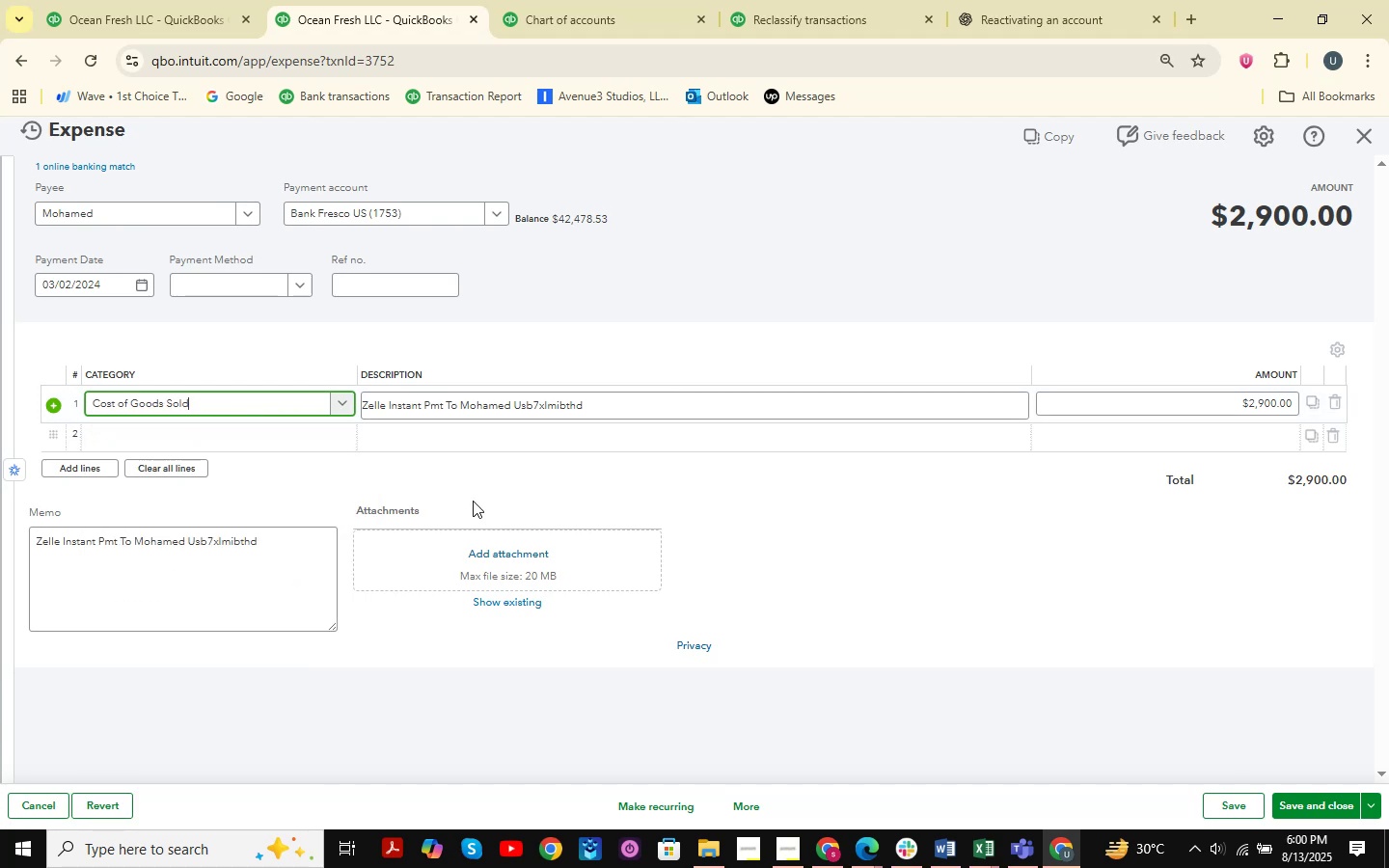 
left_click([1313, 789])
 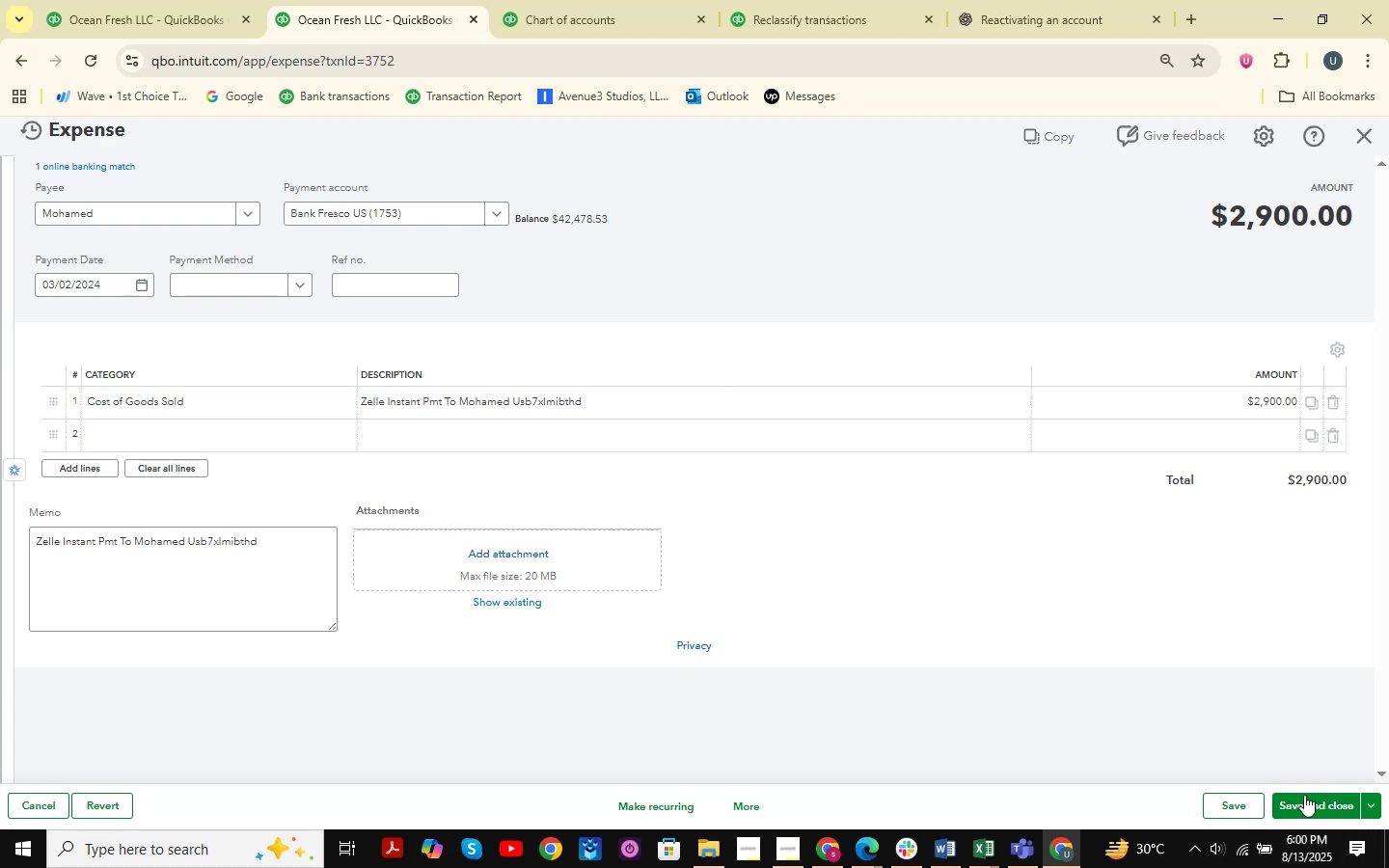 
left_click([1304, 795])
 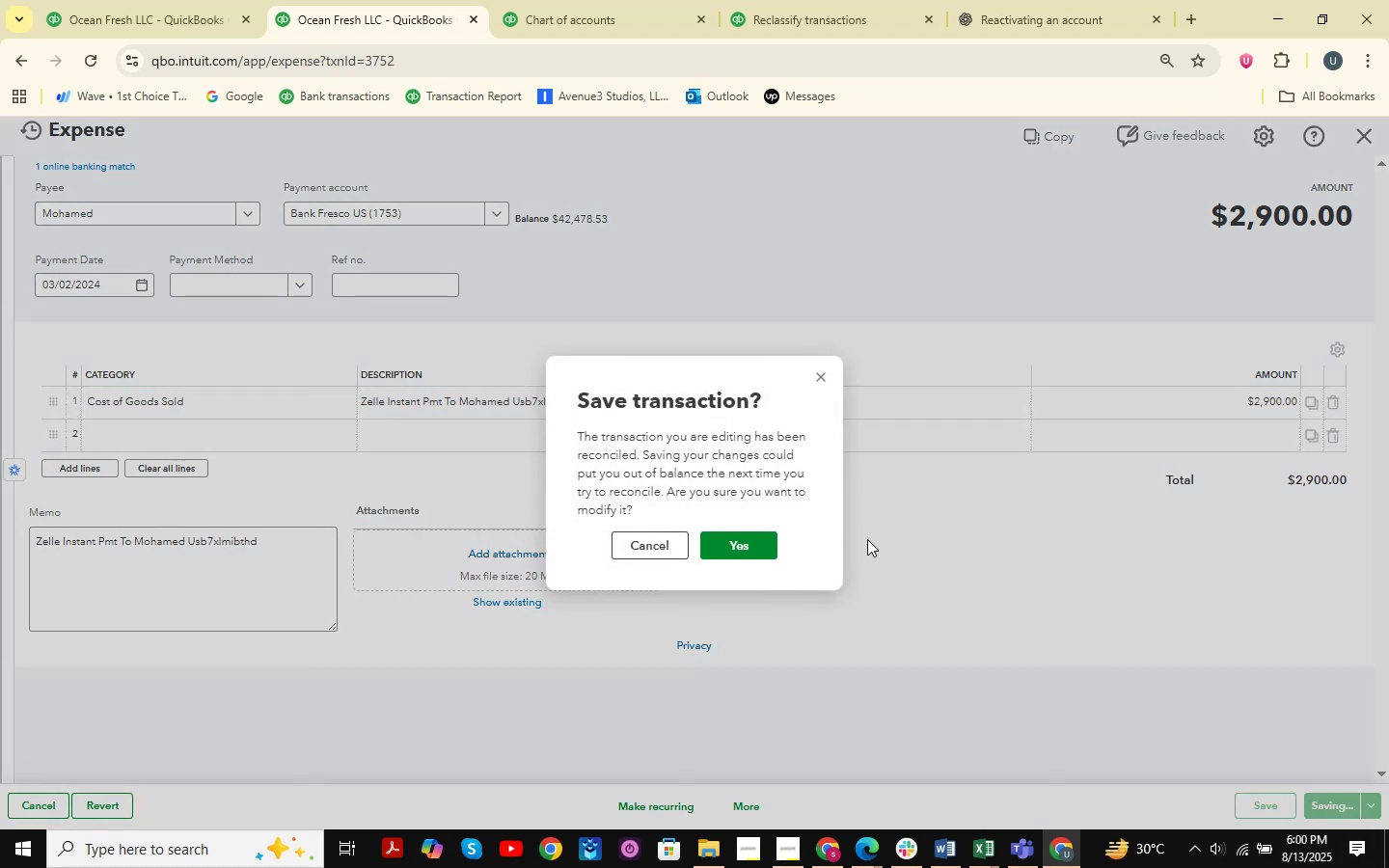 
left_click([741, 533])
 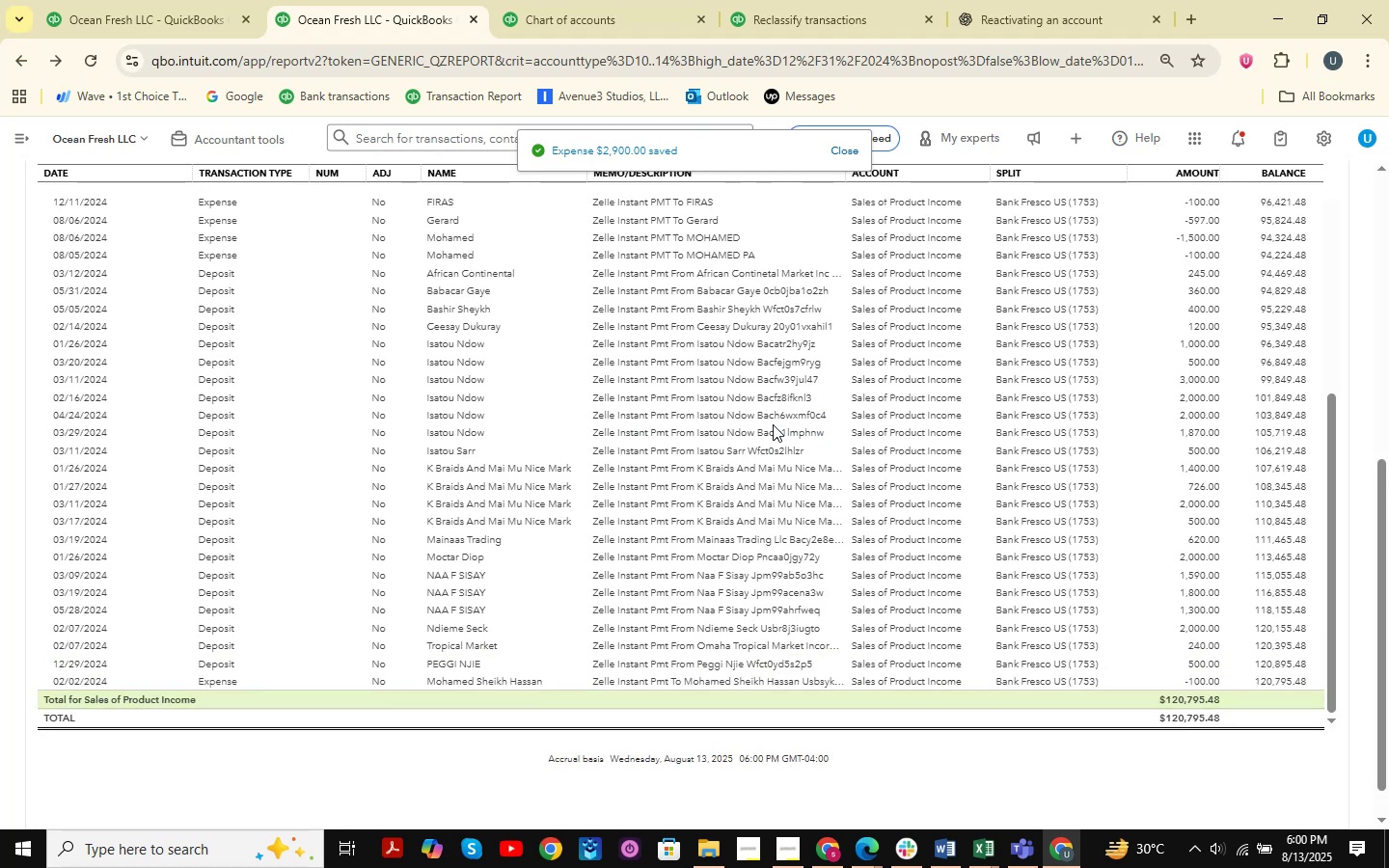 
wait(7.65)
 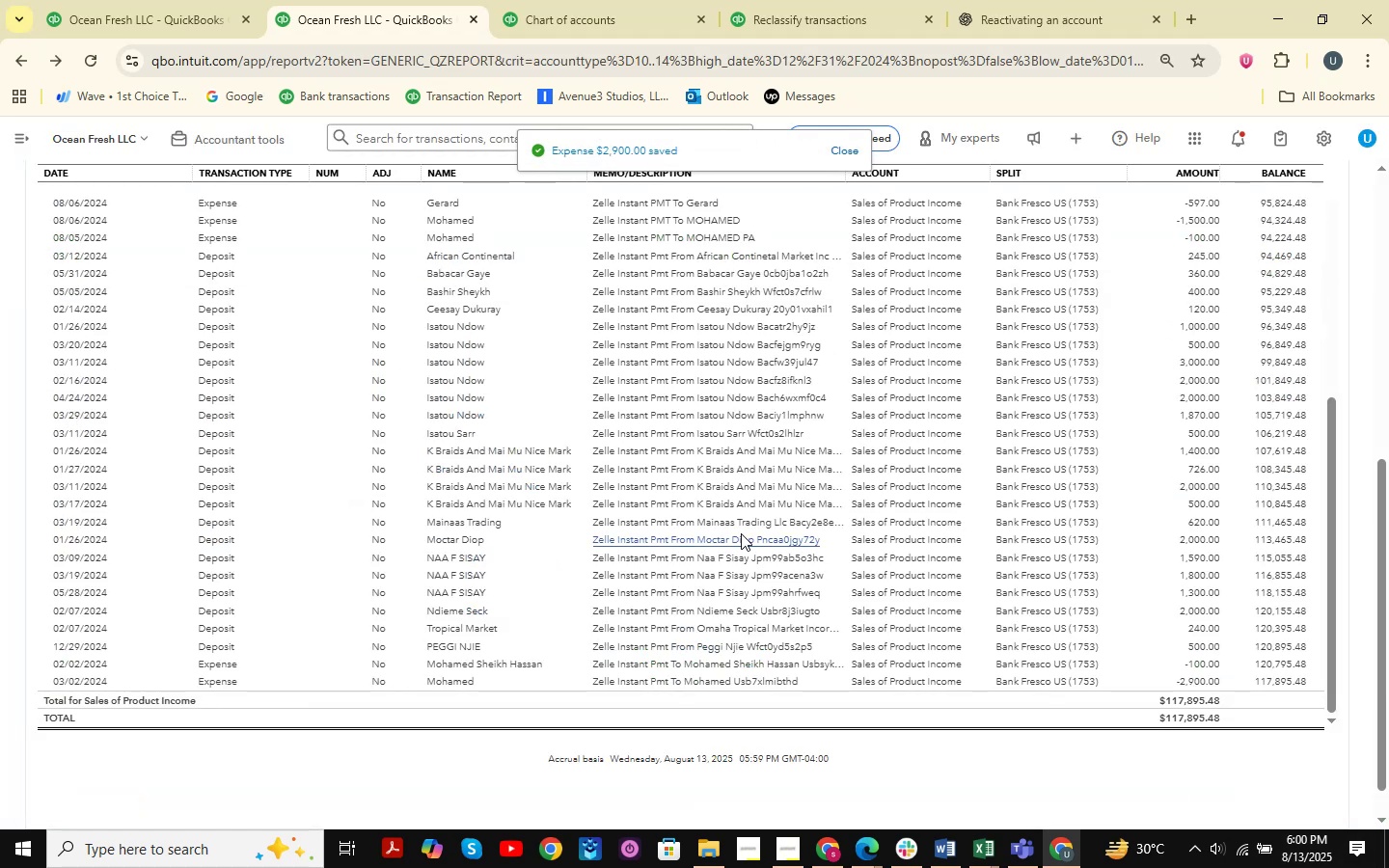 
left_click([1195, 675])
 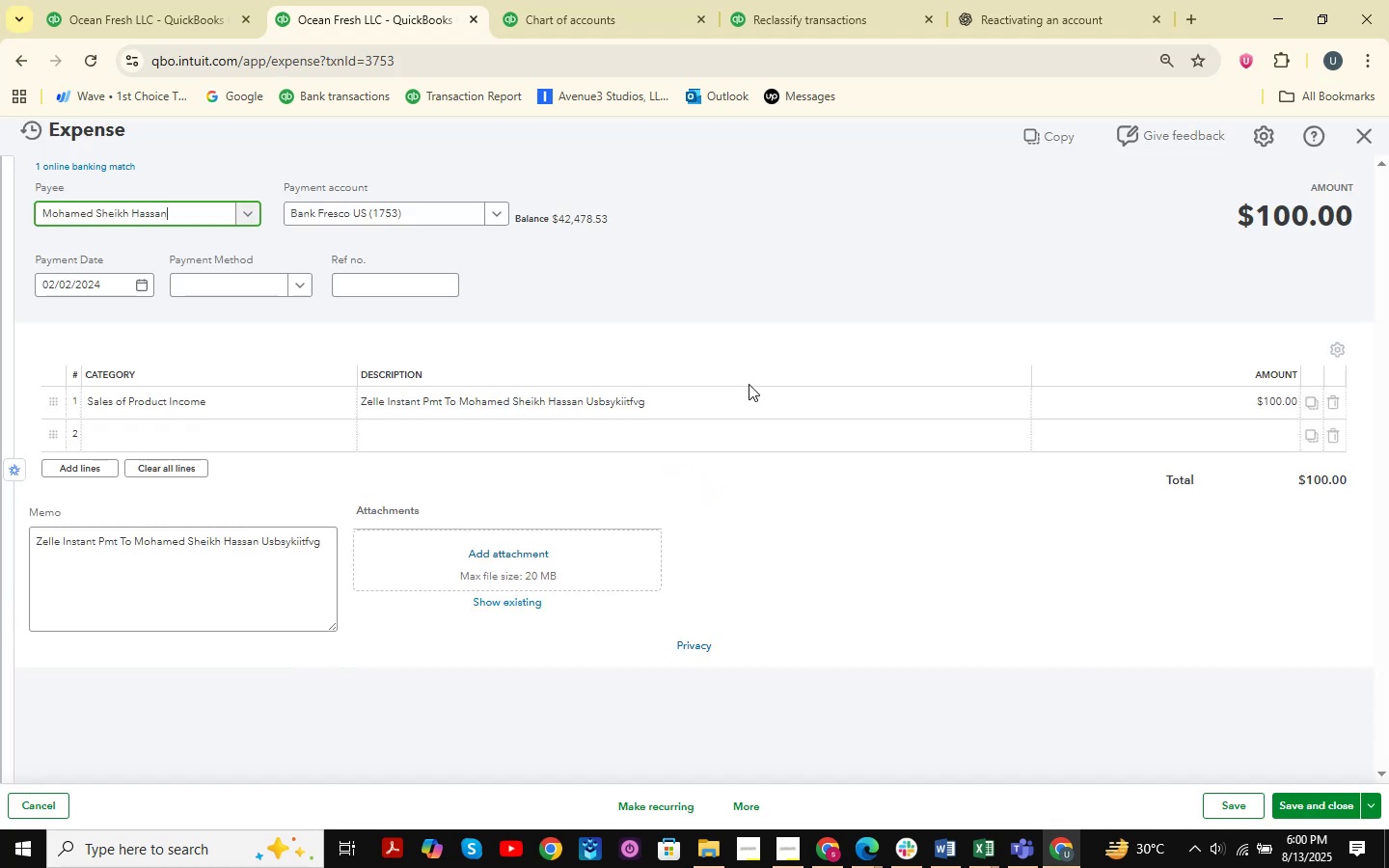 
wait(6.51)
 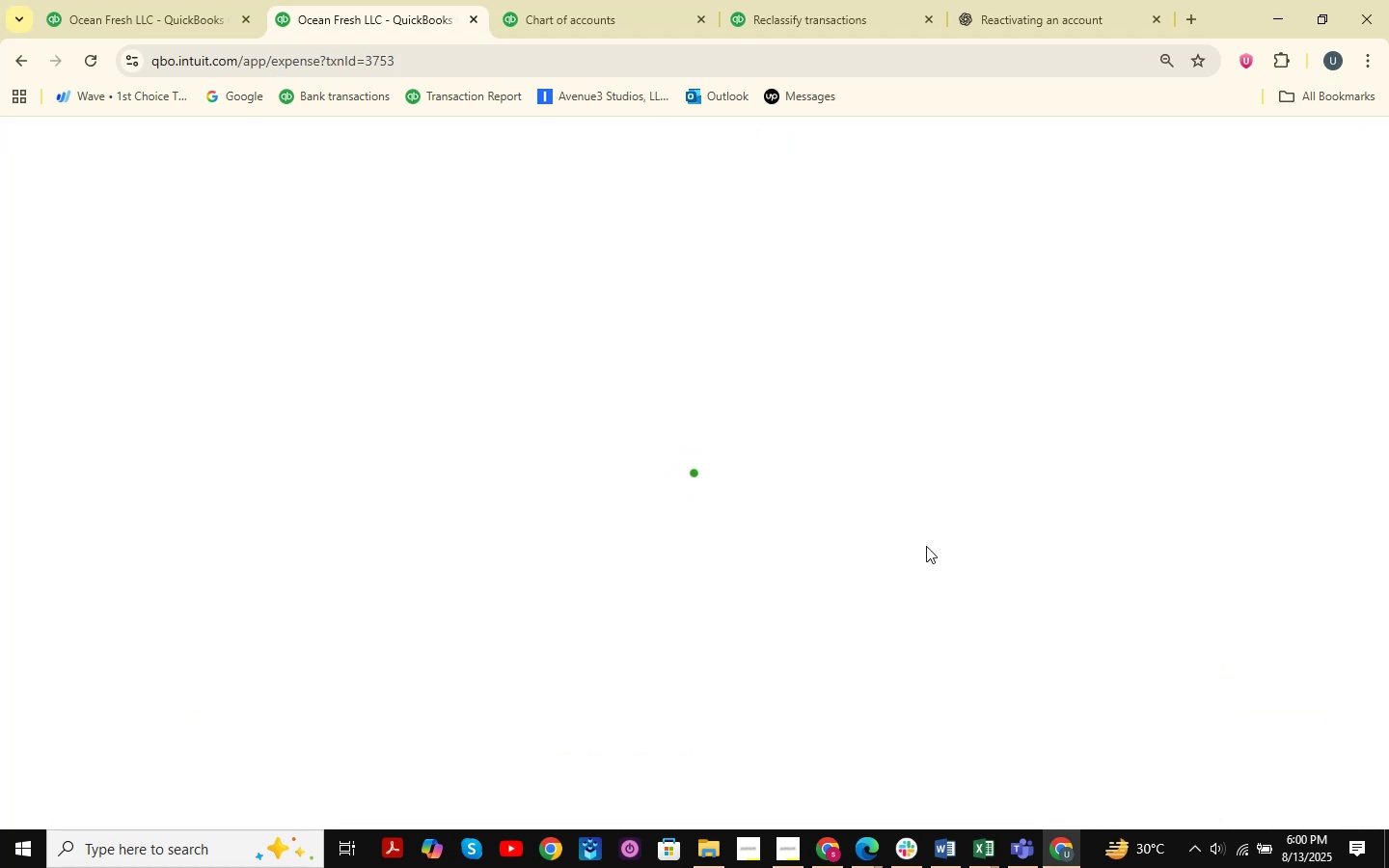 
left_click([220, 418])
 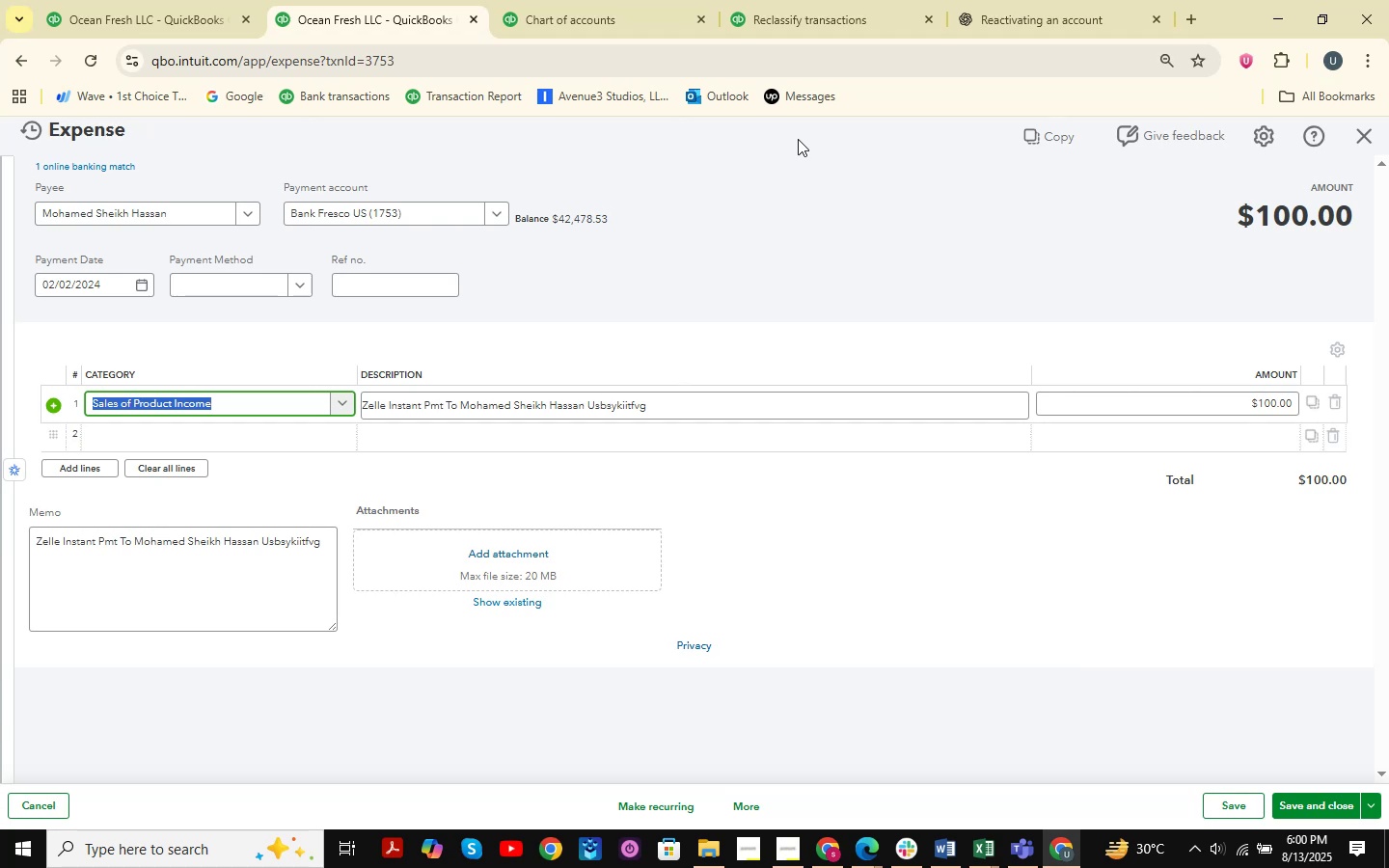 
wait(28.58)
 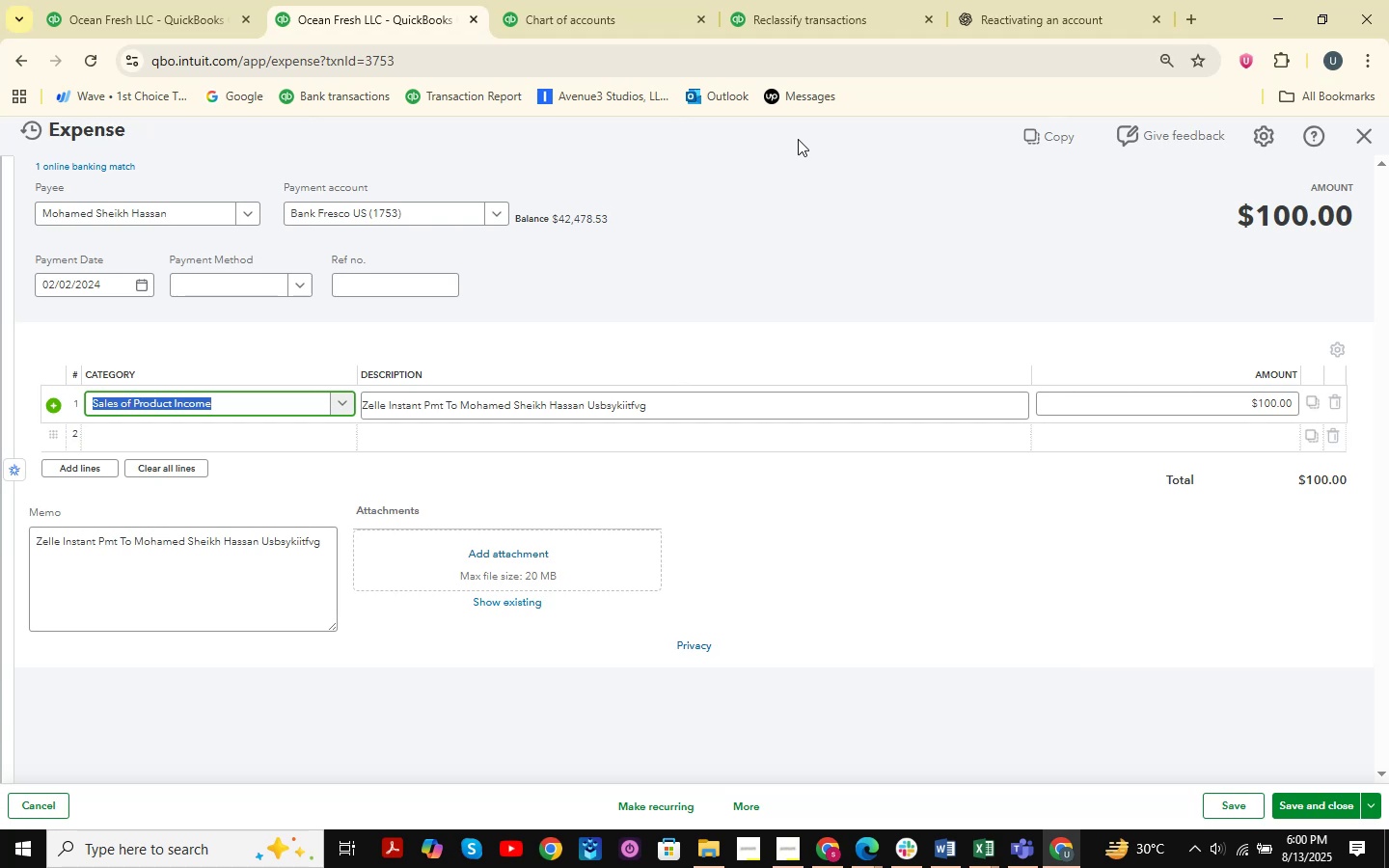 
type(a)
key(Backspace)
key(Backspace)
key(Backspace)
type(cost )
 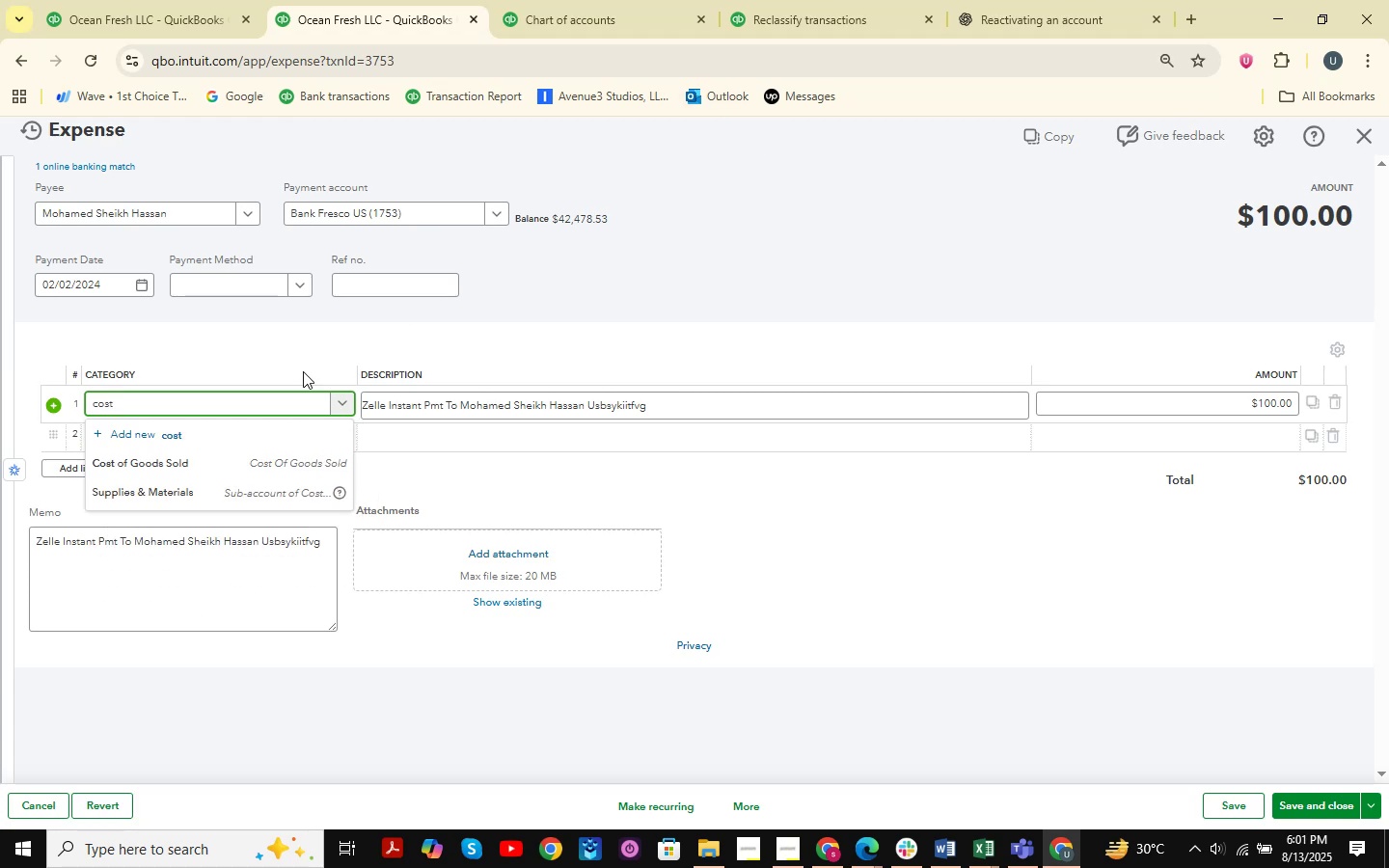 
left_click([208, 466])
 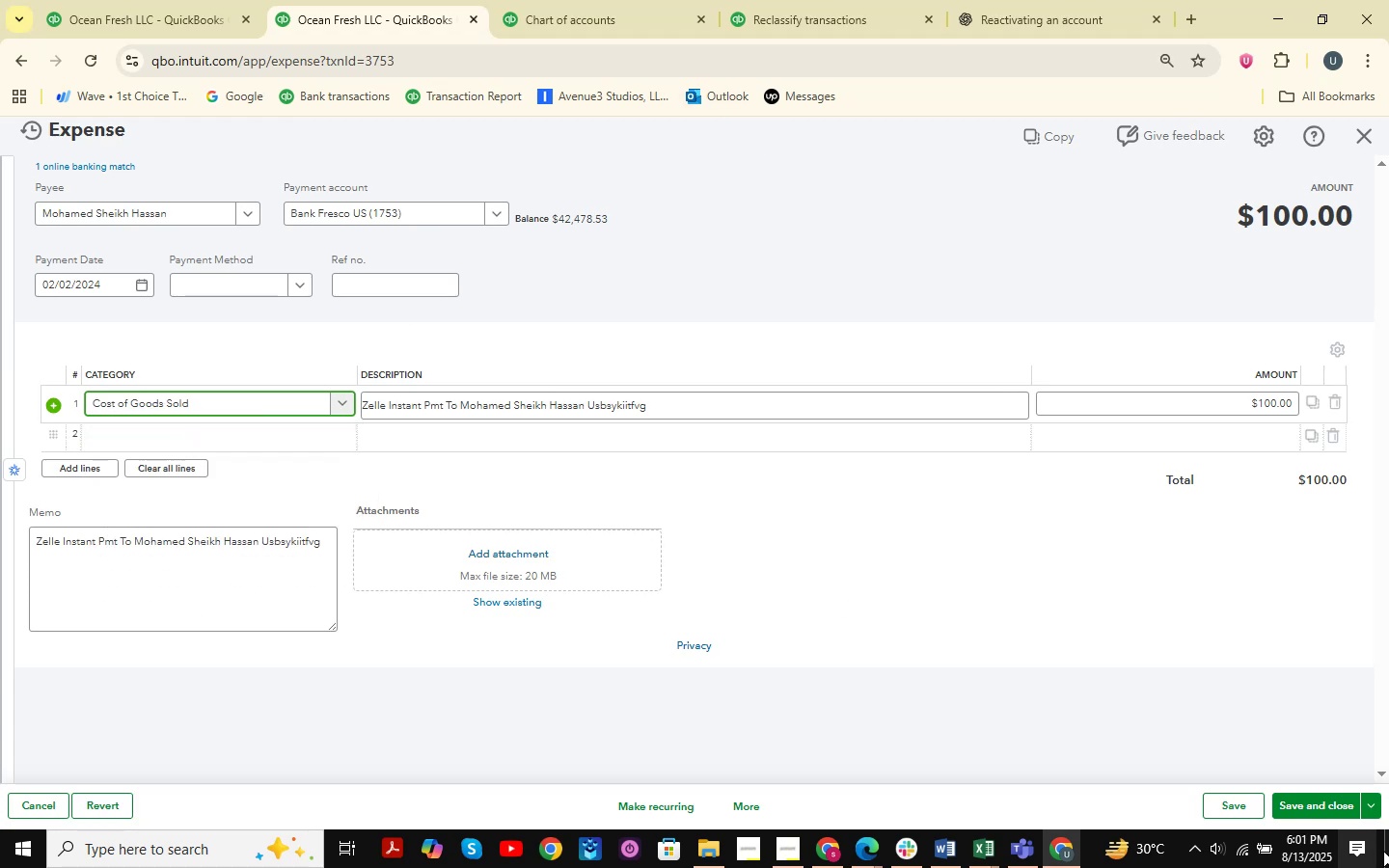 
left_click([1308, 814])
 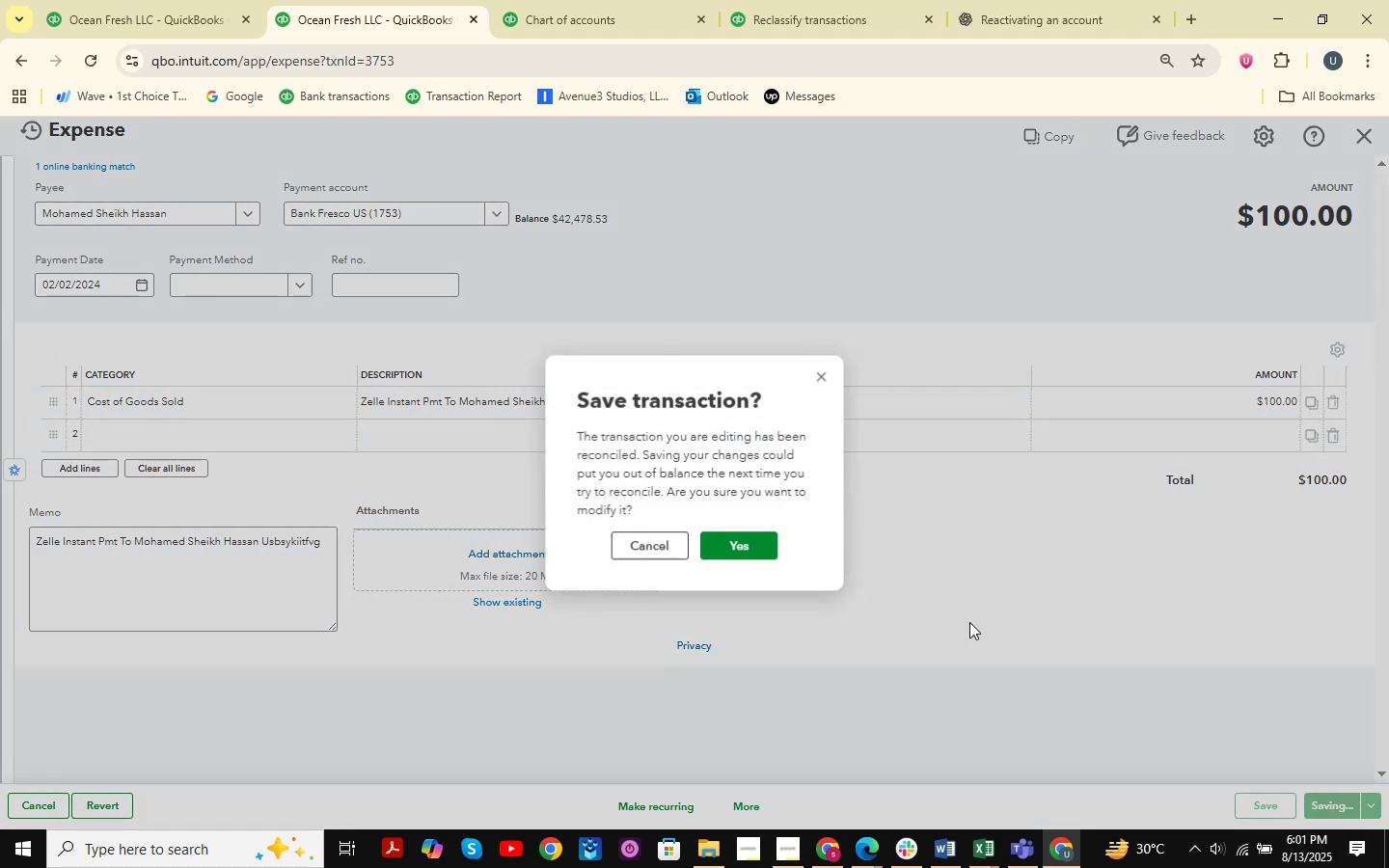 
left_click([709, 549])
 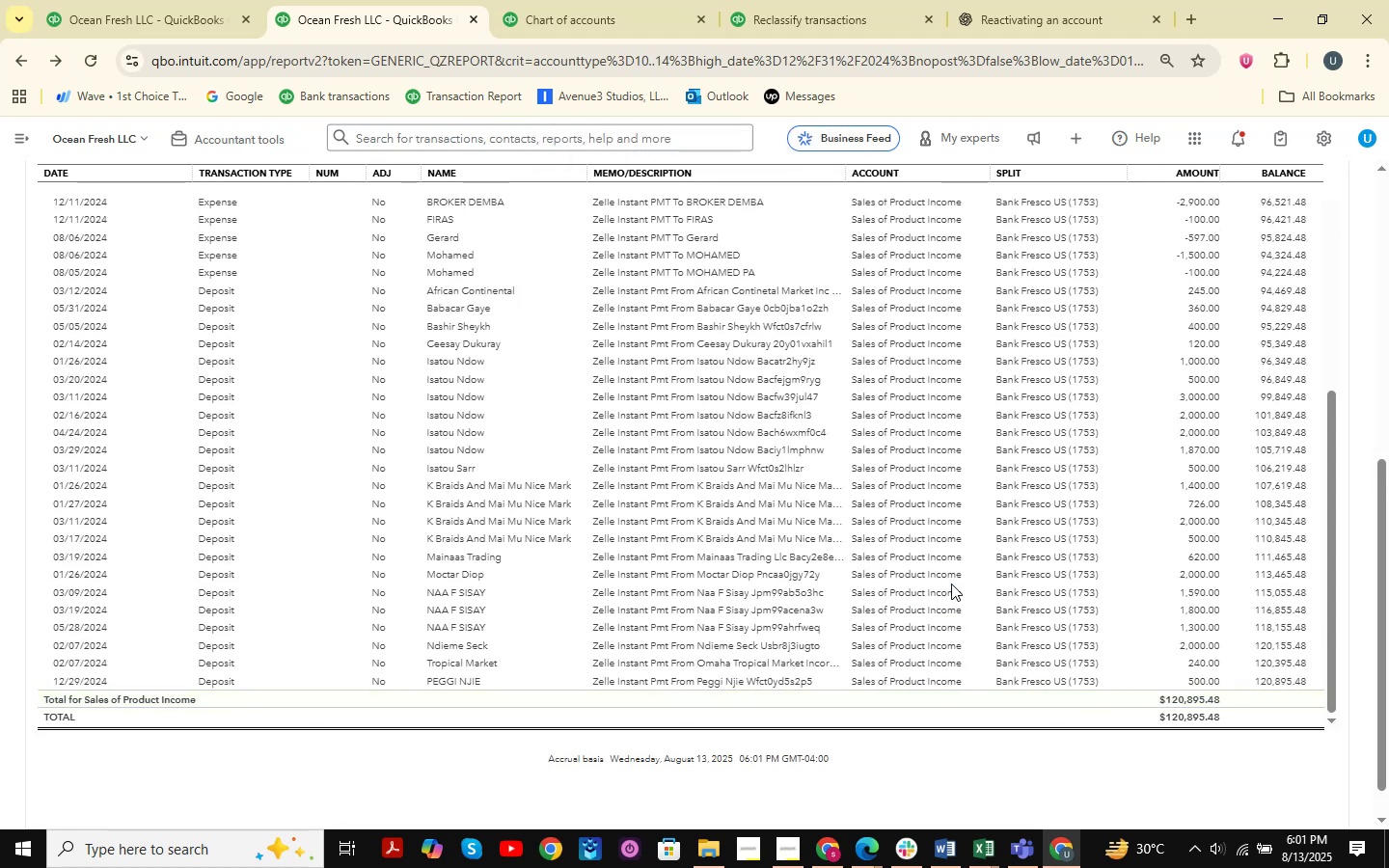 
wait(15.86)
 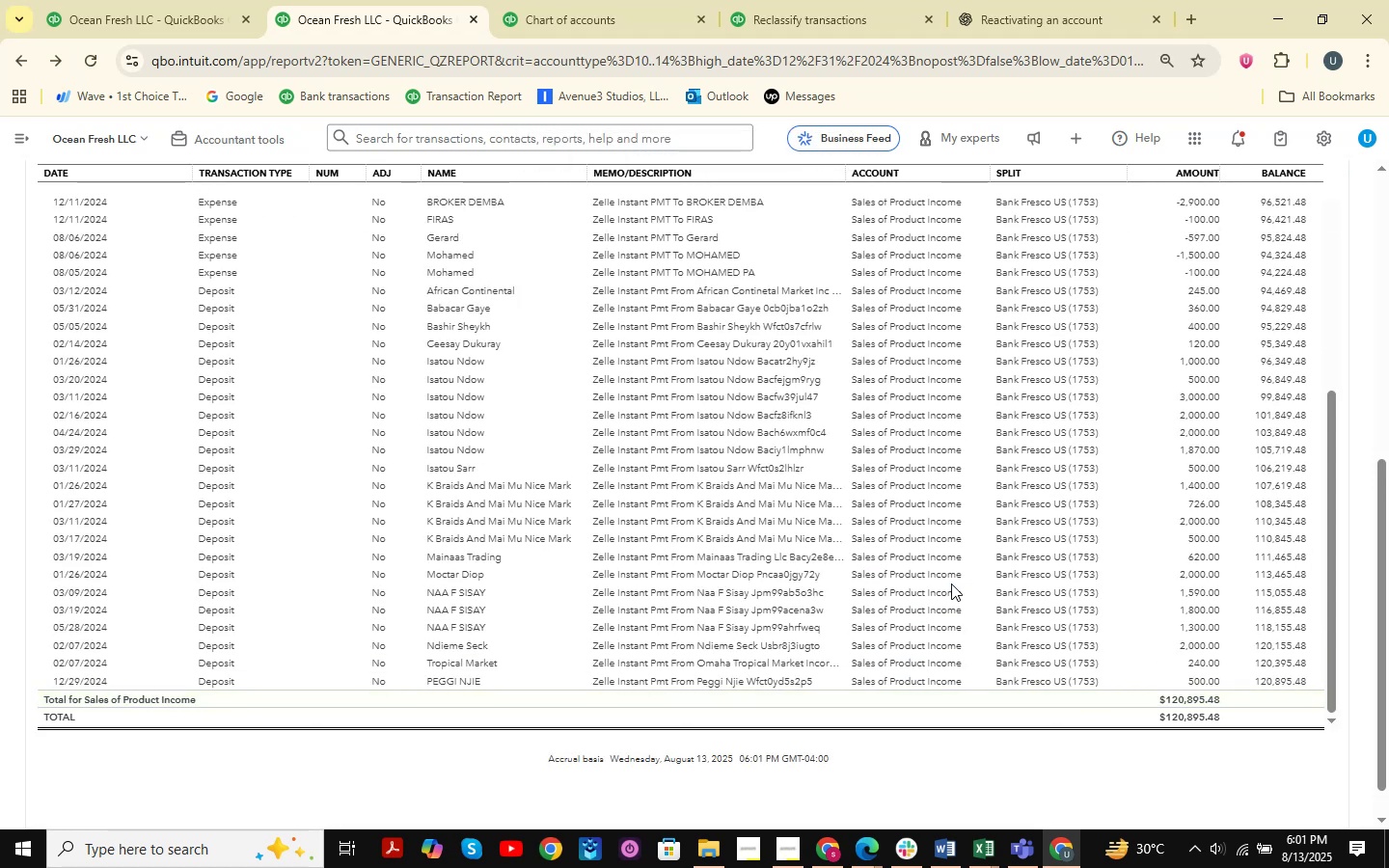 
scroll: coordinate [633, 359], scroll_direction: up, amount: 15.0
 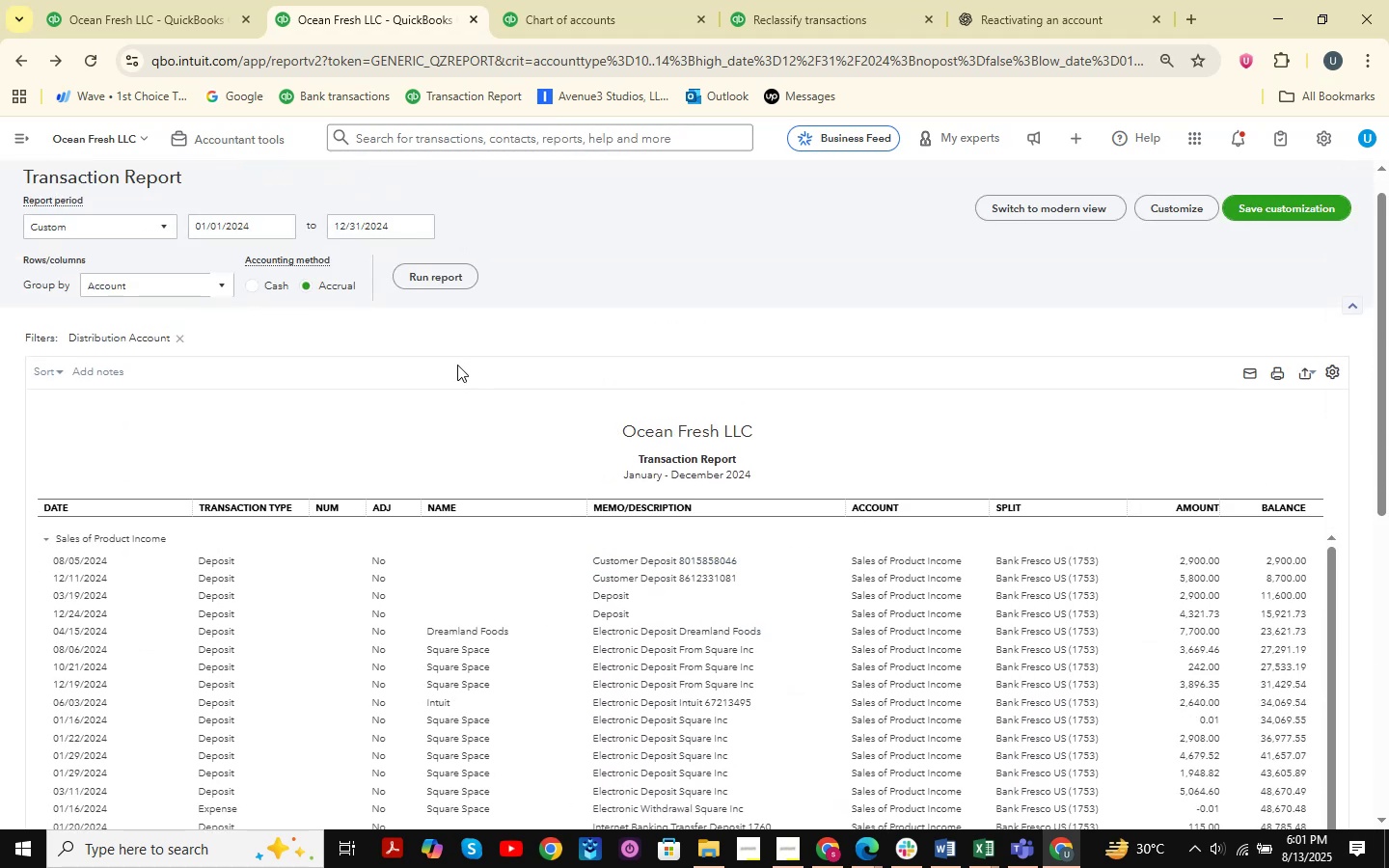 
scroll: coordinate [1062, 447], scroll_direction: down, amount: 26.0
 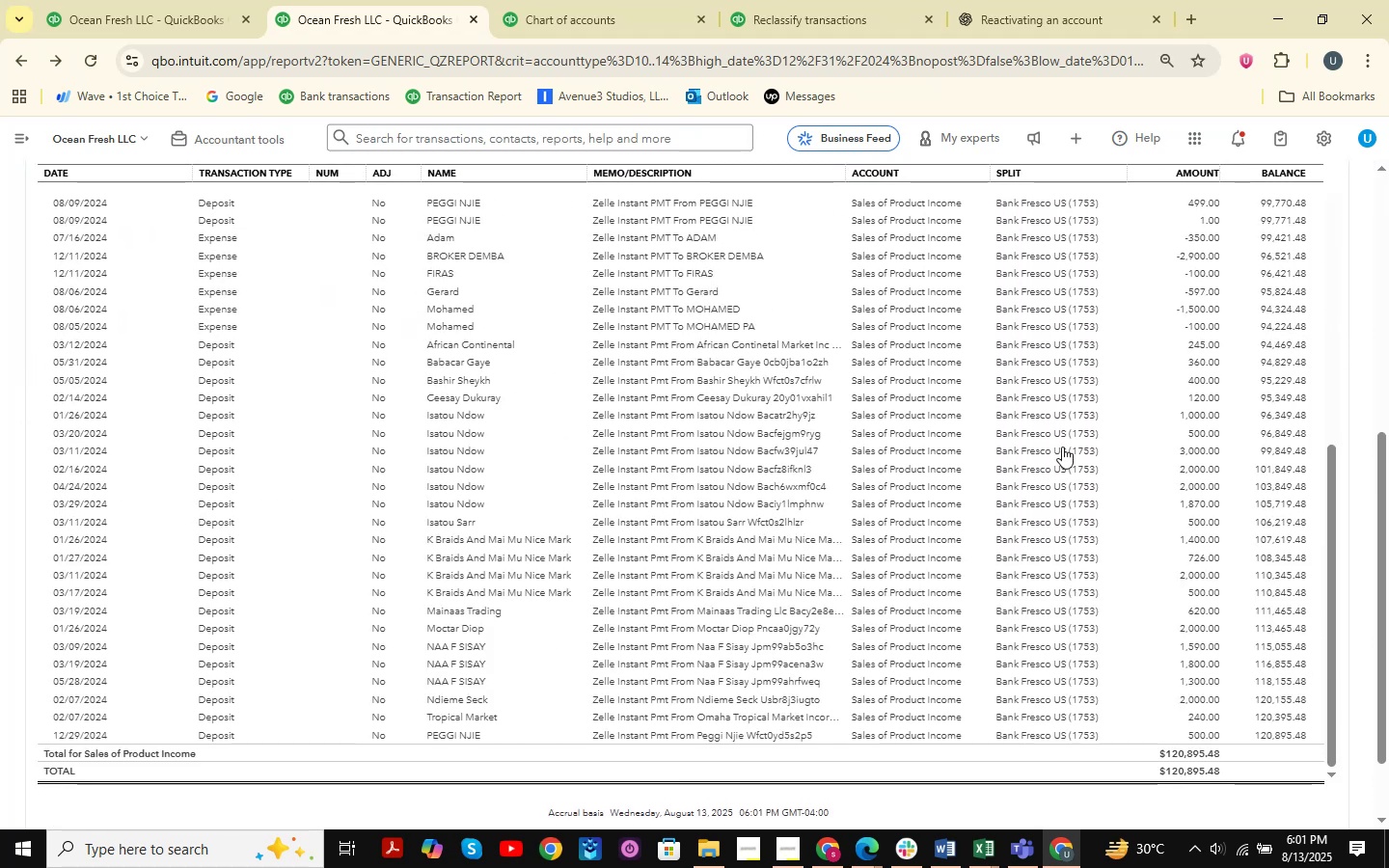 
scroll: coordinate [986, 410], scroll_direction: up, amount: 28.0
 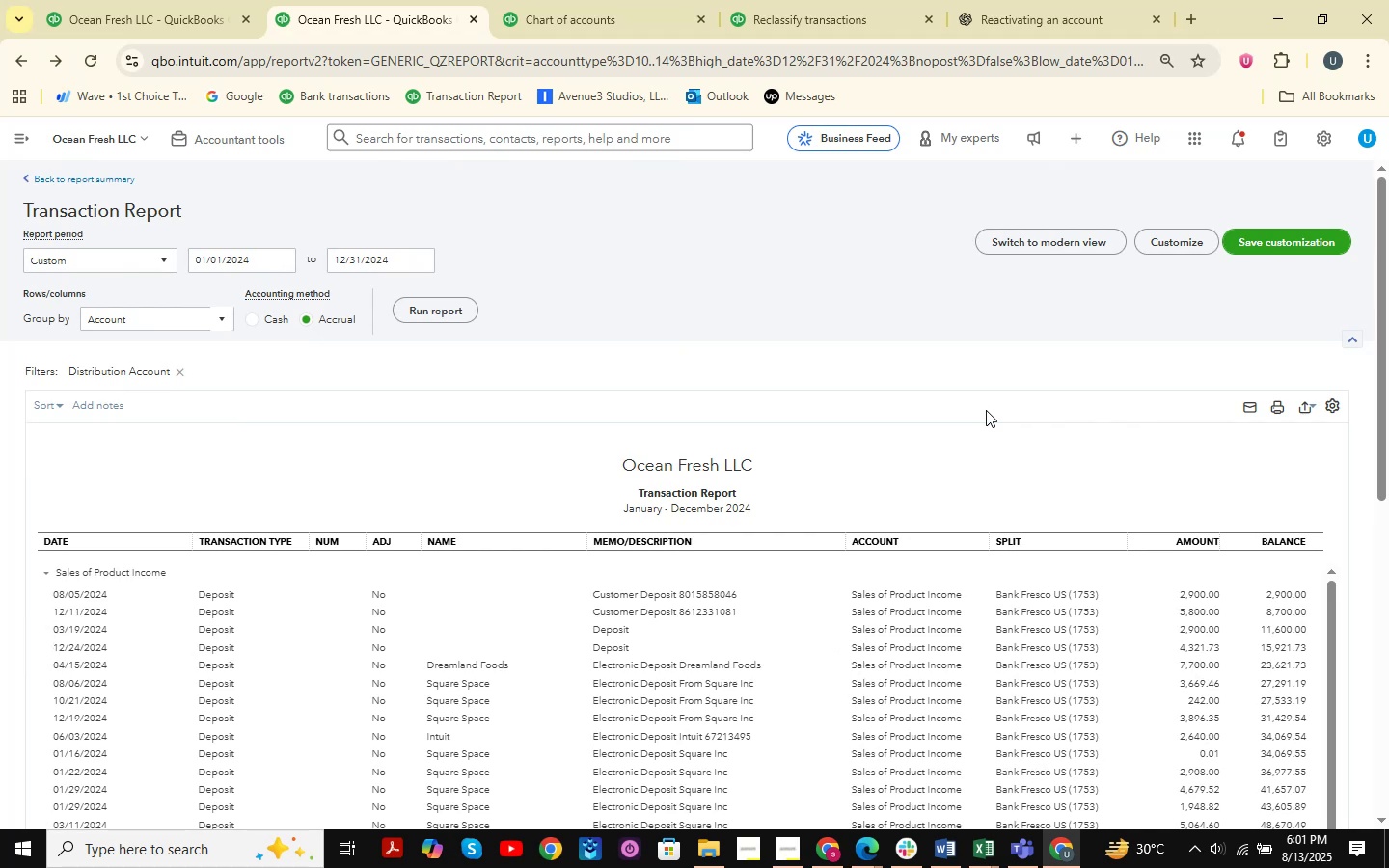 
wait(13.2)
 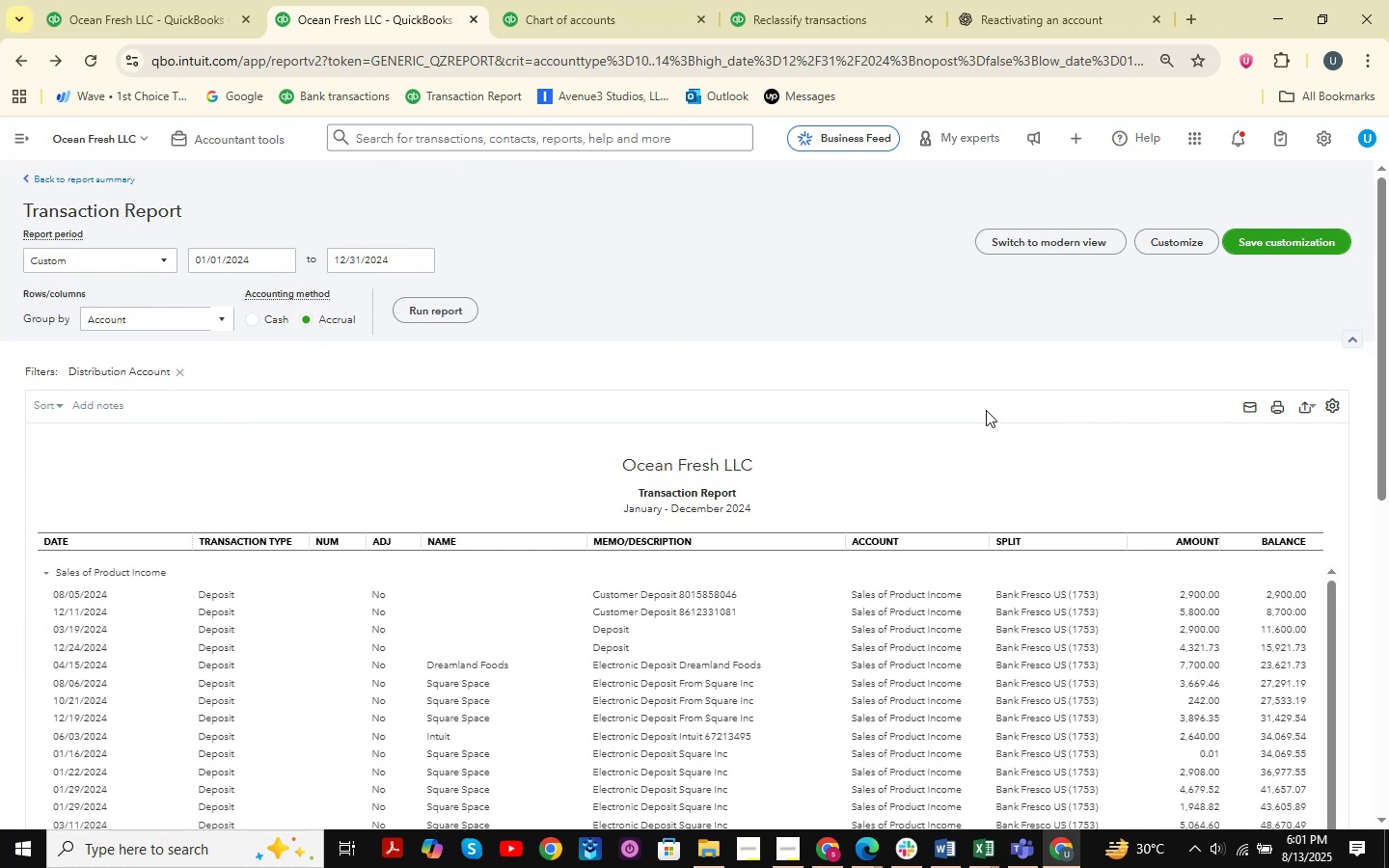 
scroll: coordinate [504, 323], scroll_direction: up, amount: 3.0
 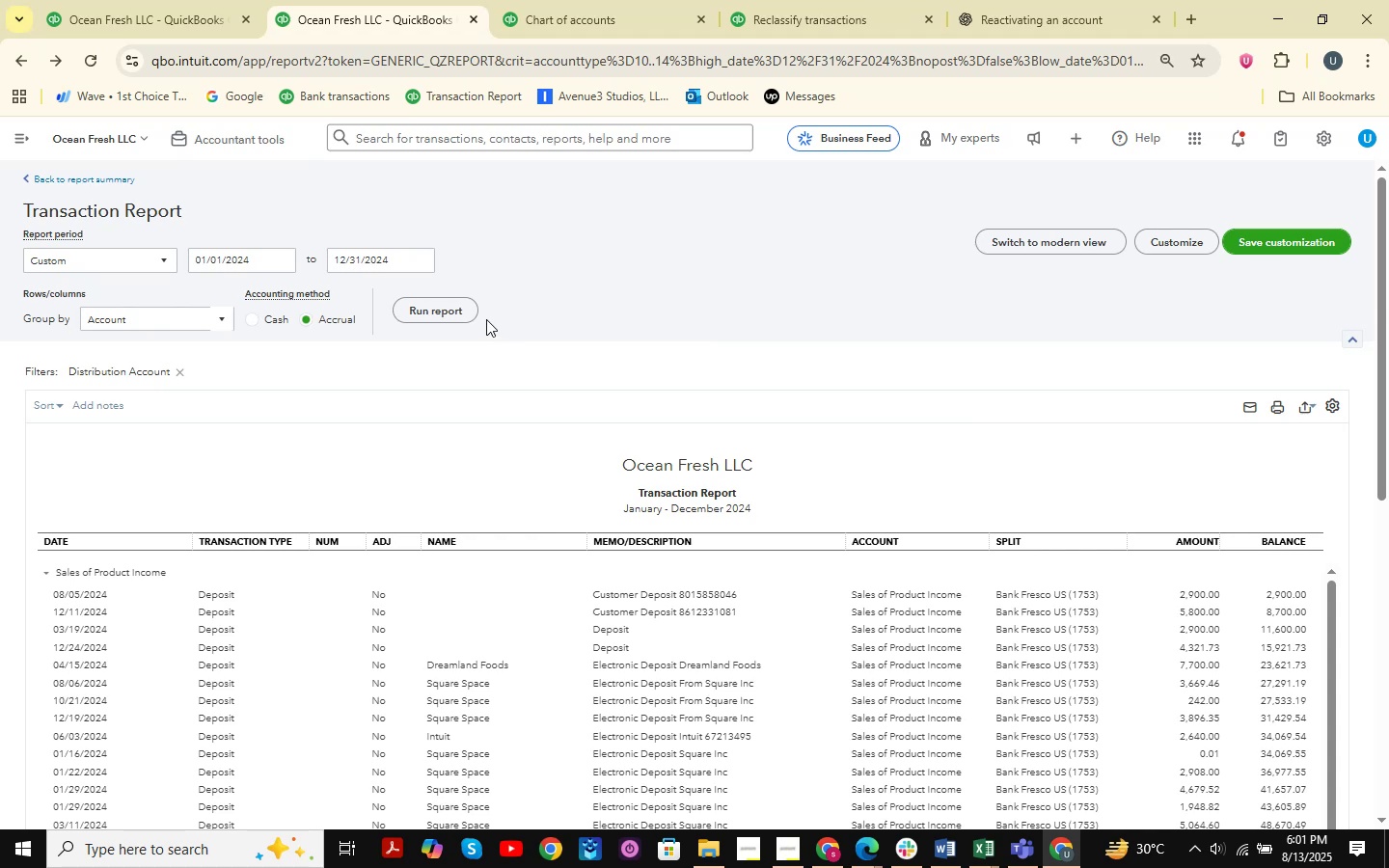 
wait(6.93)
 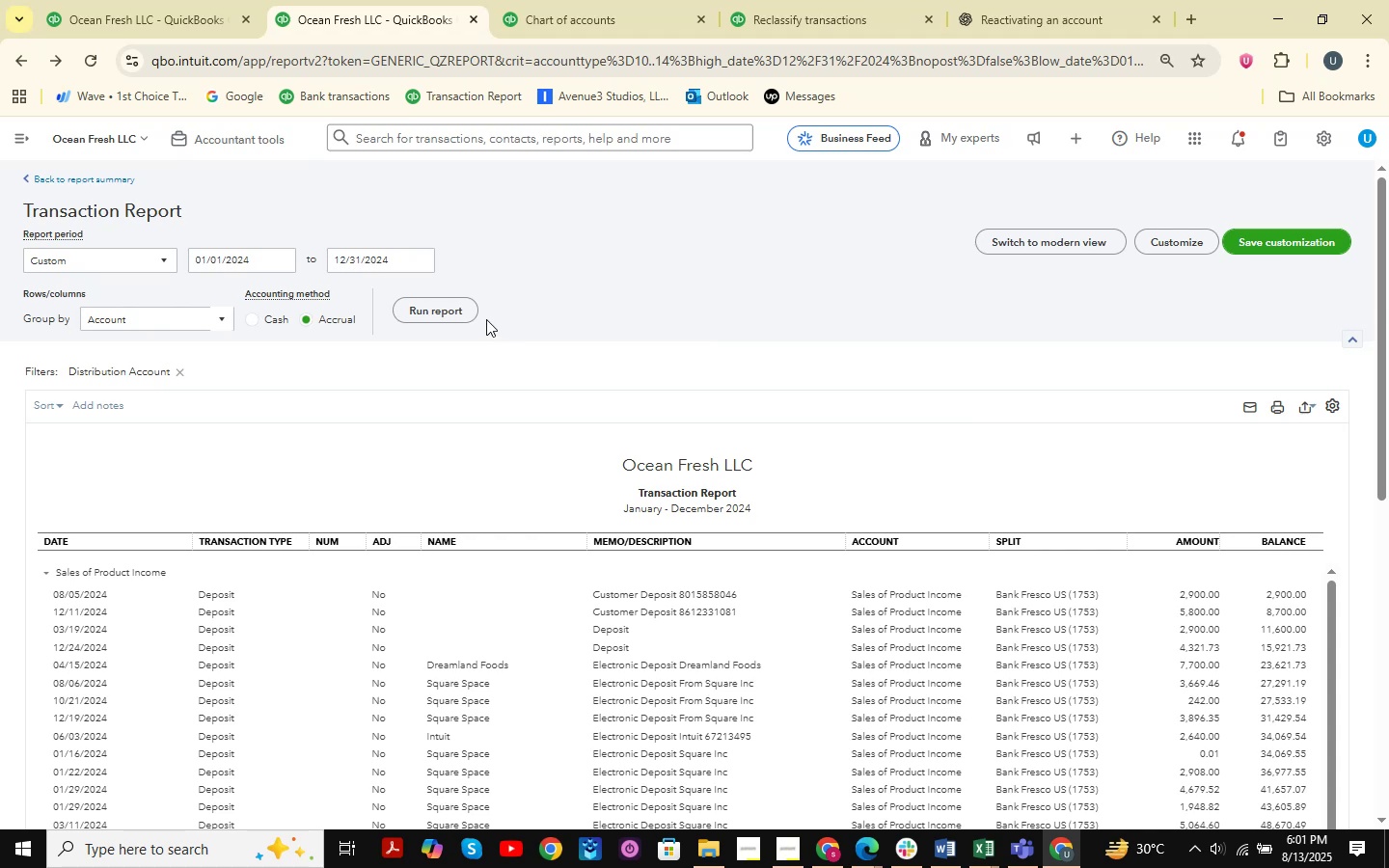 
scroll: coordinate [401, 312], scroll_direction: down, amount: 2.0
 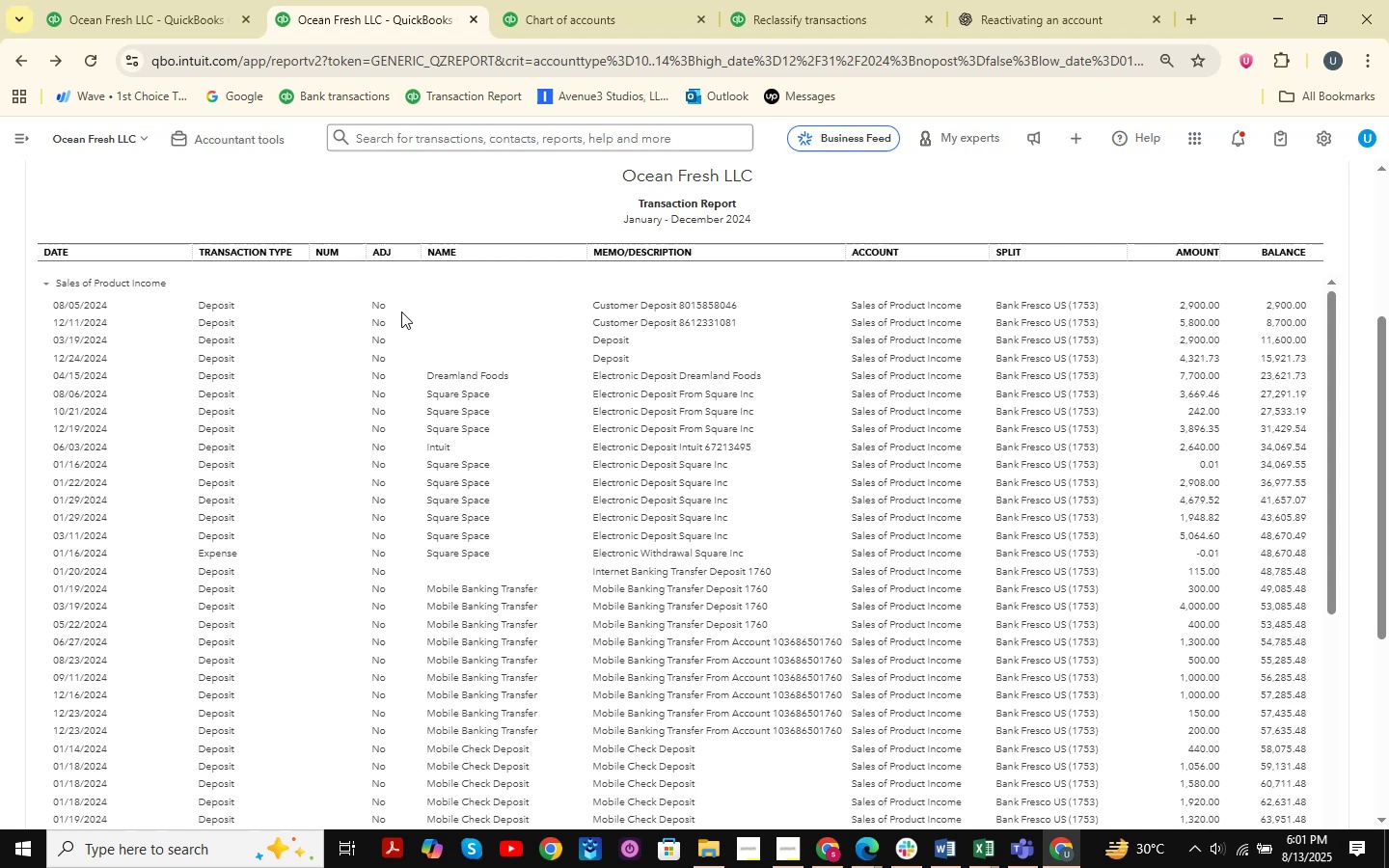 
scroll: coordinate [284, 282], scroll_direction: up, amount: 3.0
 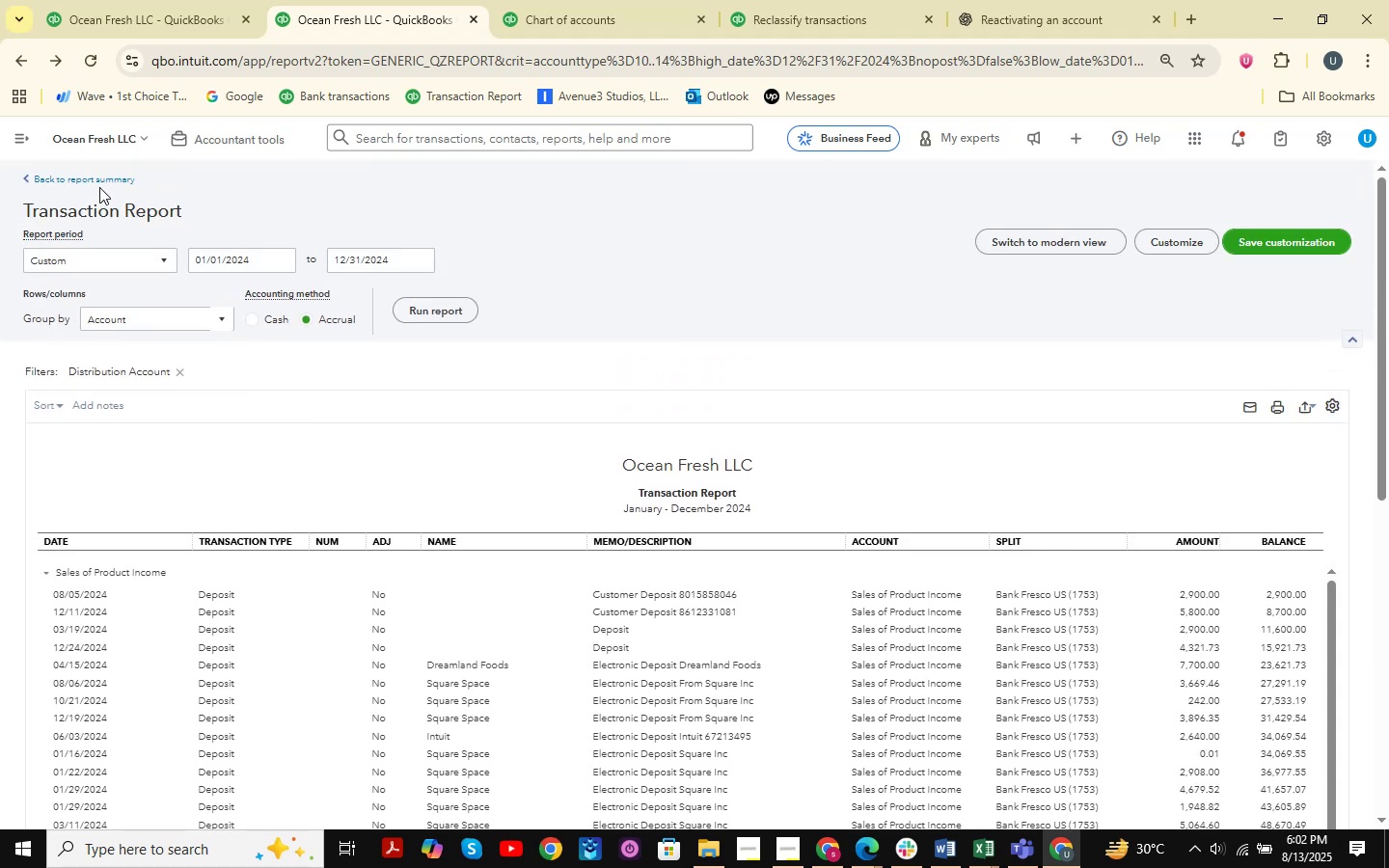 
left_click([115, 176])
 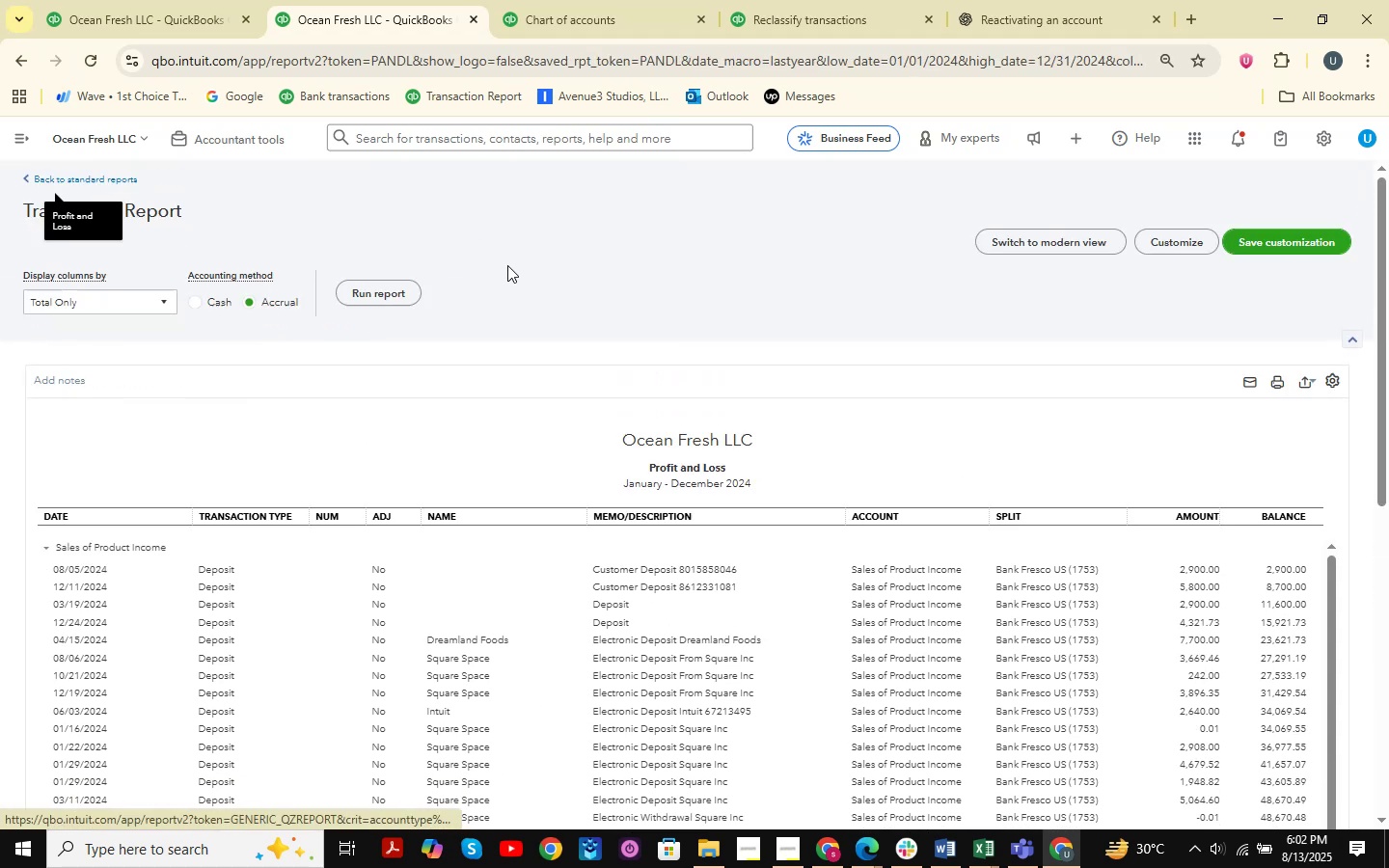 
mouse_move([549, 281])
 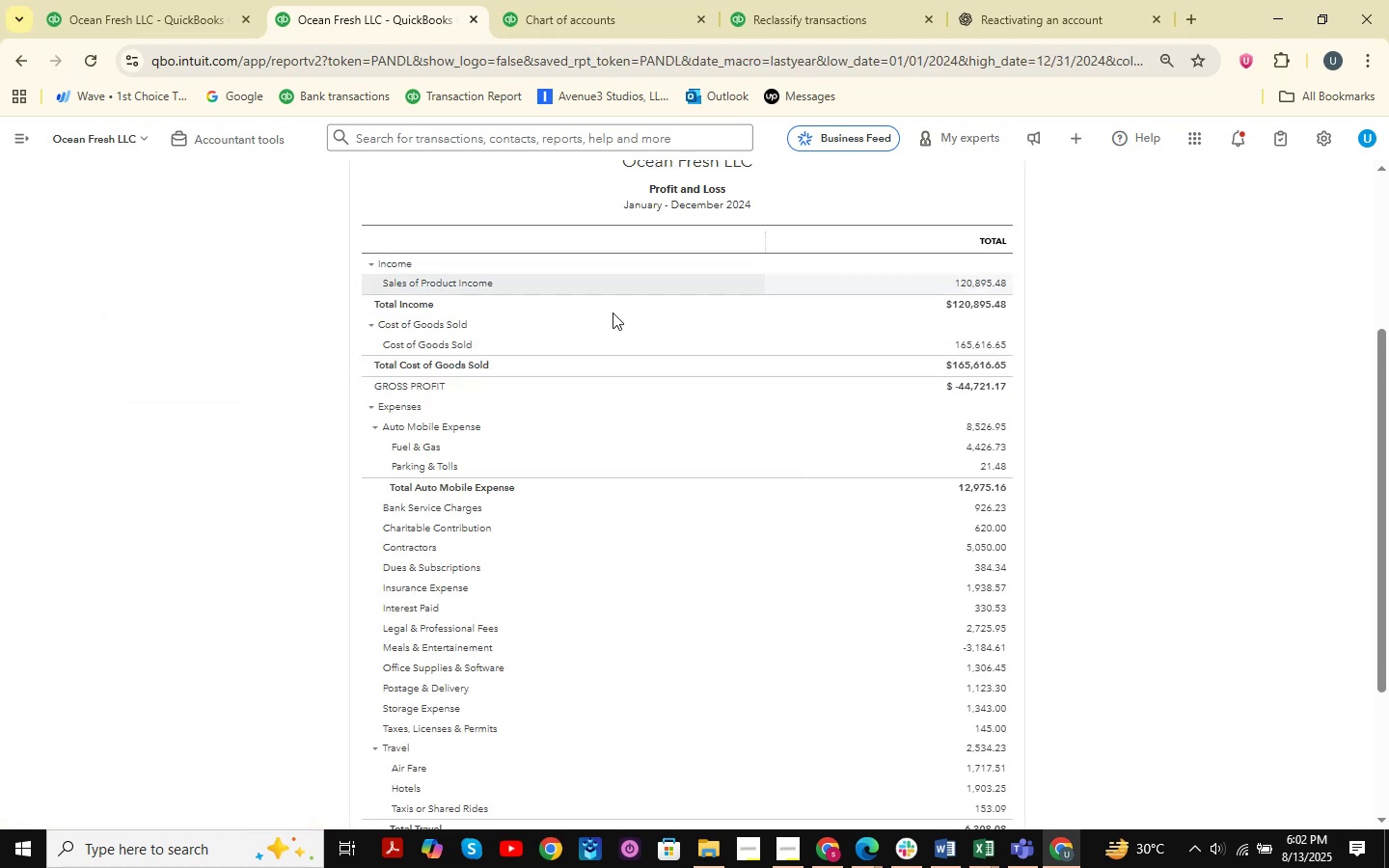 
scroll: coordinate [683, 366], scroll_direction: up, amount: 1.0
 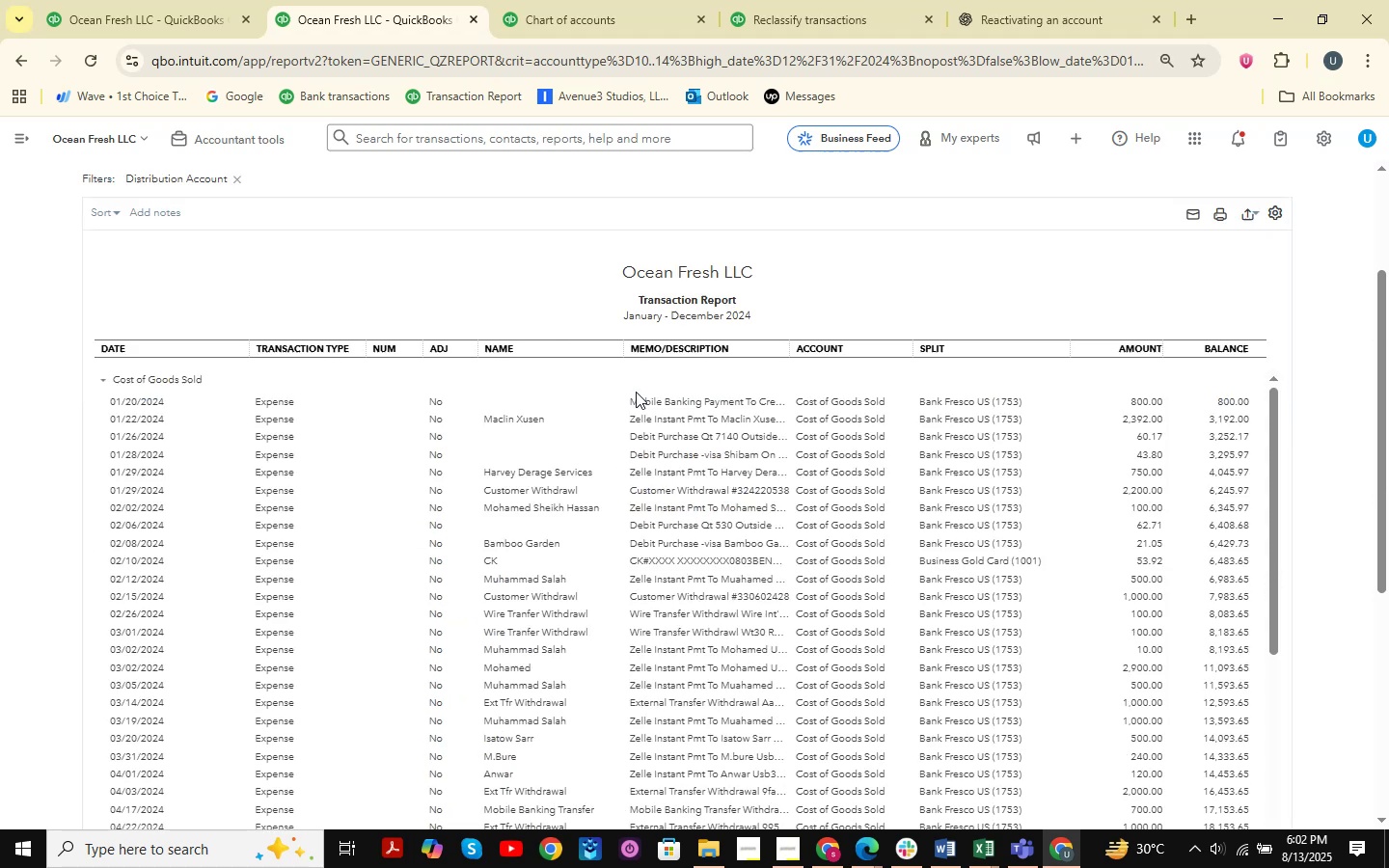 
wait(5.99)
 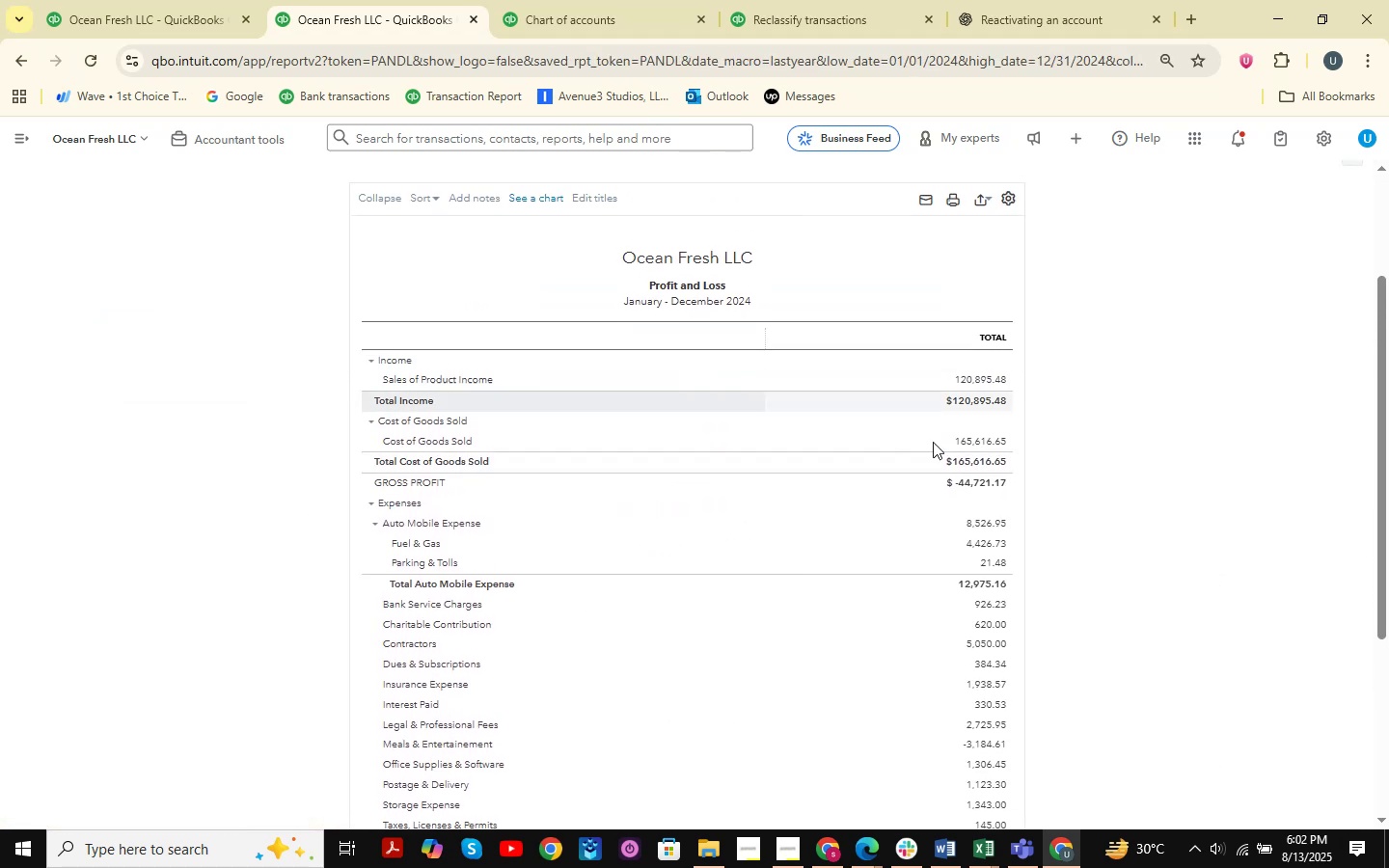 
scroll: coordinate [865, 492], scroll_direction: down, amount: 19.0
 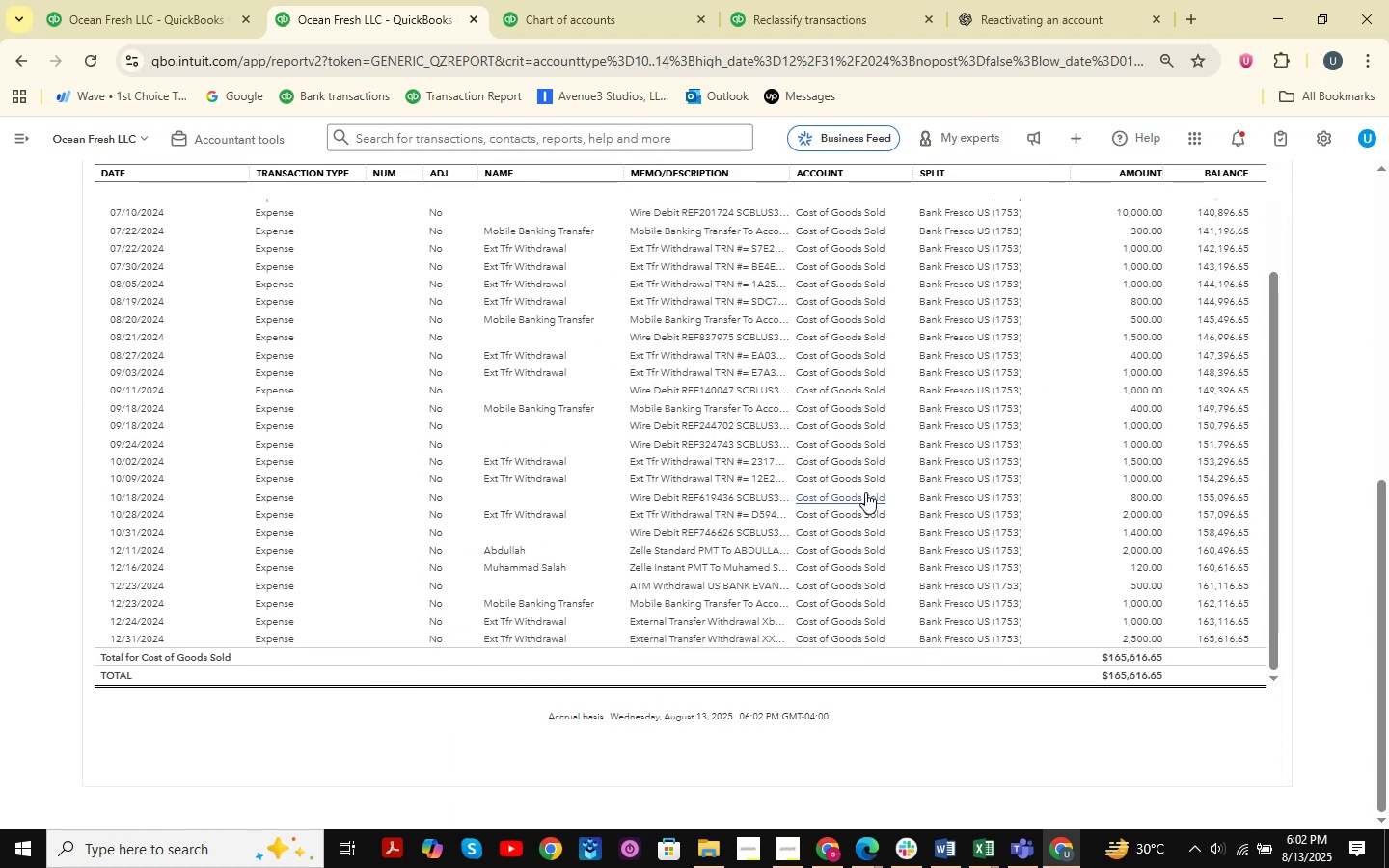 
scroll: coordinate [368, 378], scroll_direction: up, amount: 12.0
 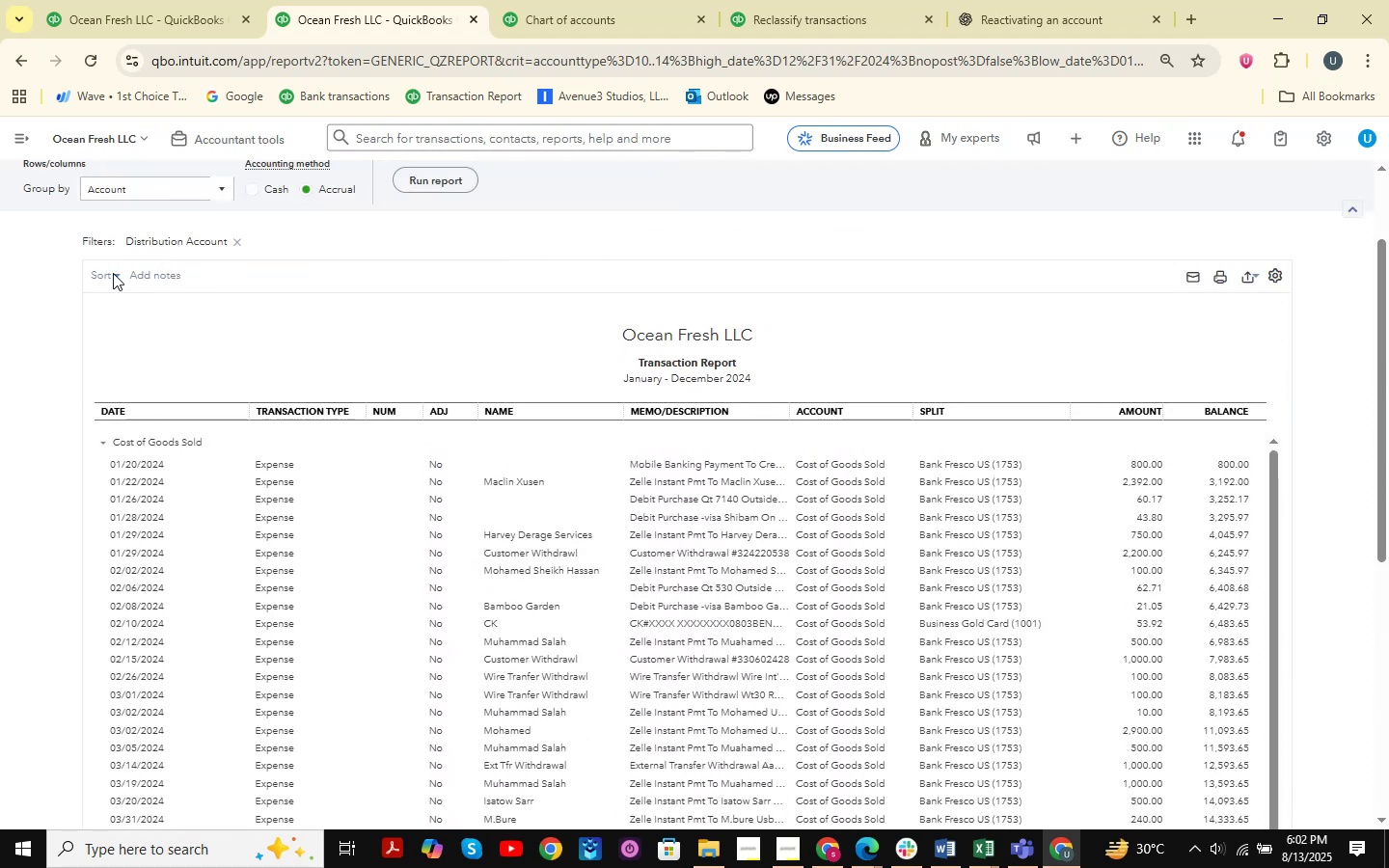 
left_click([95, 281])
 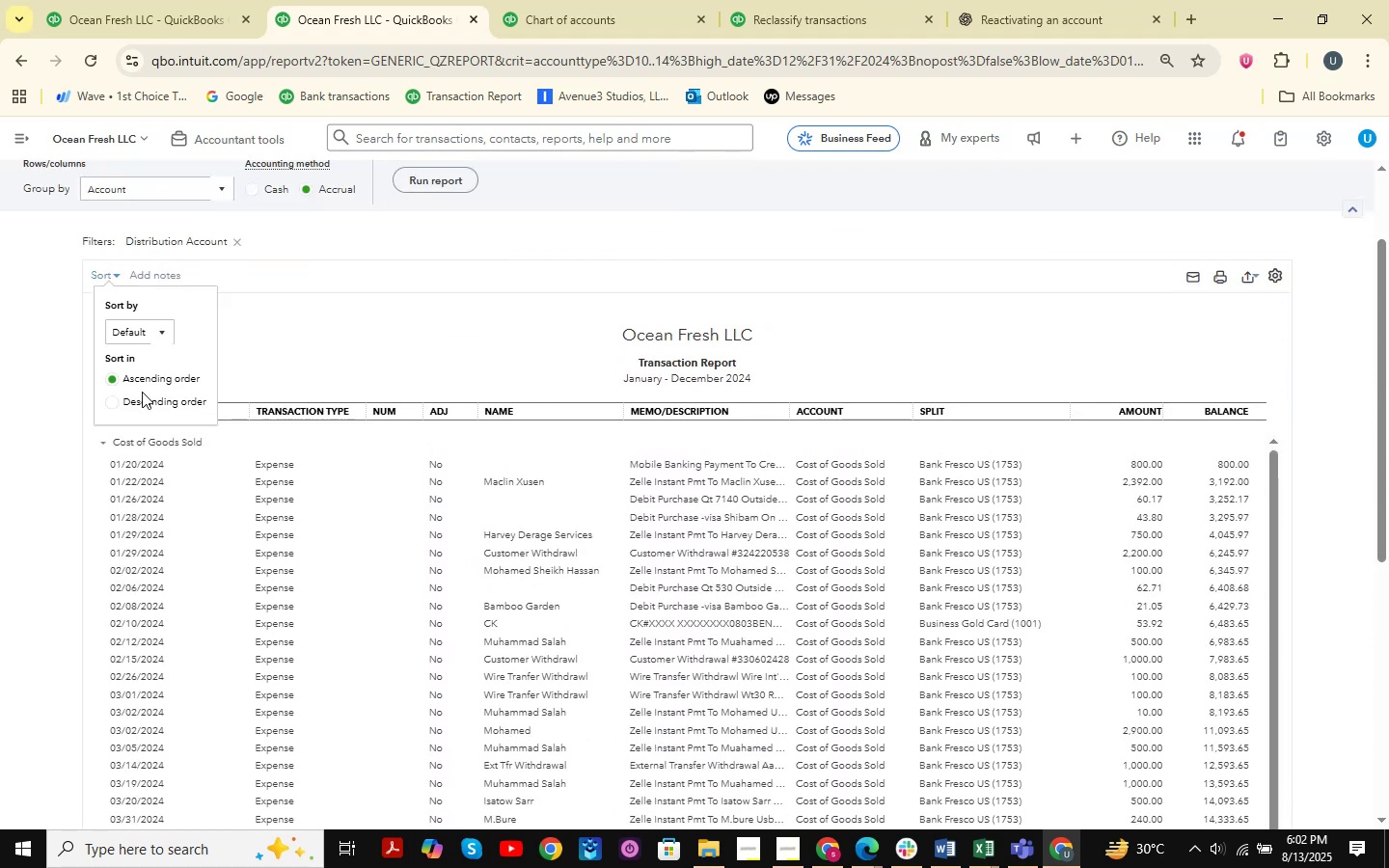 
left_click([145, 324])
 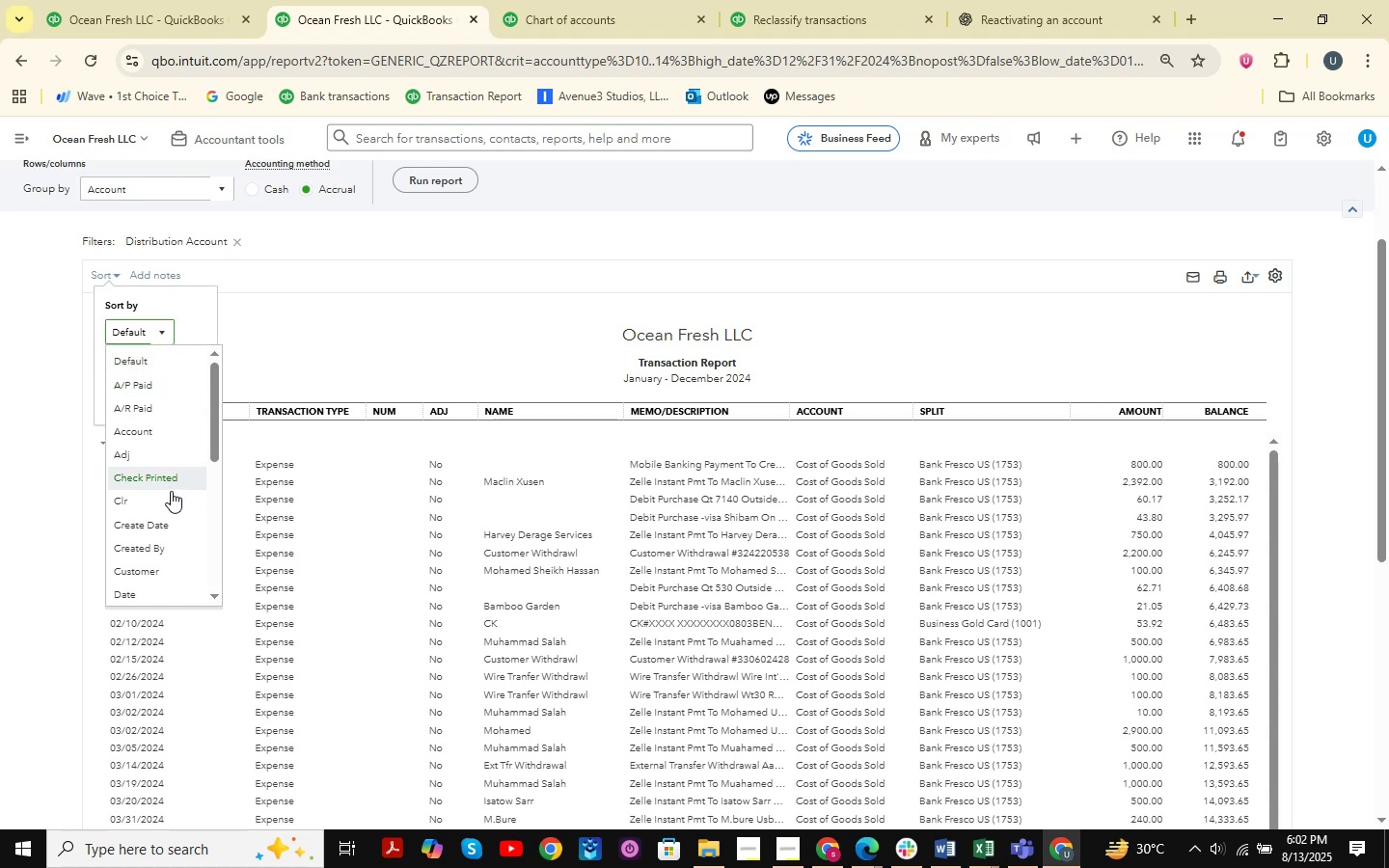 
scroll: coordinate [167, 448], scroll_direction: down, amount: 3.0
 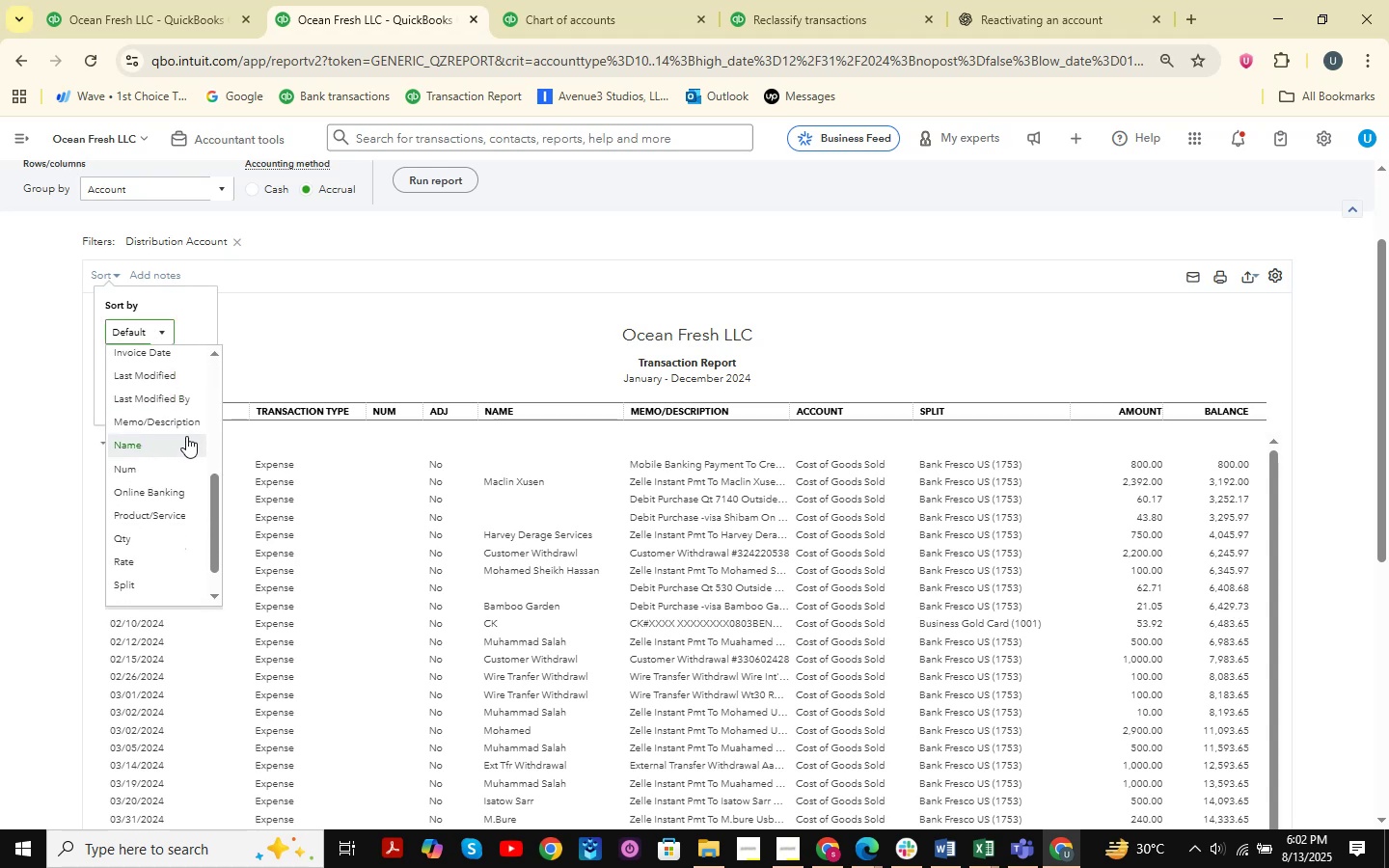 
left_click([182, 423])
 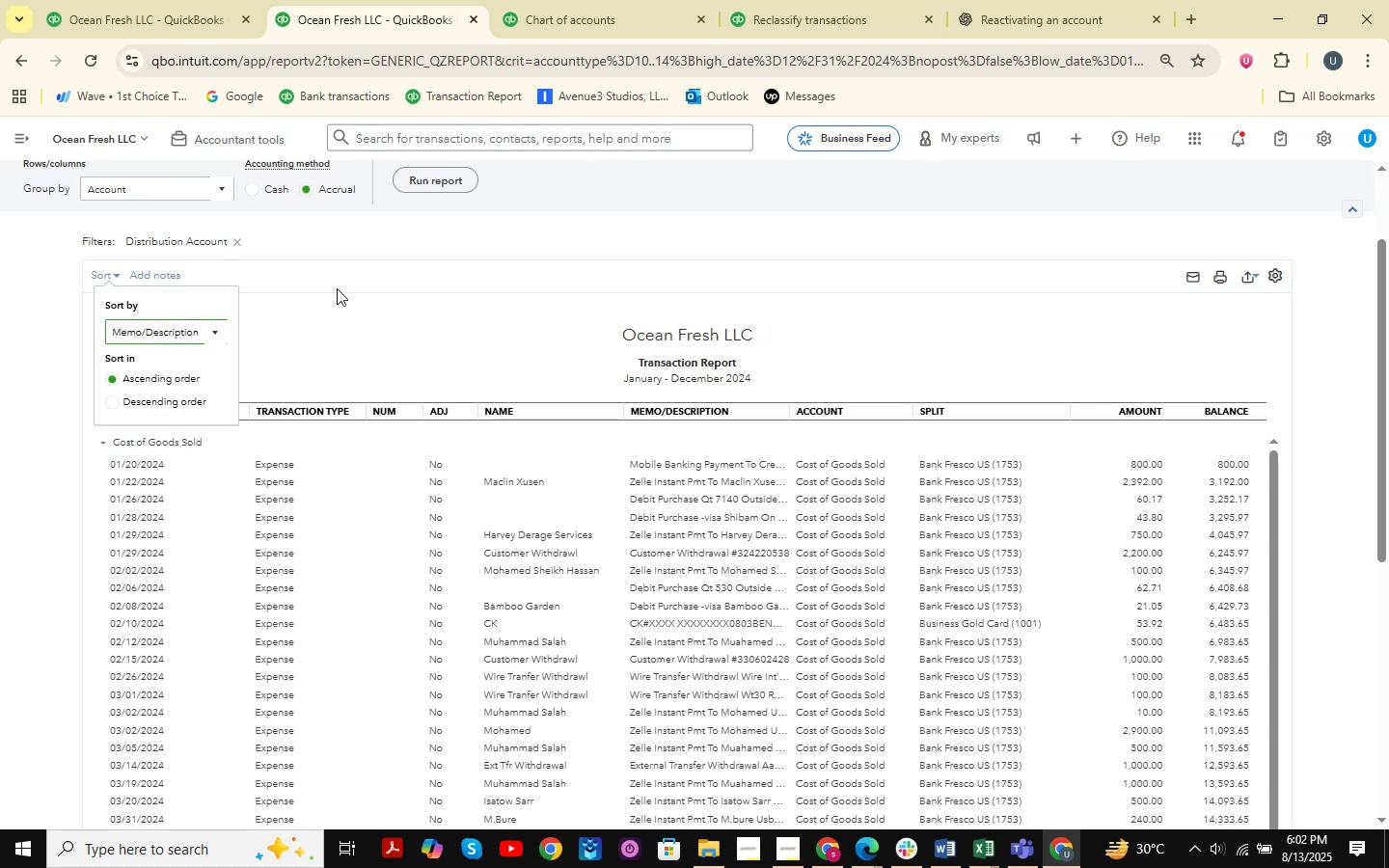 
left_click([337, 288])
 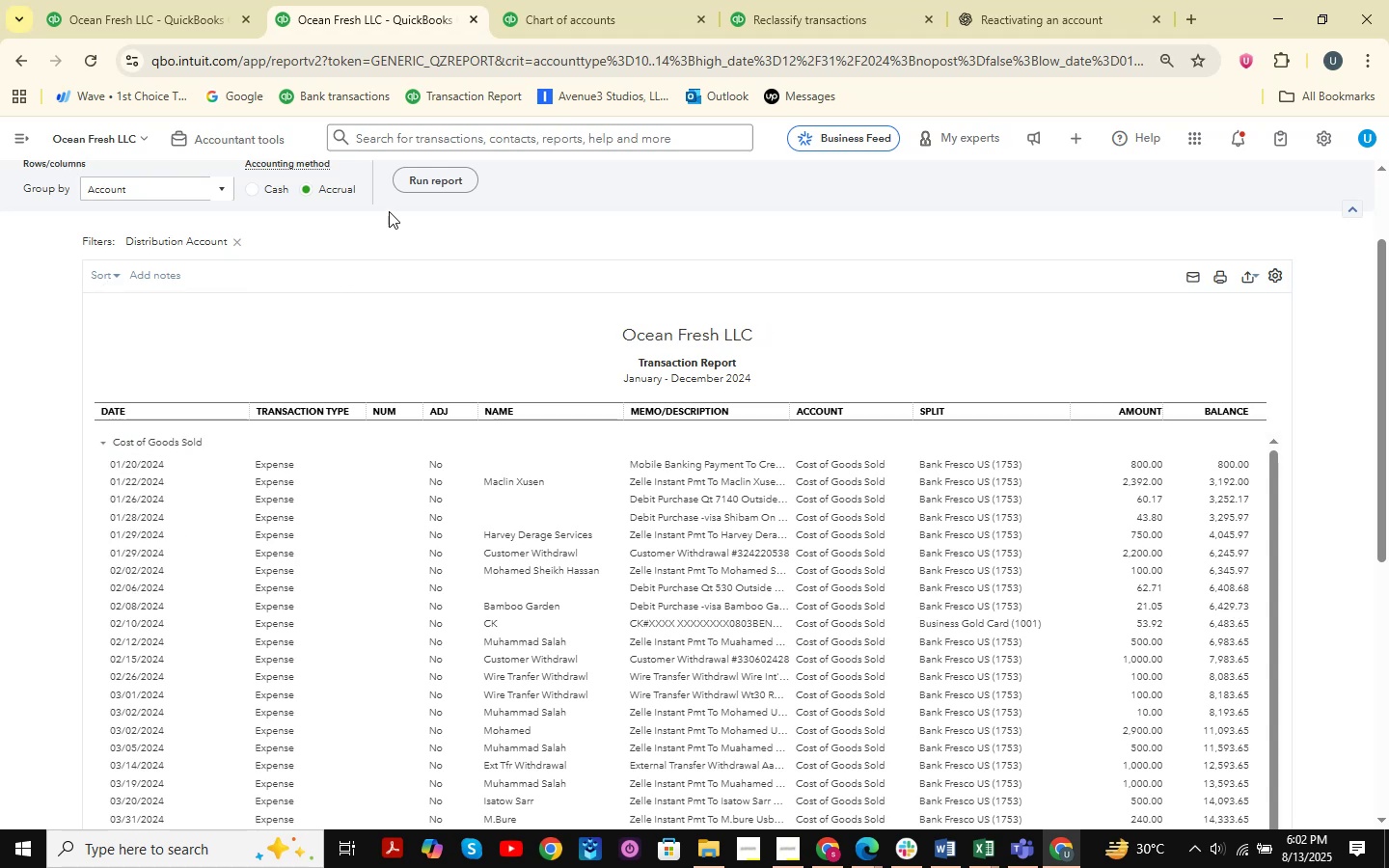 
left_click([430, 176])
 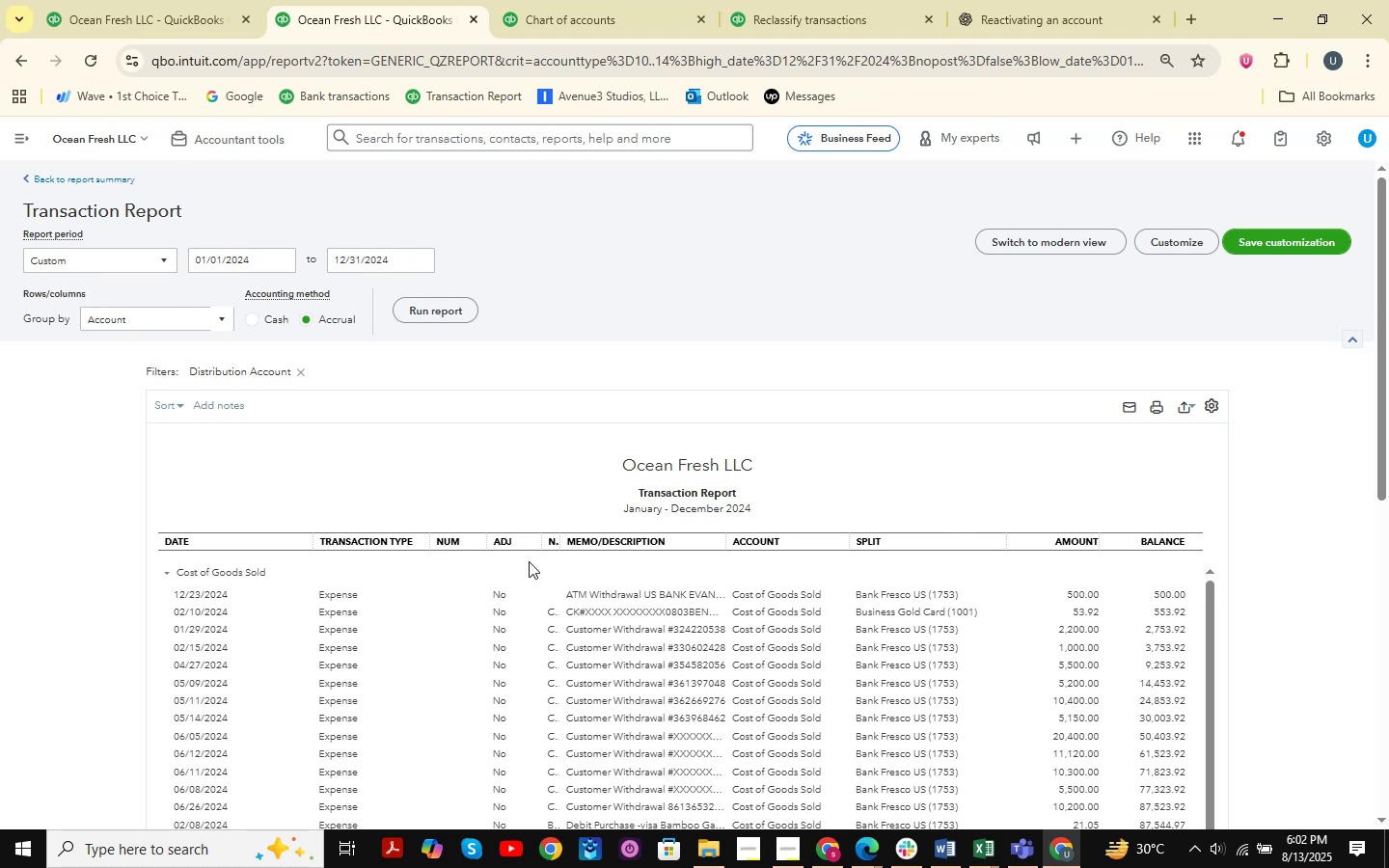 
wait(7.9)
 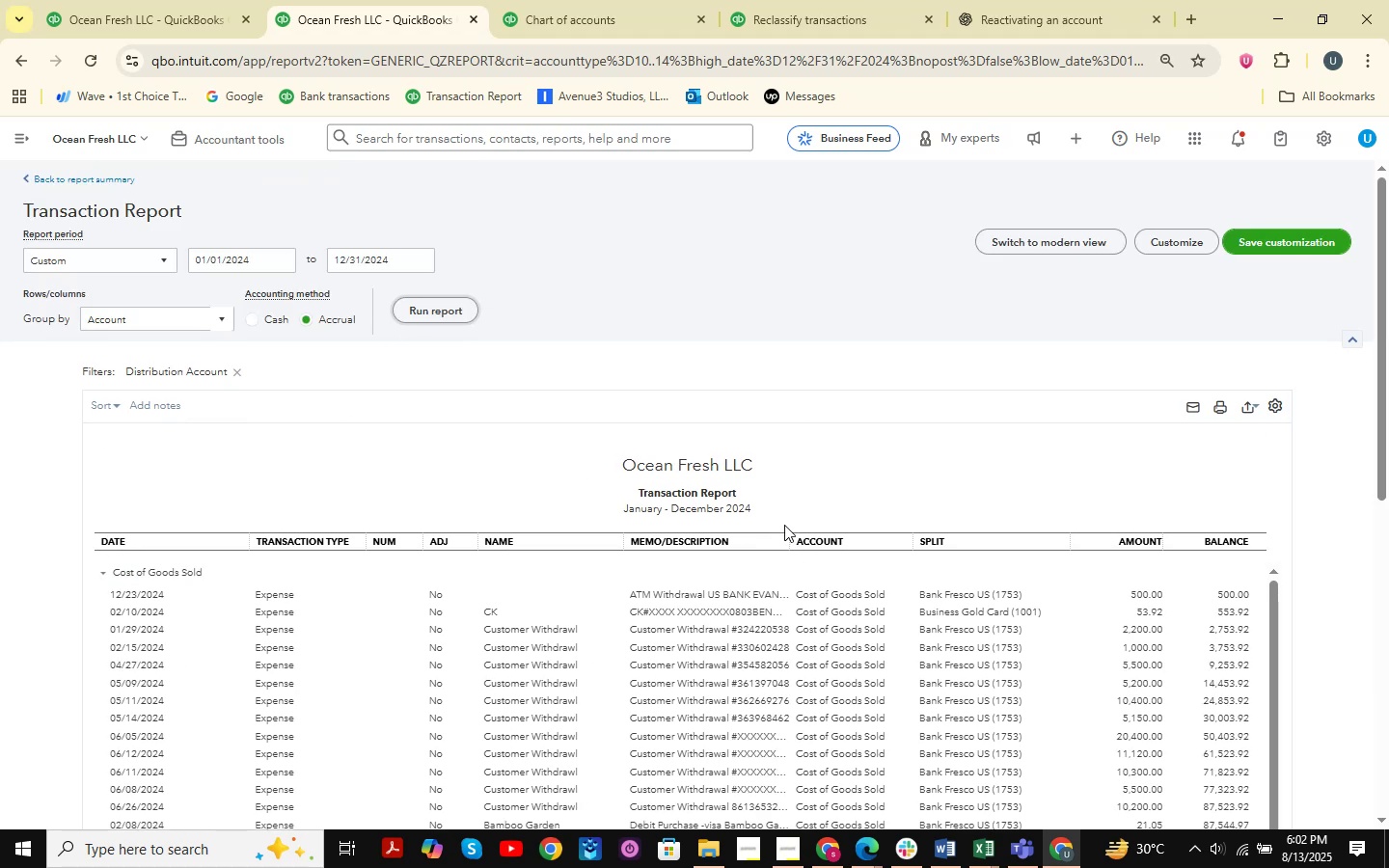 
scroll: coordinate [749, 409], scroll_direction: down, amount: 12.0
 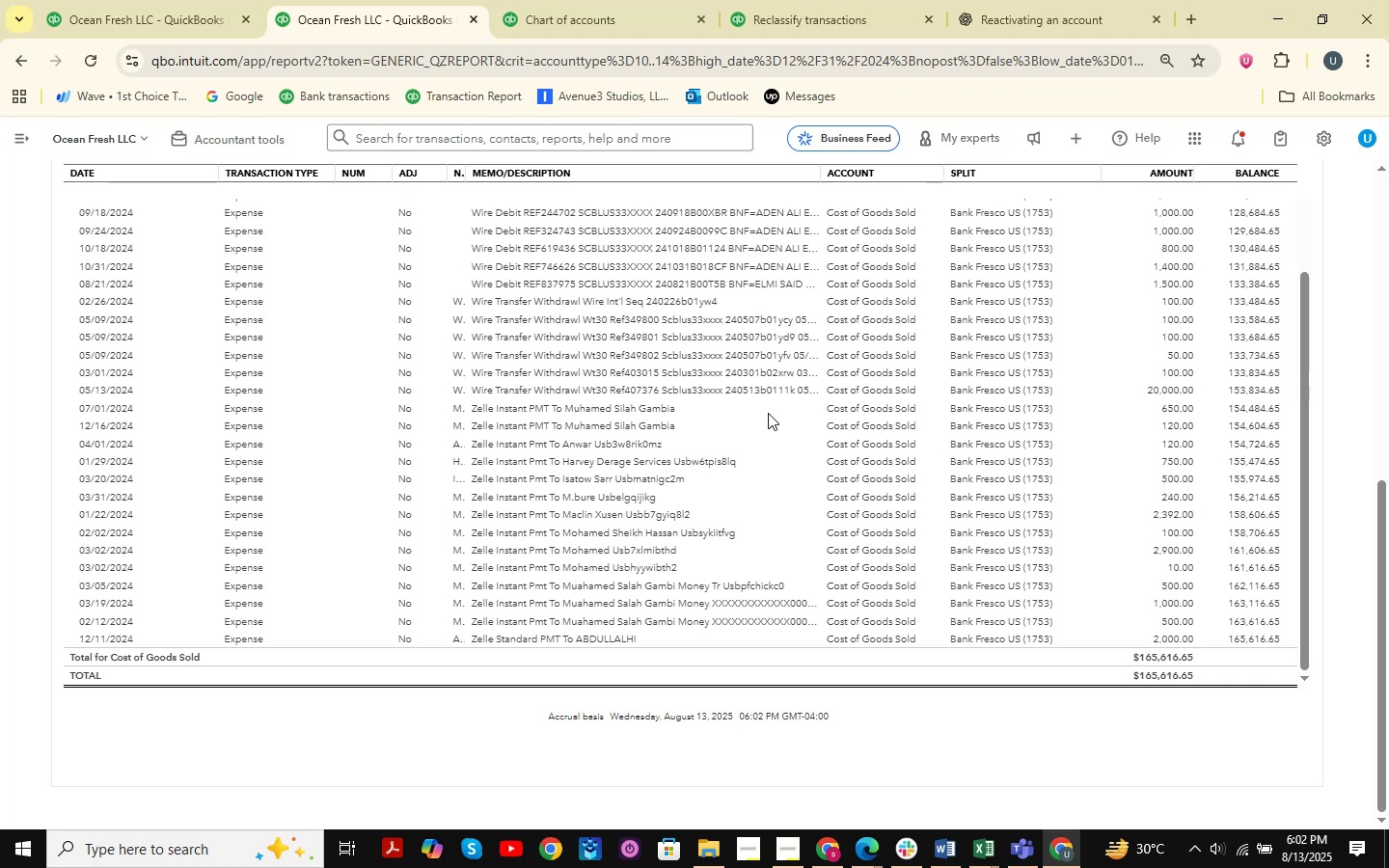 
wait(23.62)
 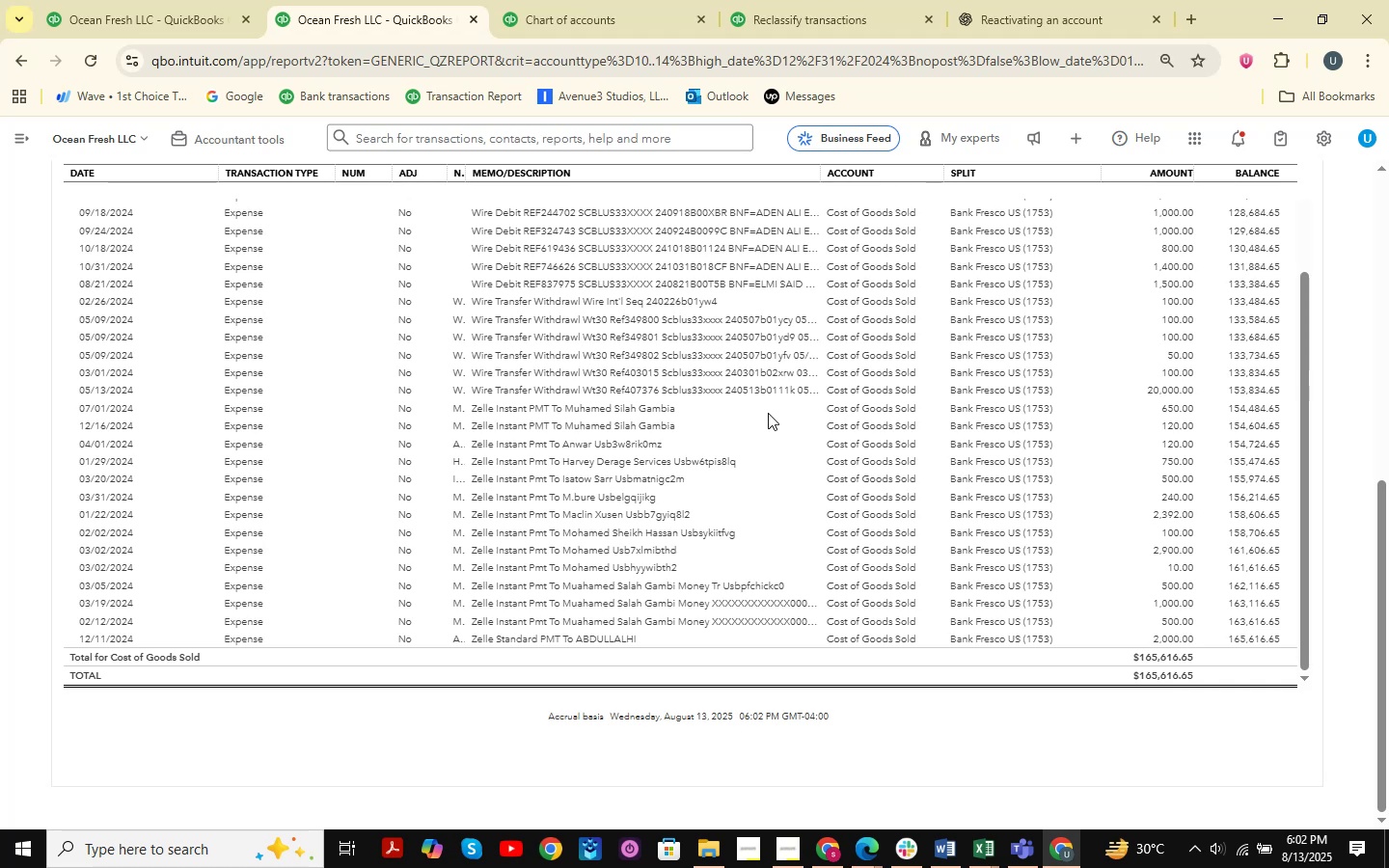 
scroll: coordinate [768, 413], scroll_direction: up, amount: 1.0
 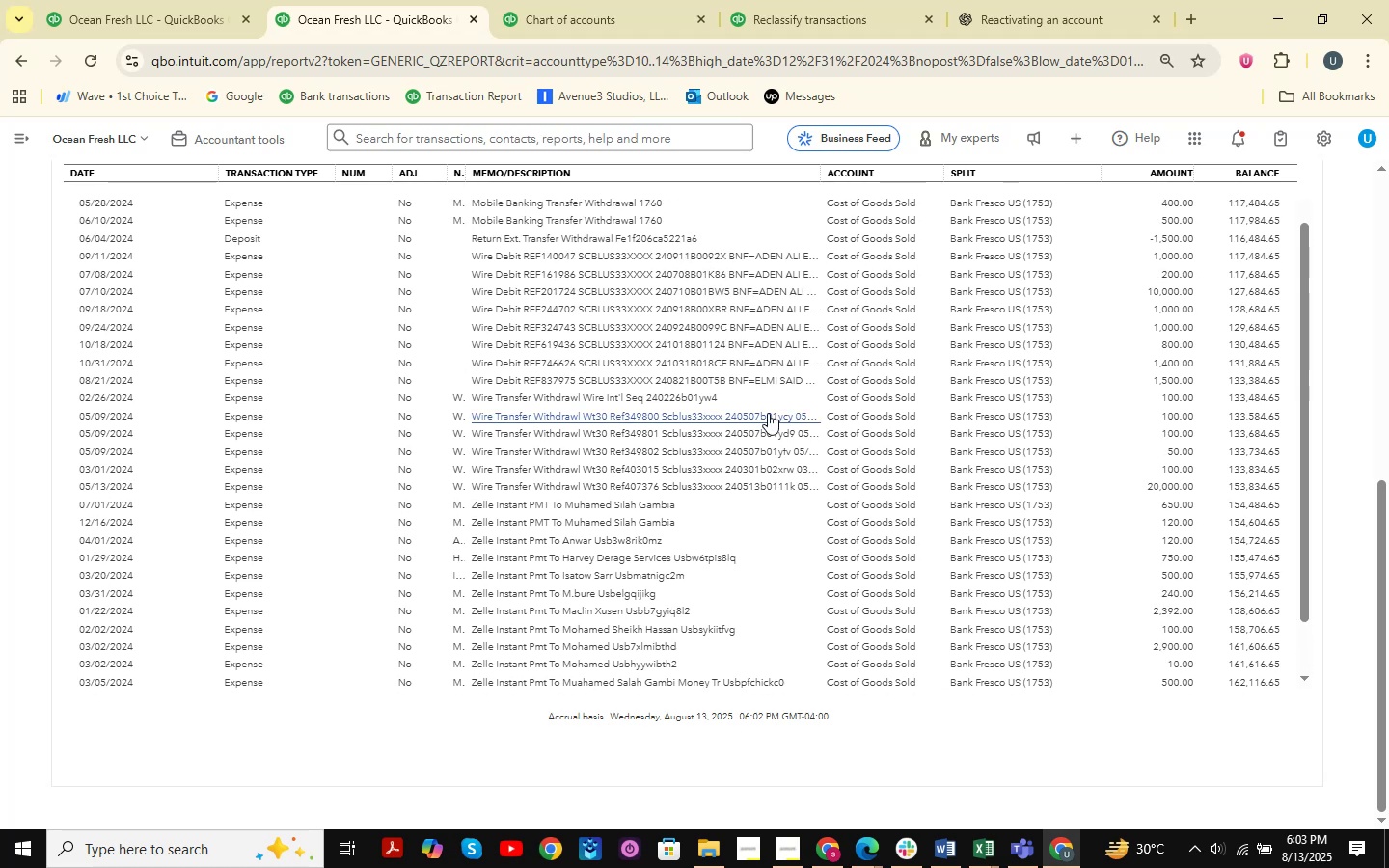 
scroll: coordinate [768, 413], scroll_direction: down, amount: 3.0
 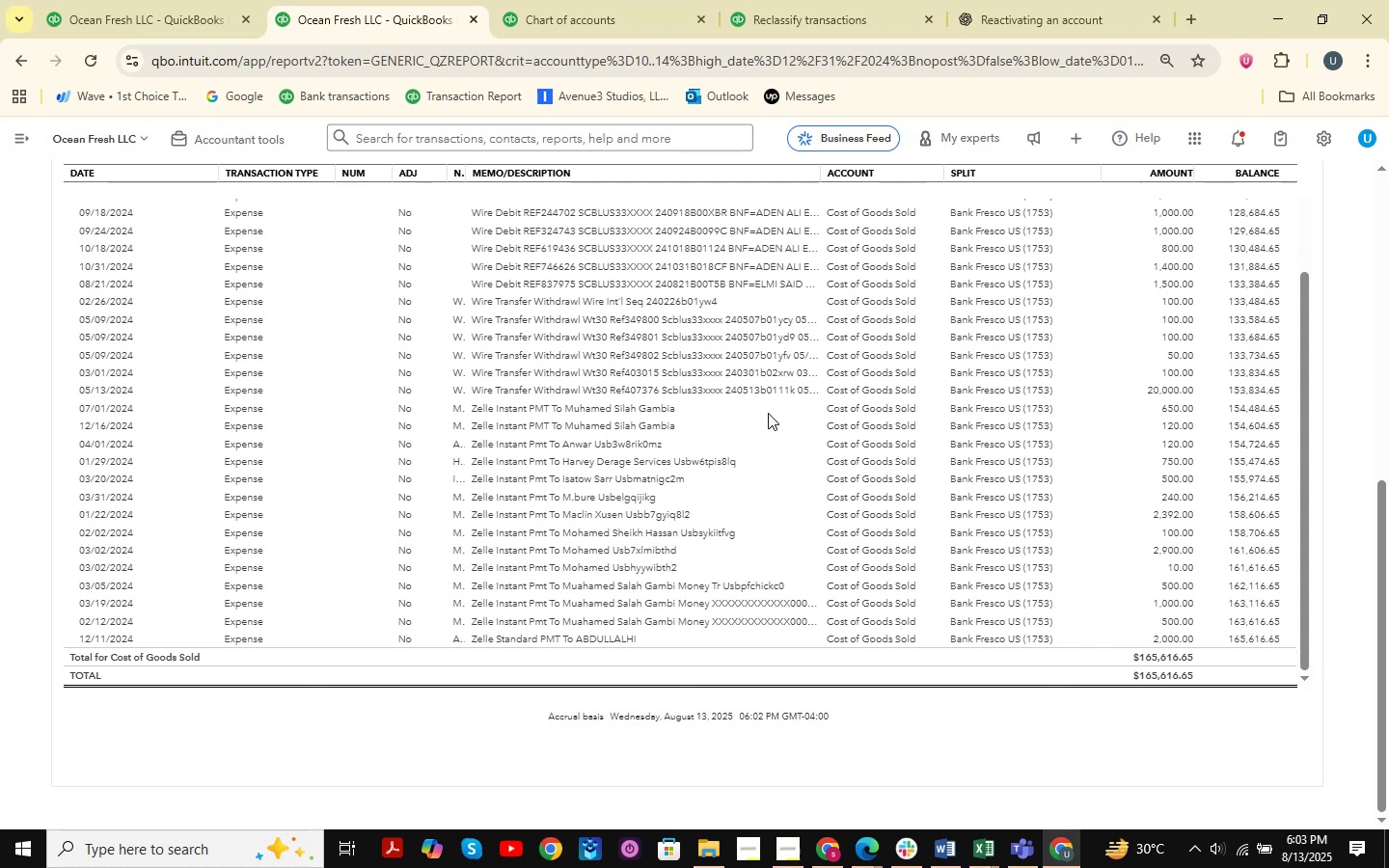 
wait(22.11)
 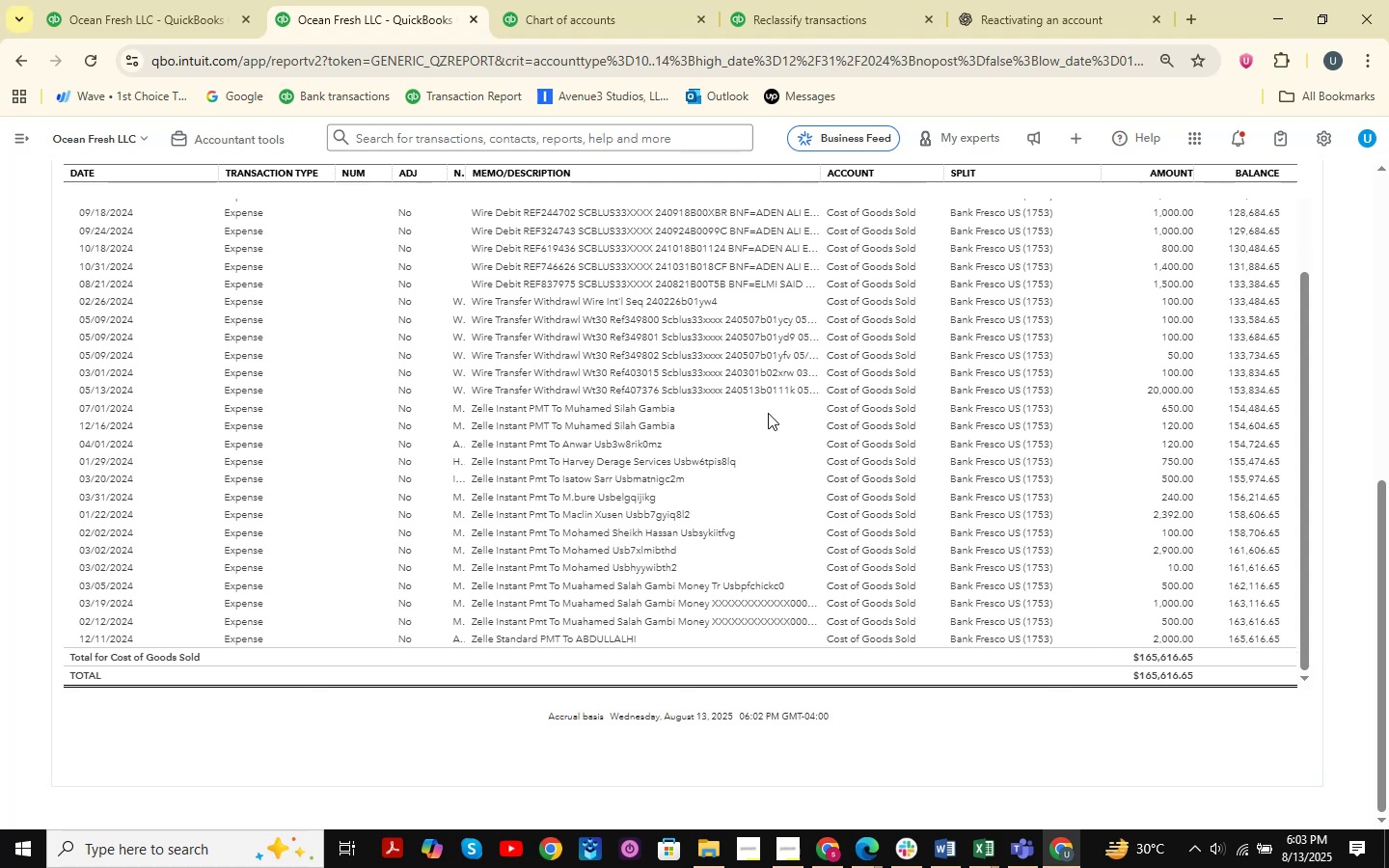 
scroll: coordinate [806, 371], scroll_direction: down, amount: 1.0
 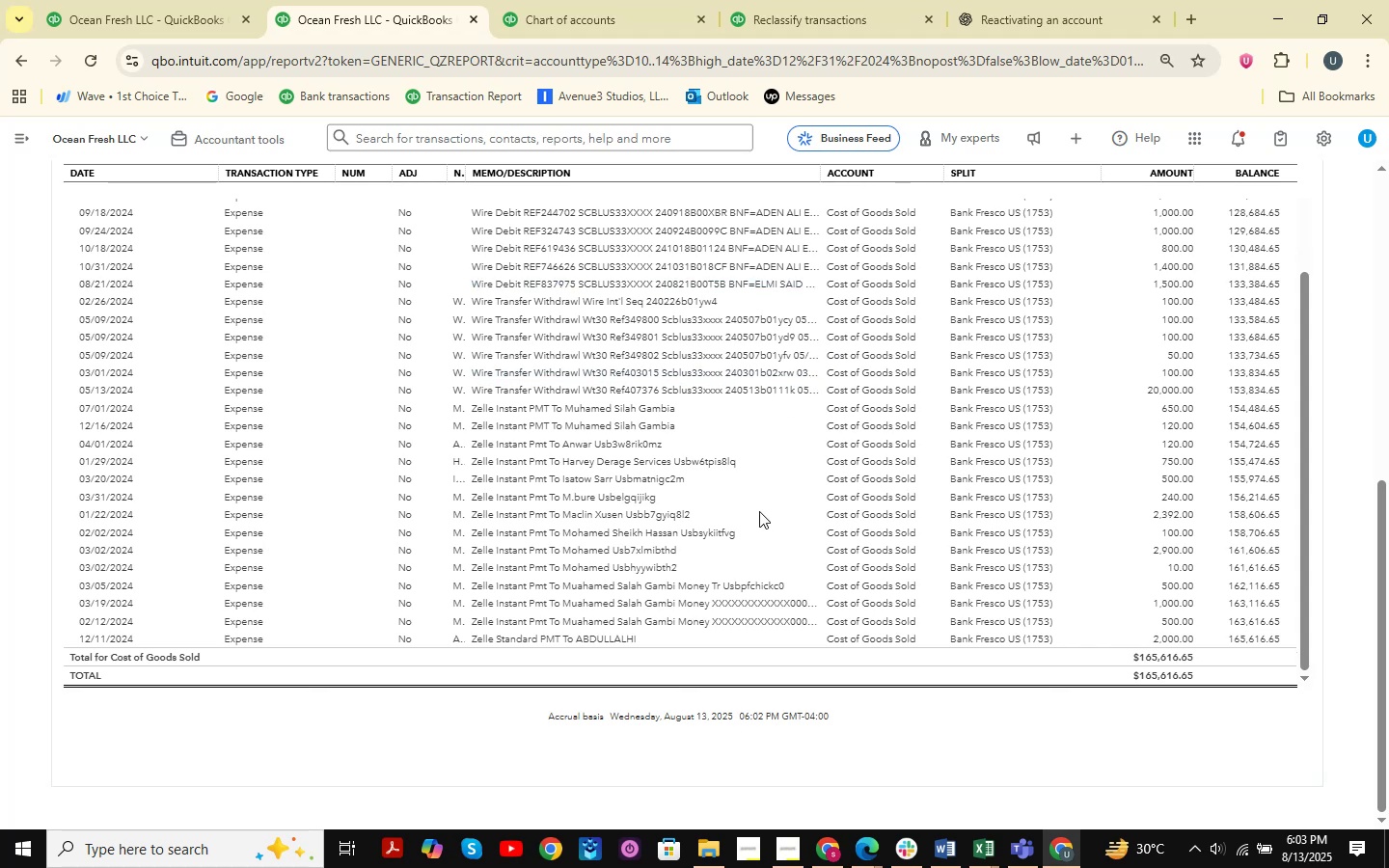 
scroll: coordinate [718, 515], scroll_direction: up, amount: 14.0
 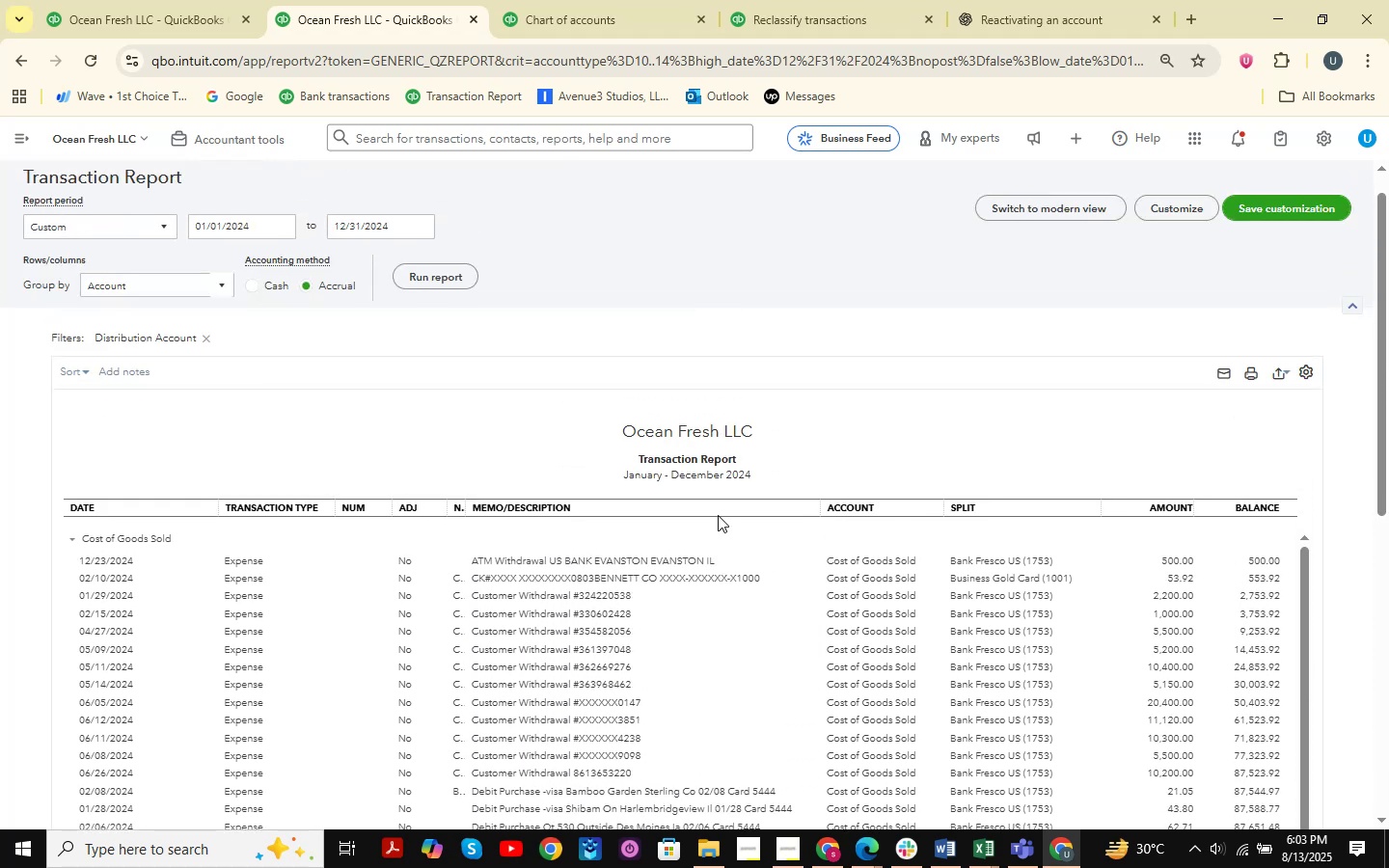 
scroll: coordinate [718, 515], scroll_direction: down, amount: 2.0
 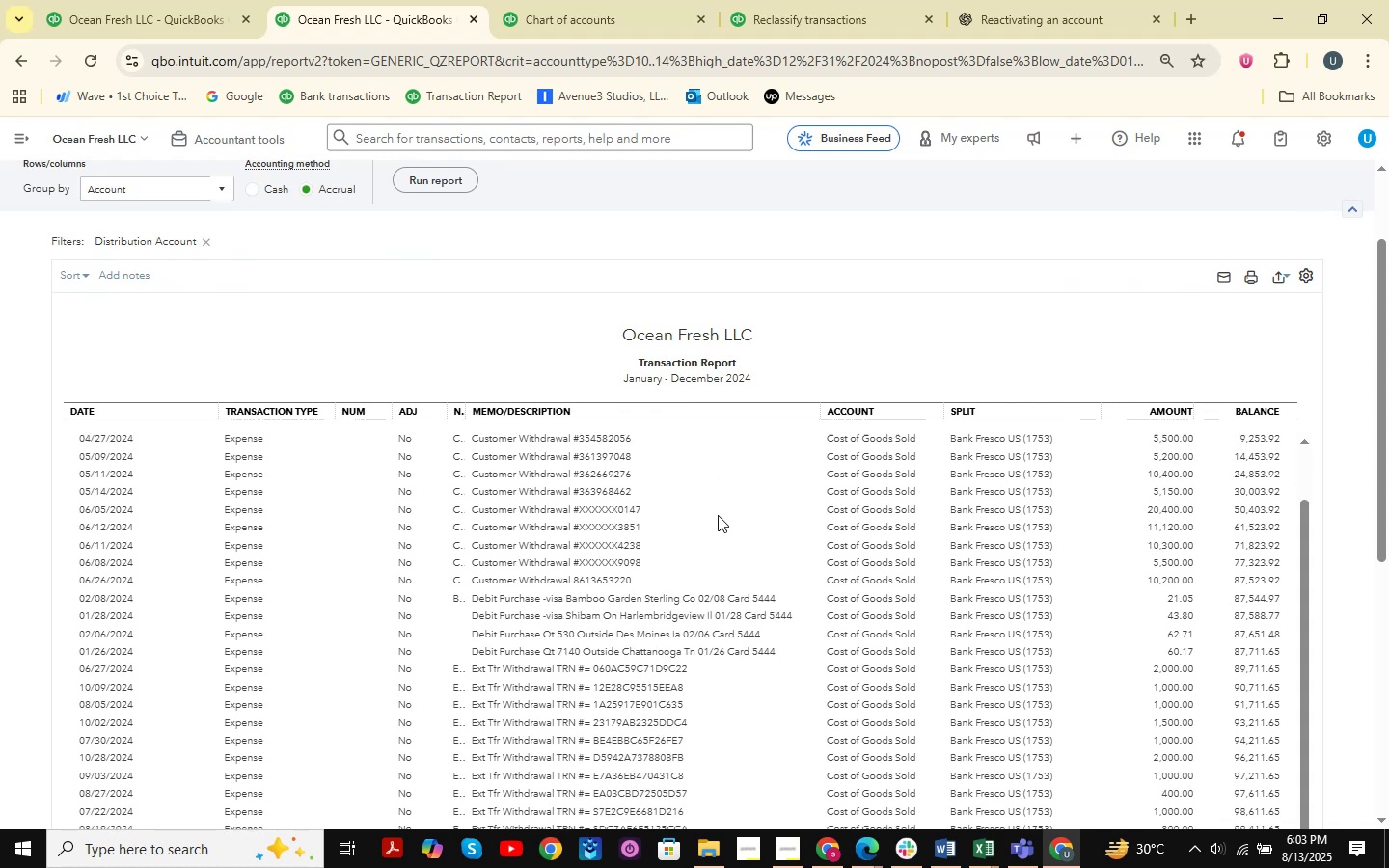 
wait(9.5)
 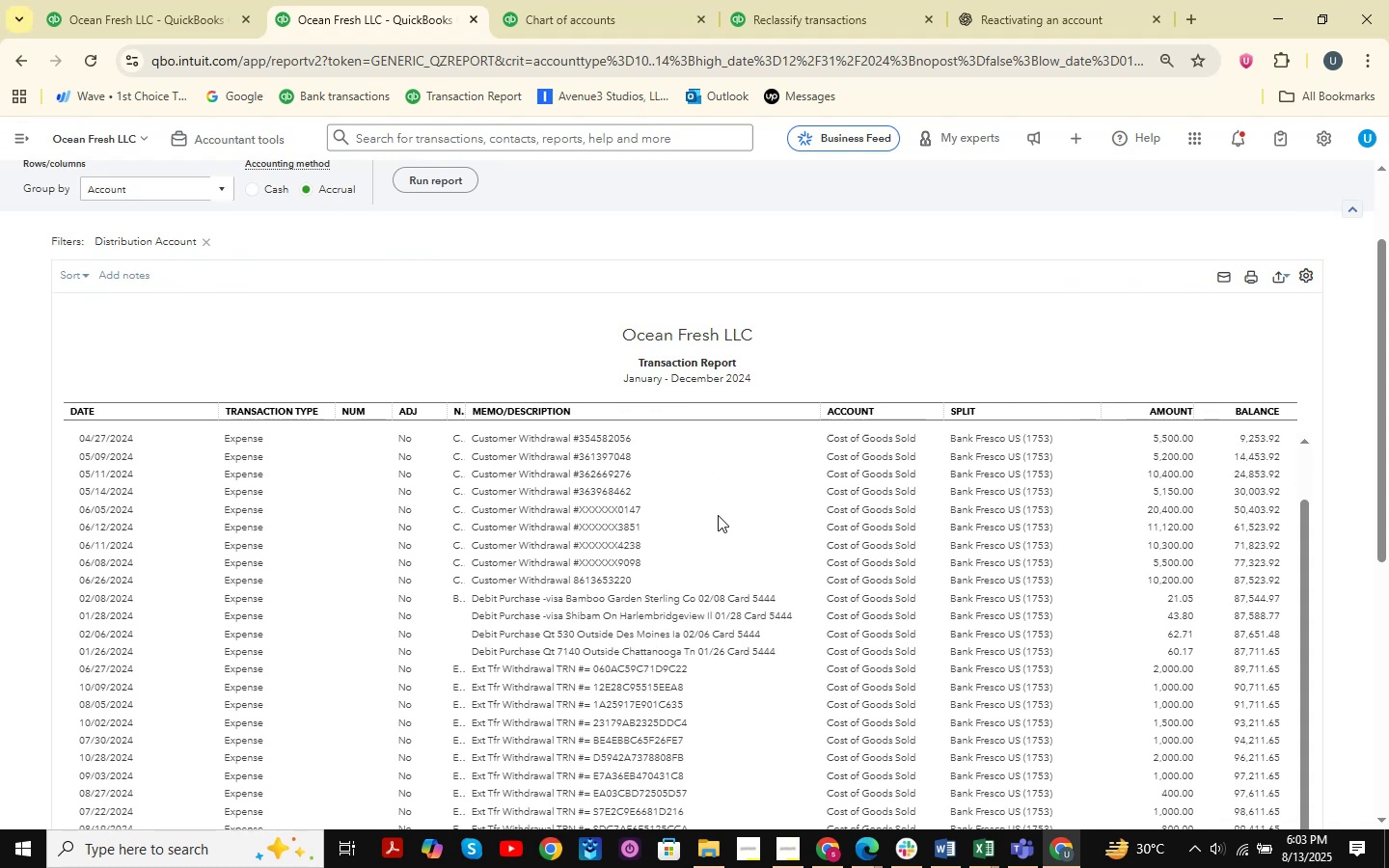 
scroll: coordinate [718, 515], scroll_direction: down, amount: 13.0
 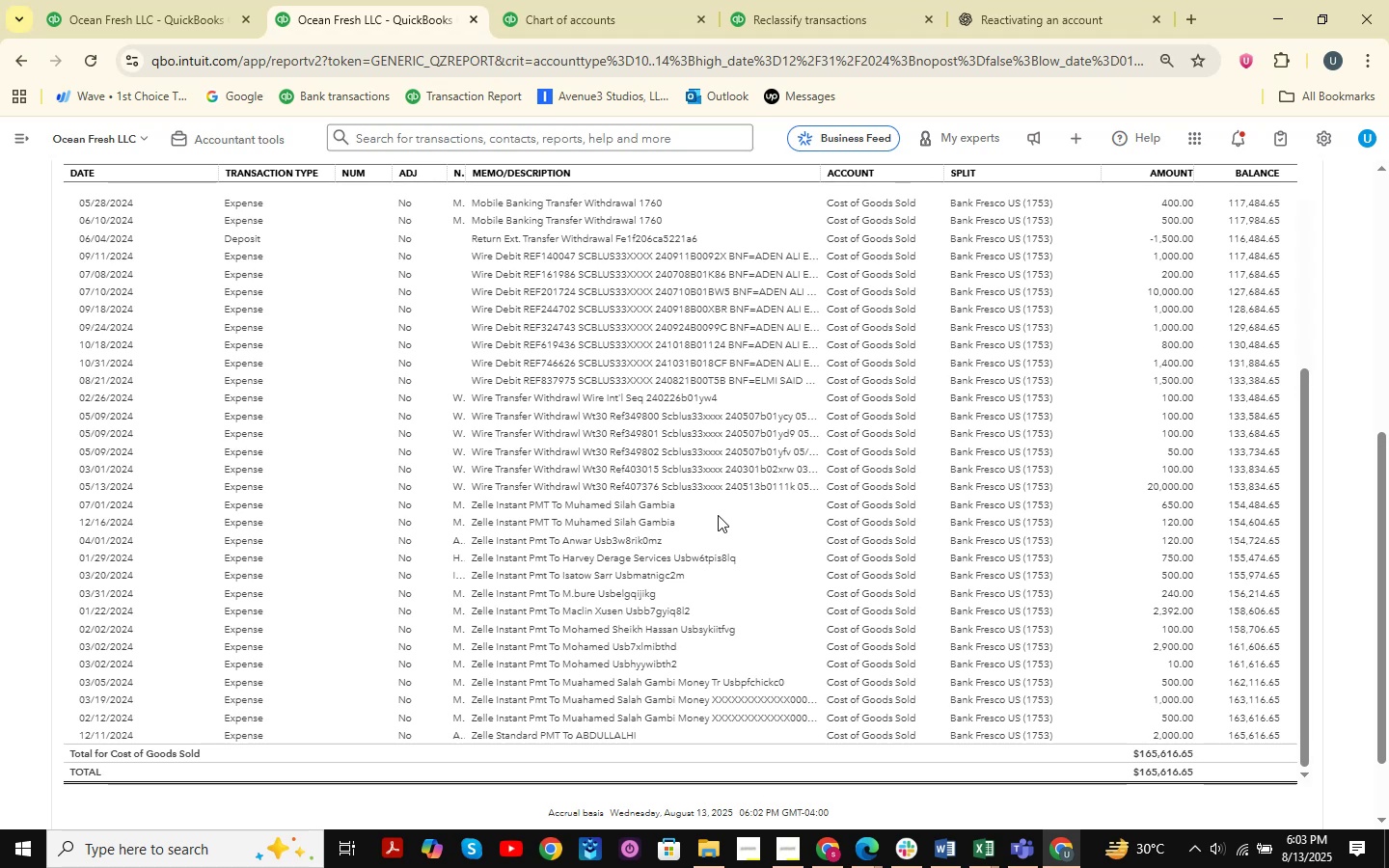 
wait(7.35)
 